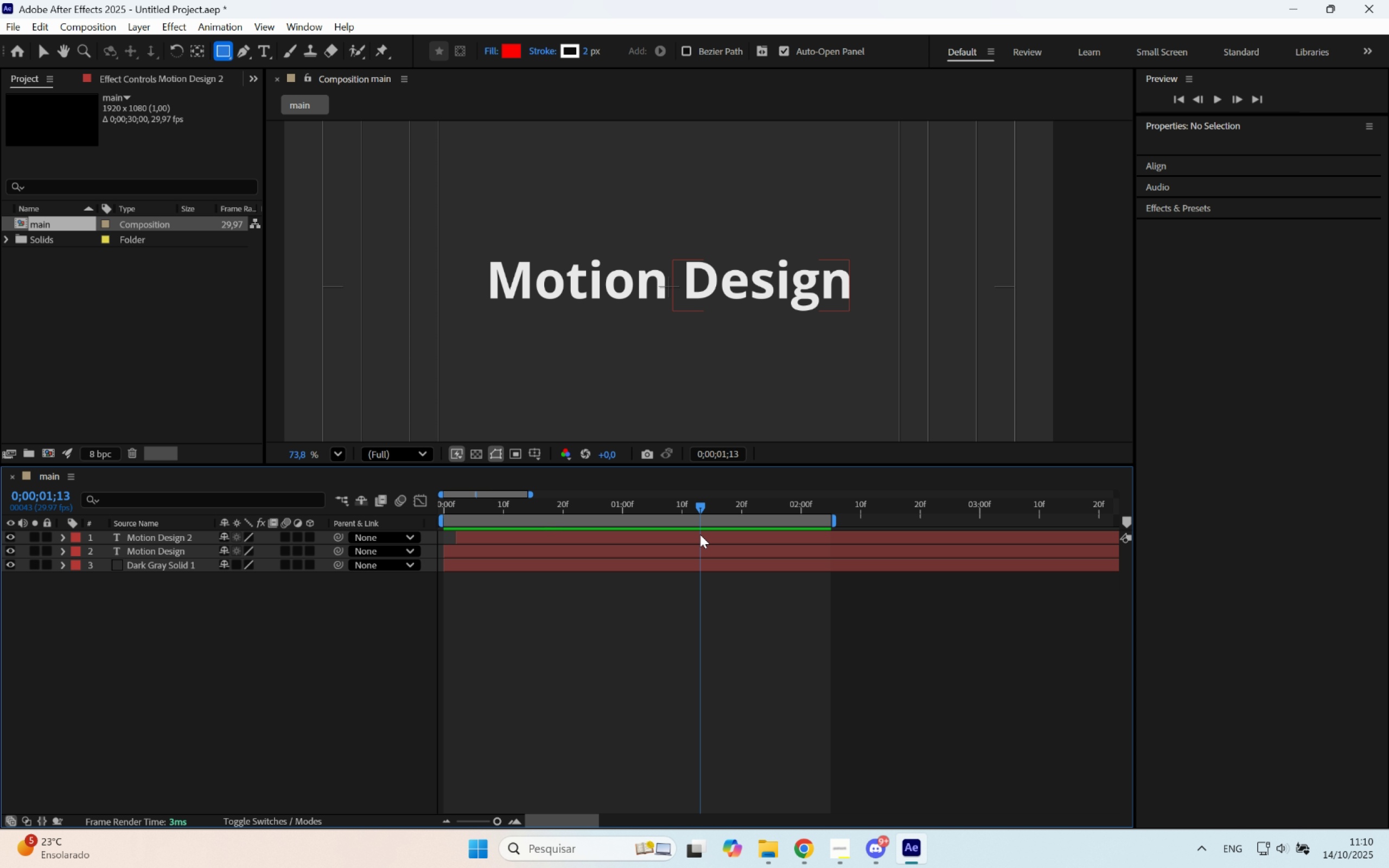 
key(N)
 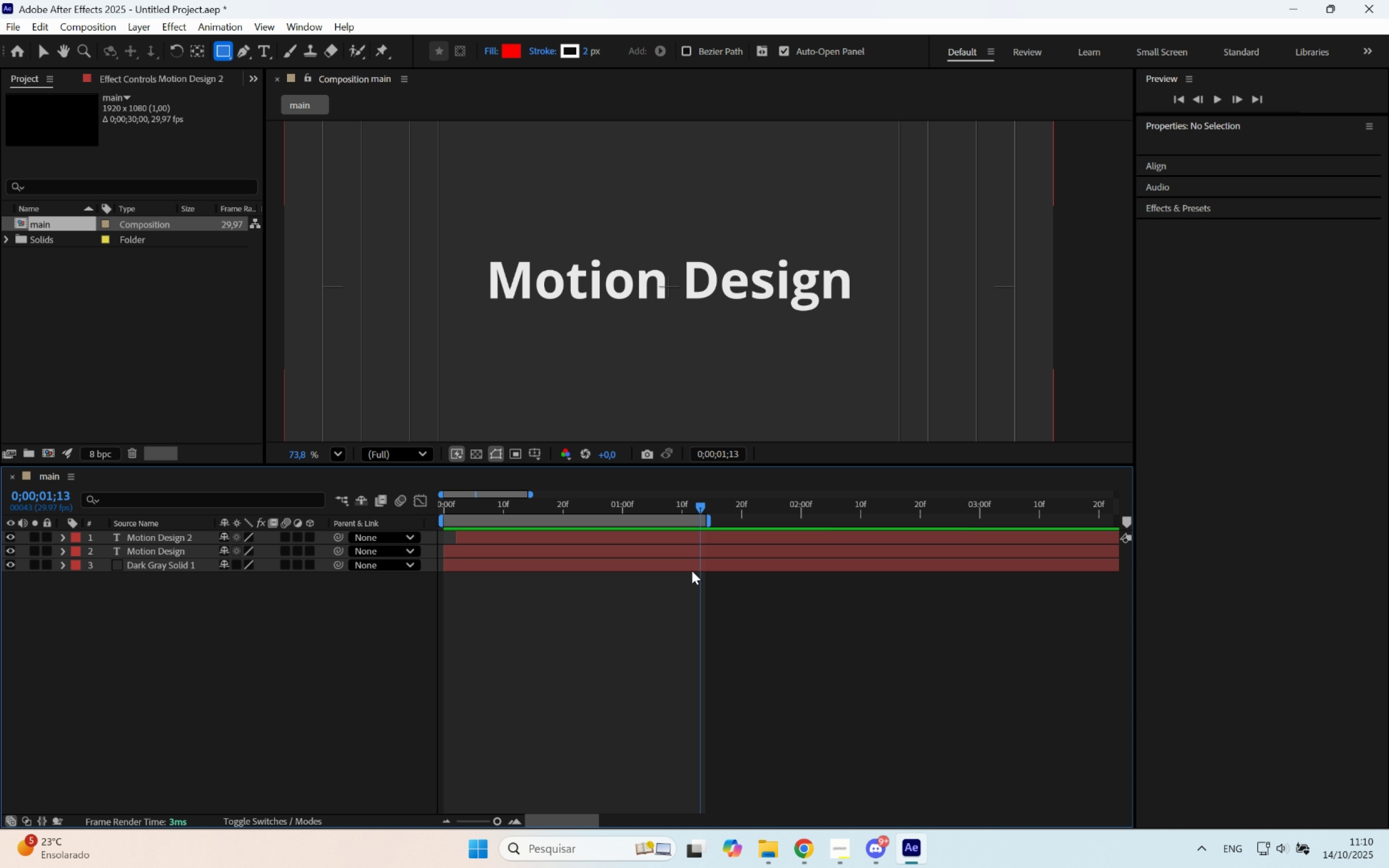 
key(Space)
 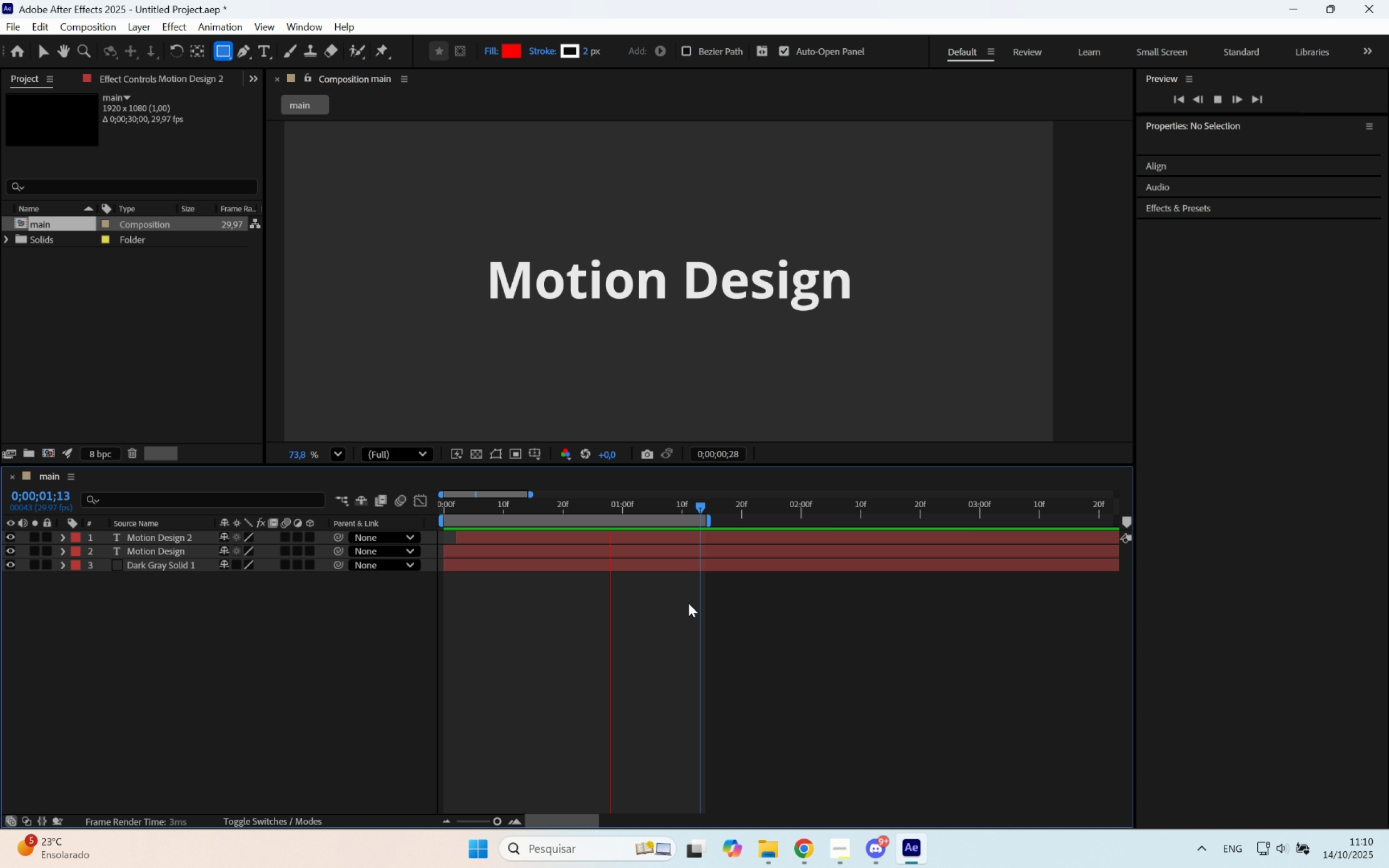 
key(Space)
 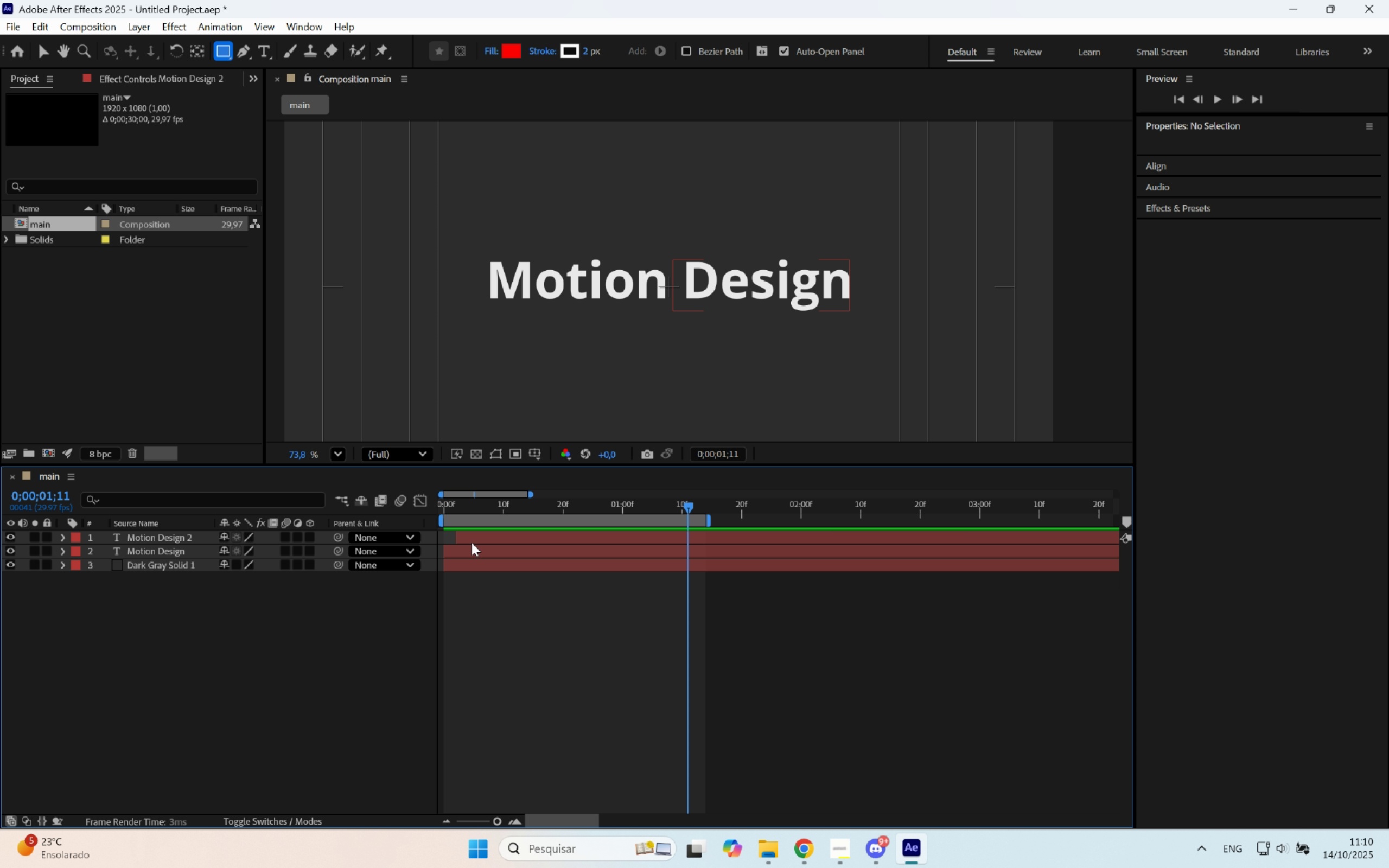 
left_click_drag(start_coordinate=[476, 541], to_coordinate=[499, 542])
 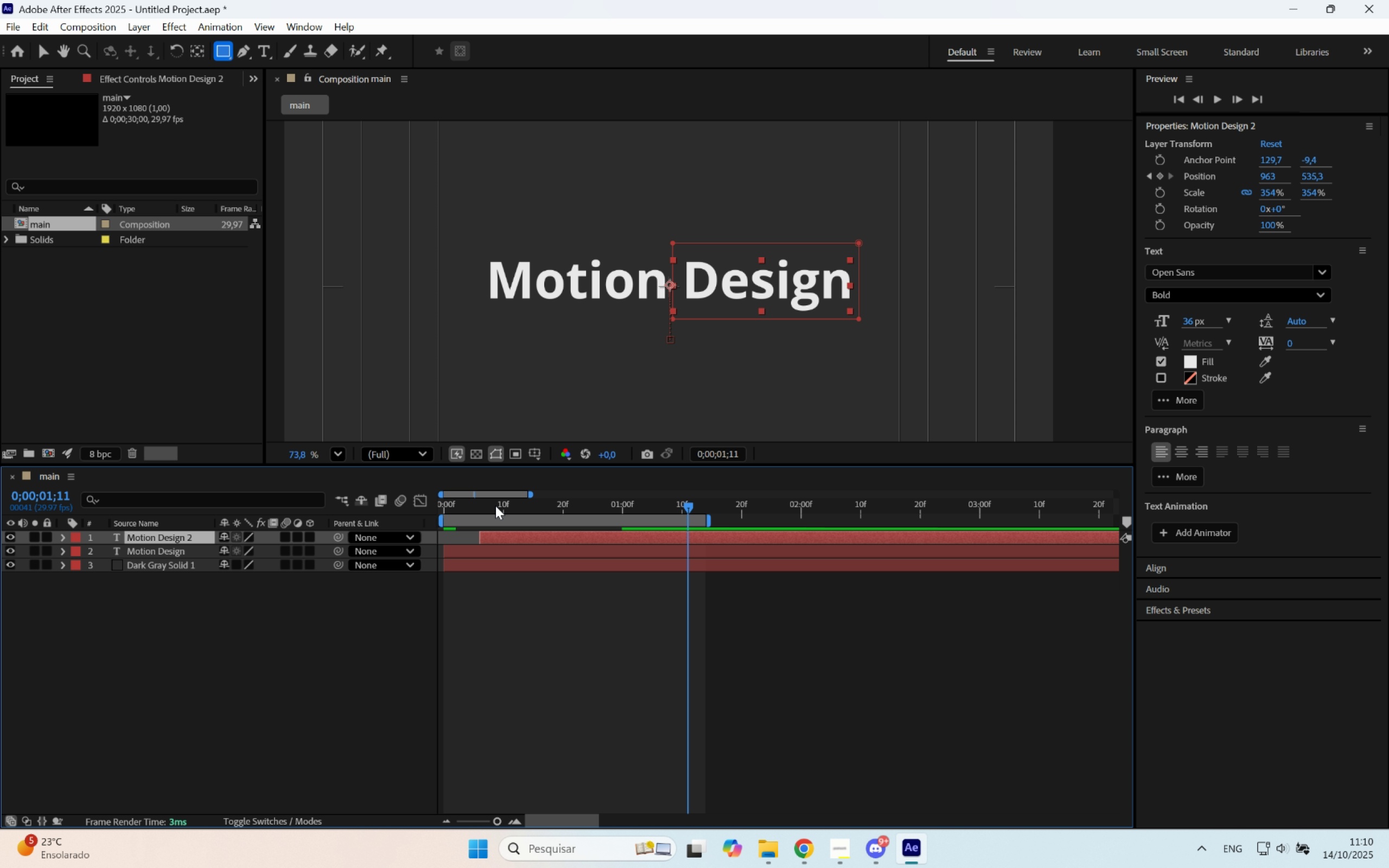 
left_click_drag(start_coordinate=[495, 505], to_coordinate=[409, 507])
 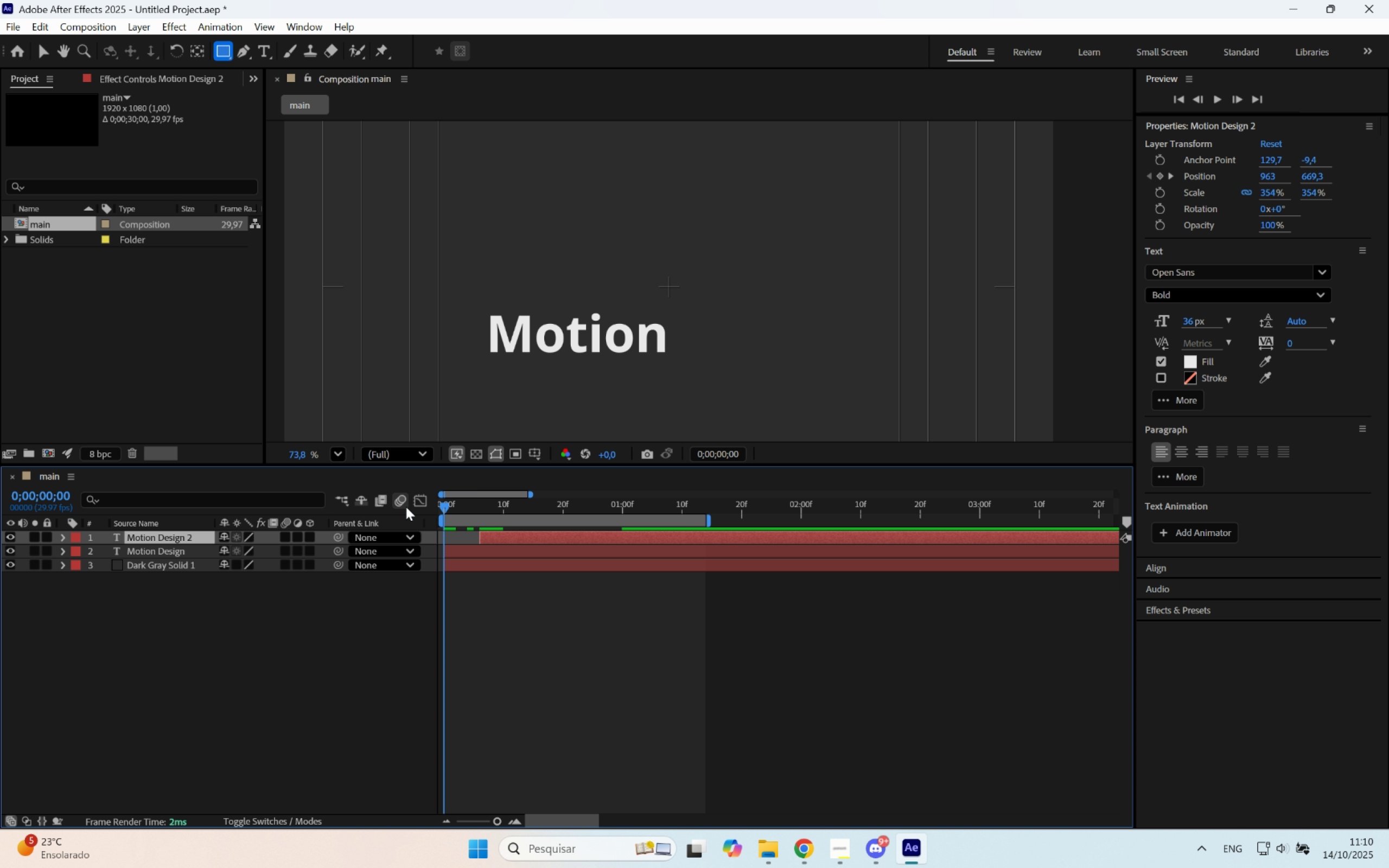 
key(Space)
 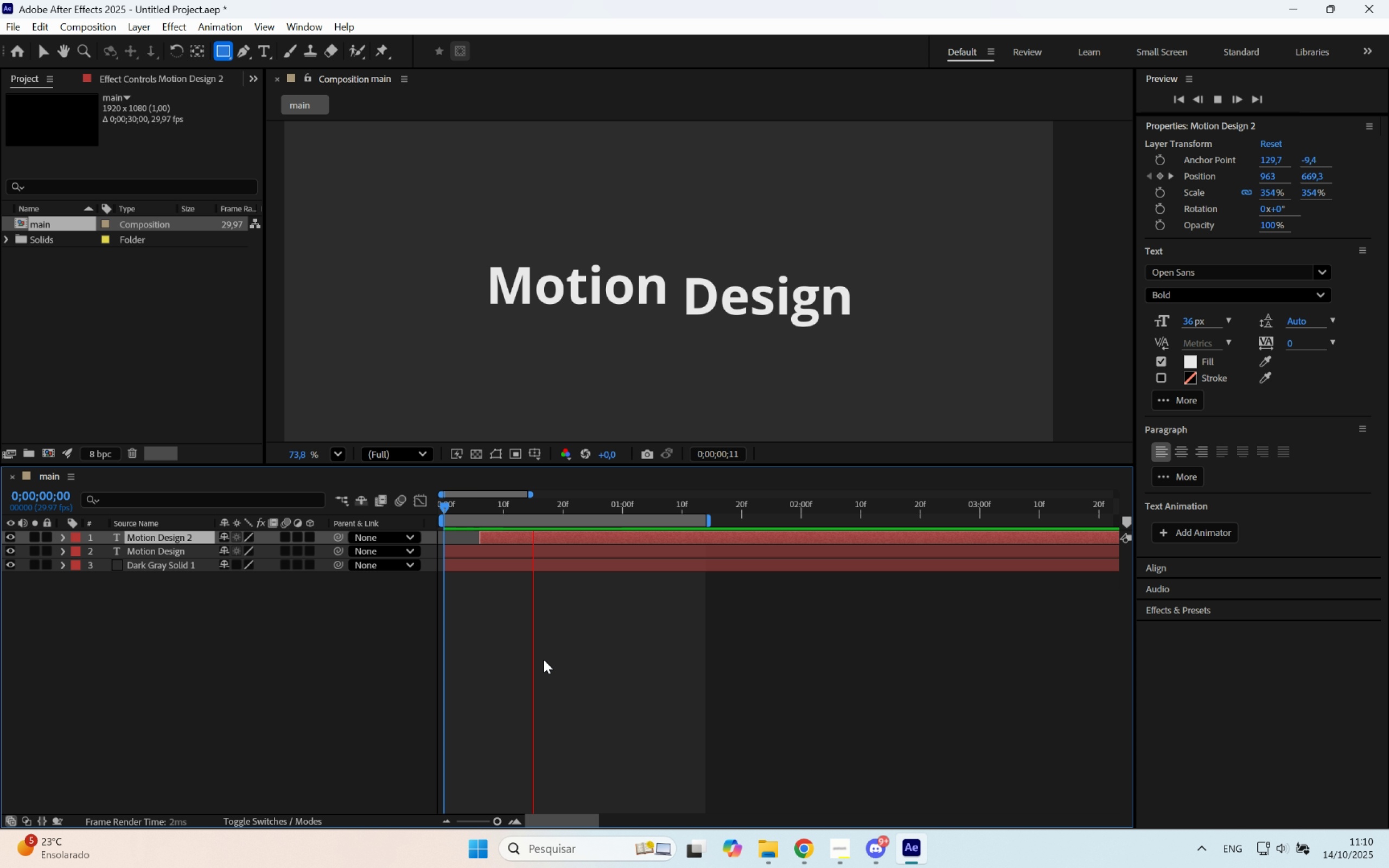 
key(Space)
 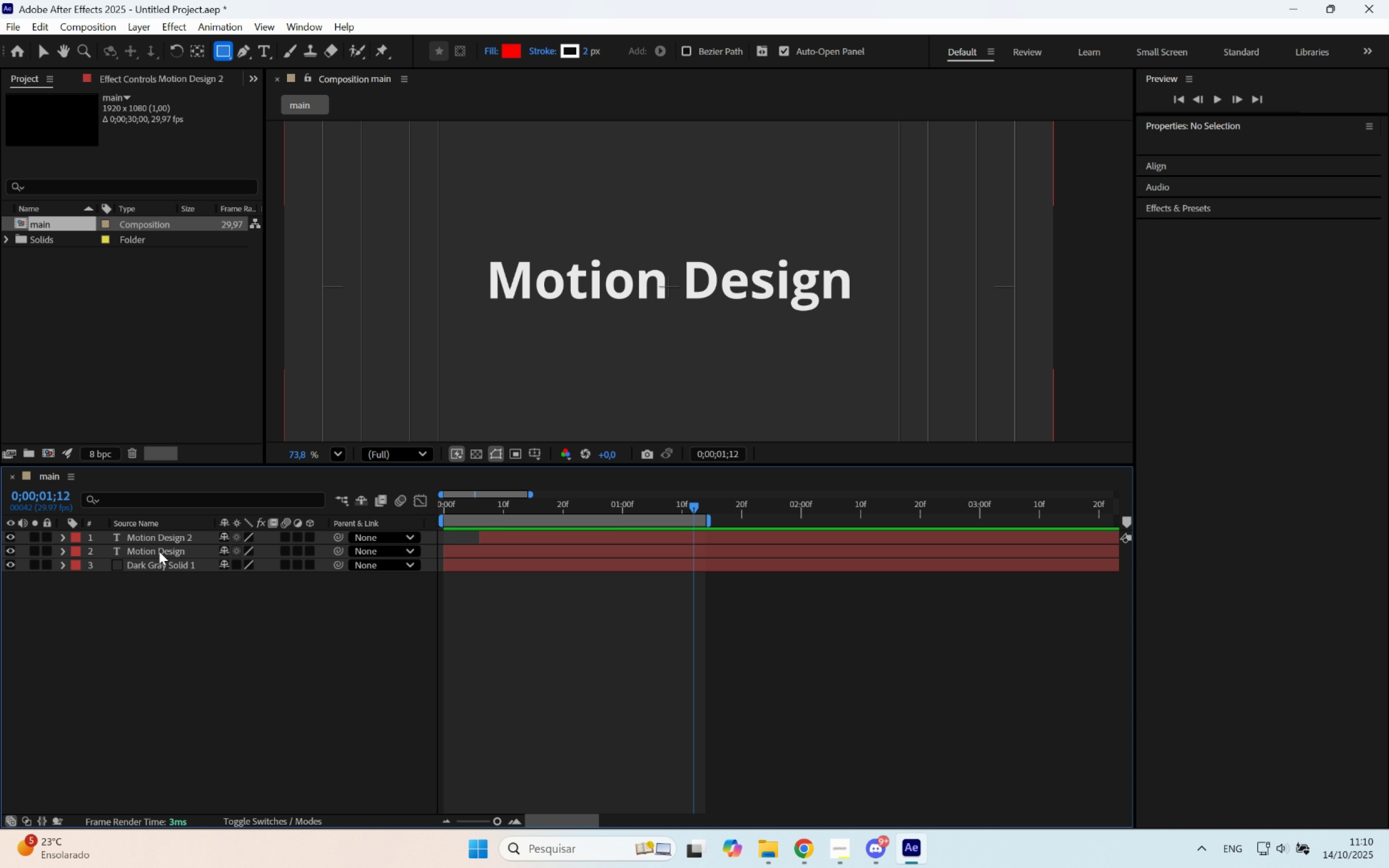 
left_click([159, 551])
 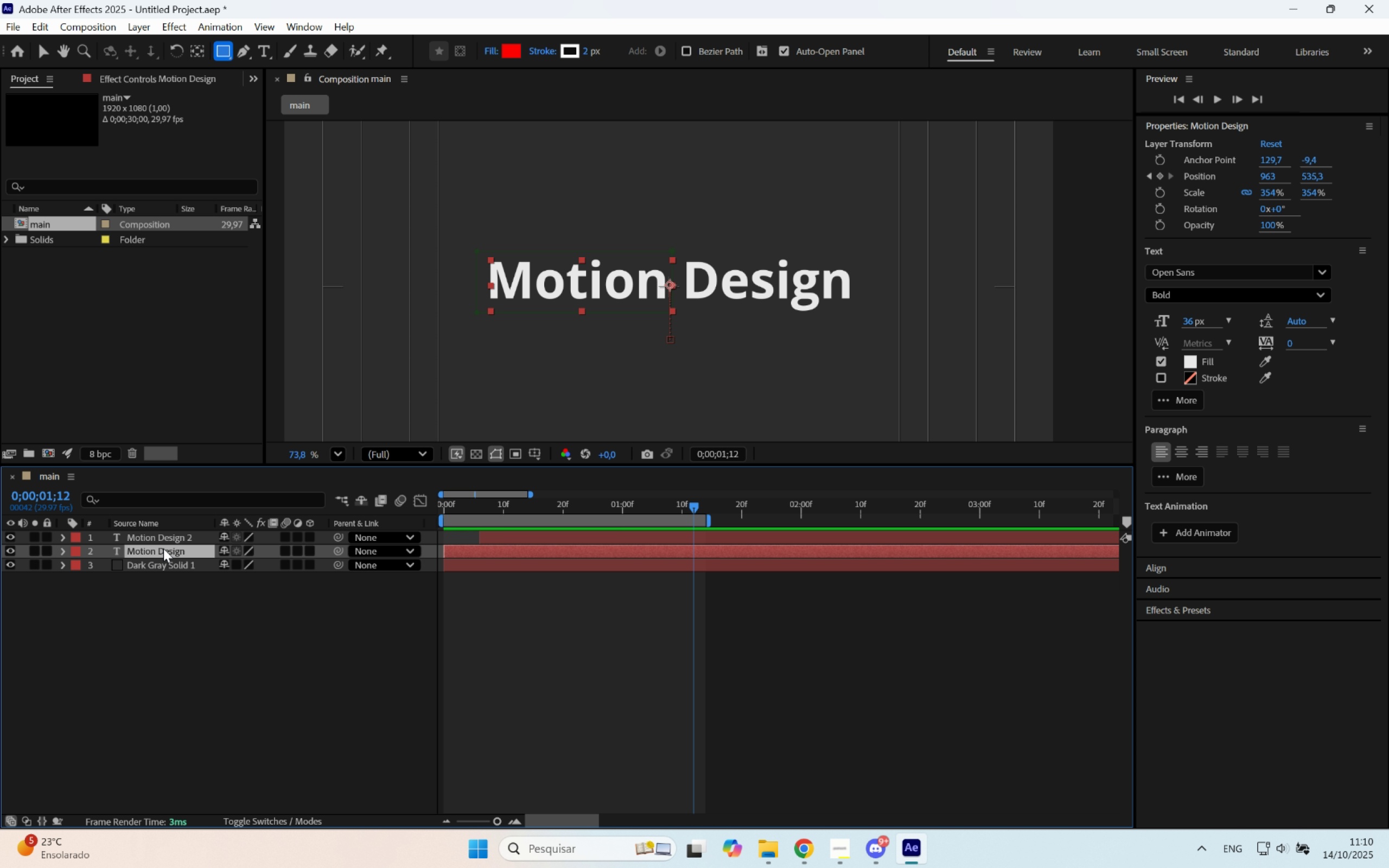 
hold_key(key=ShiftLeft, duration=0.32)
double_click([169, 544])
 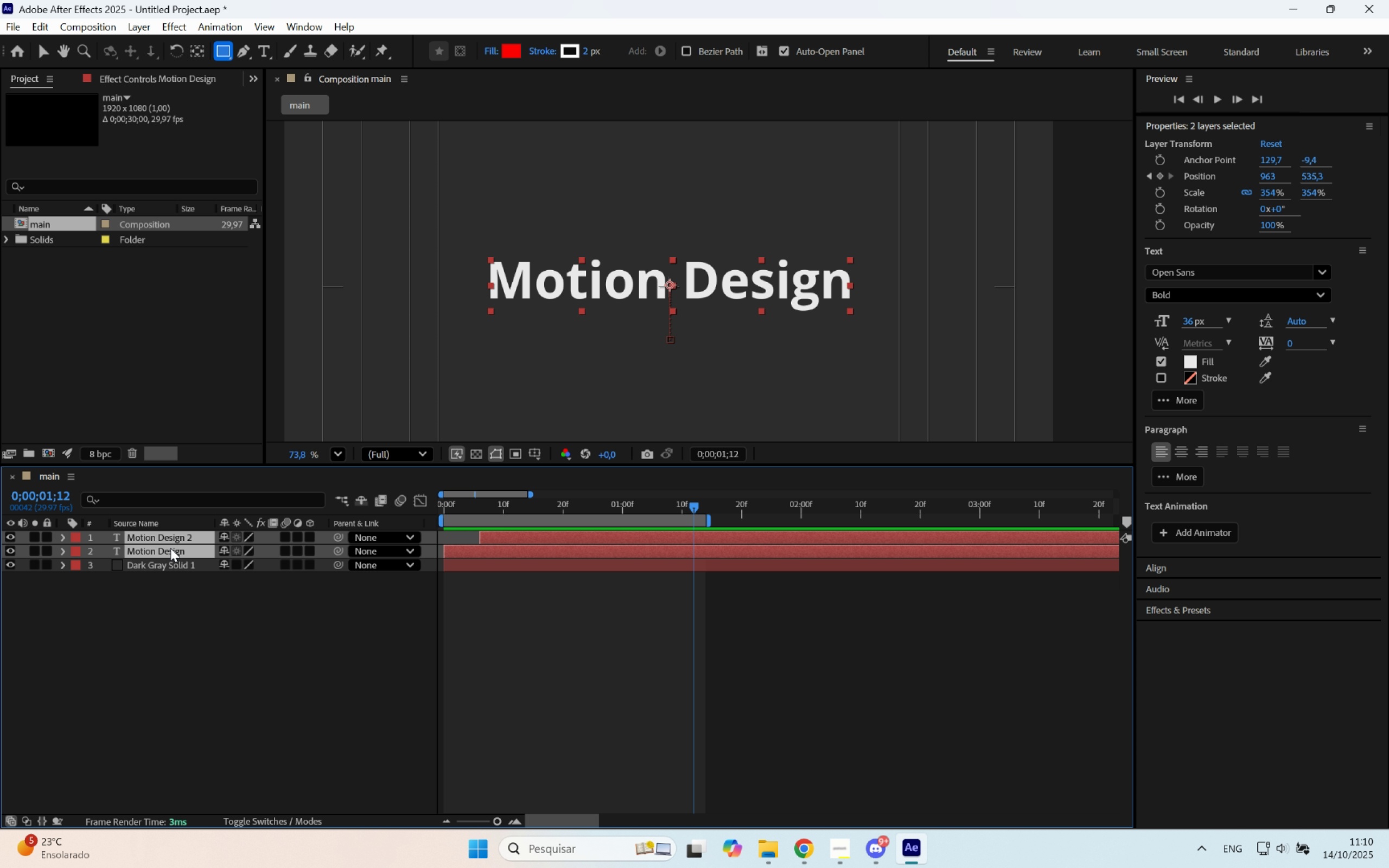 
key(Control+Shift+C)
 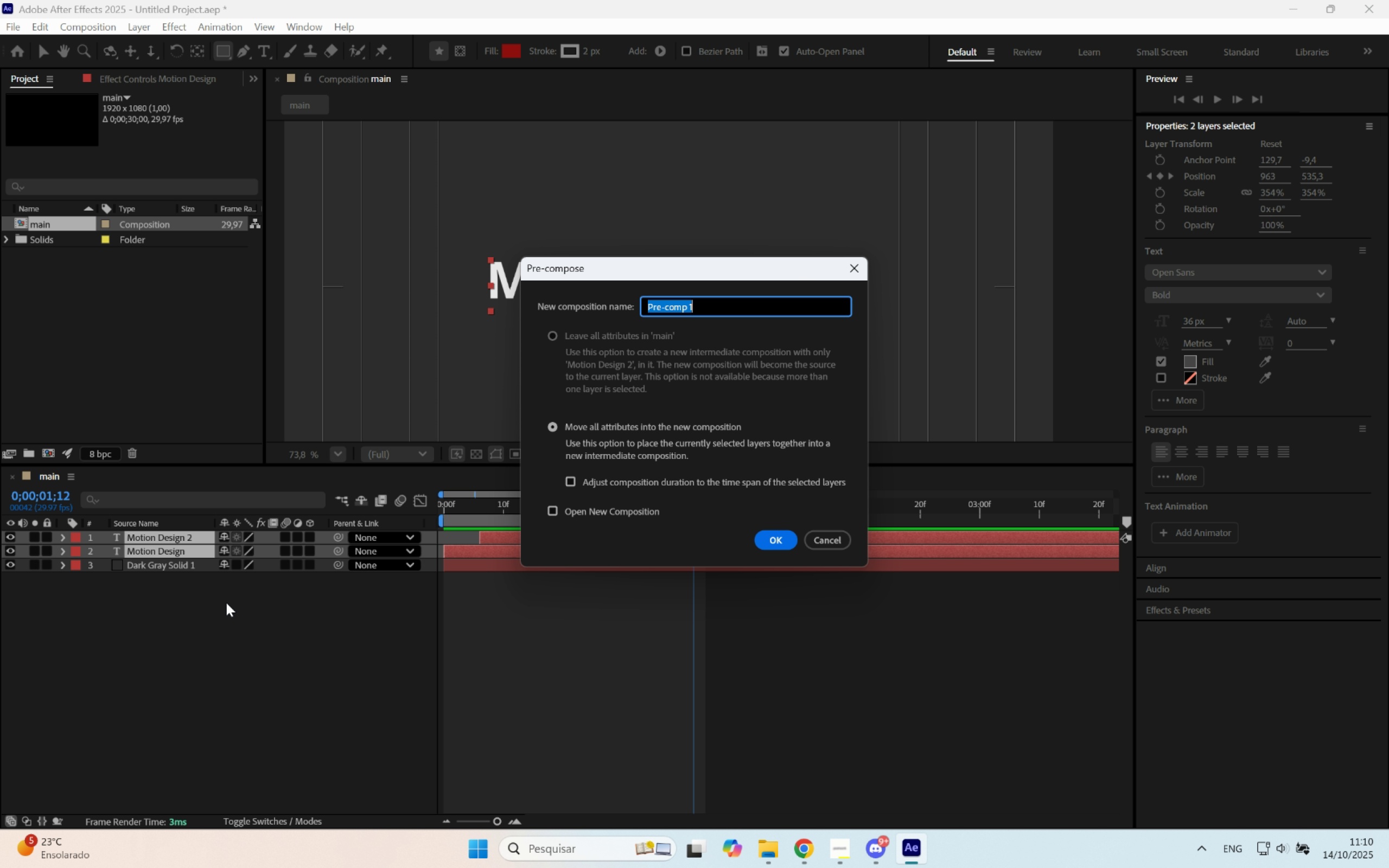 
type(lett_motion design)
 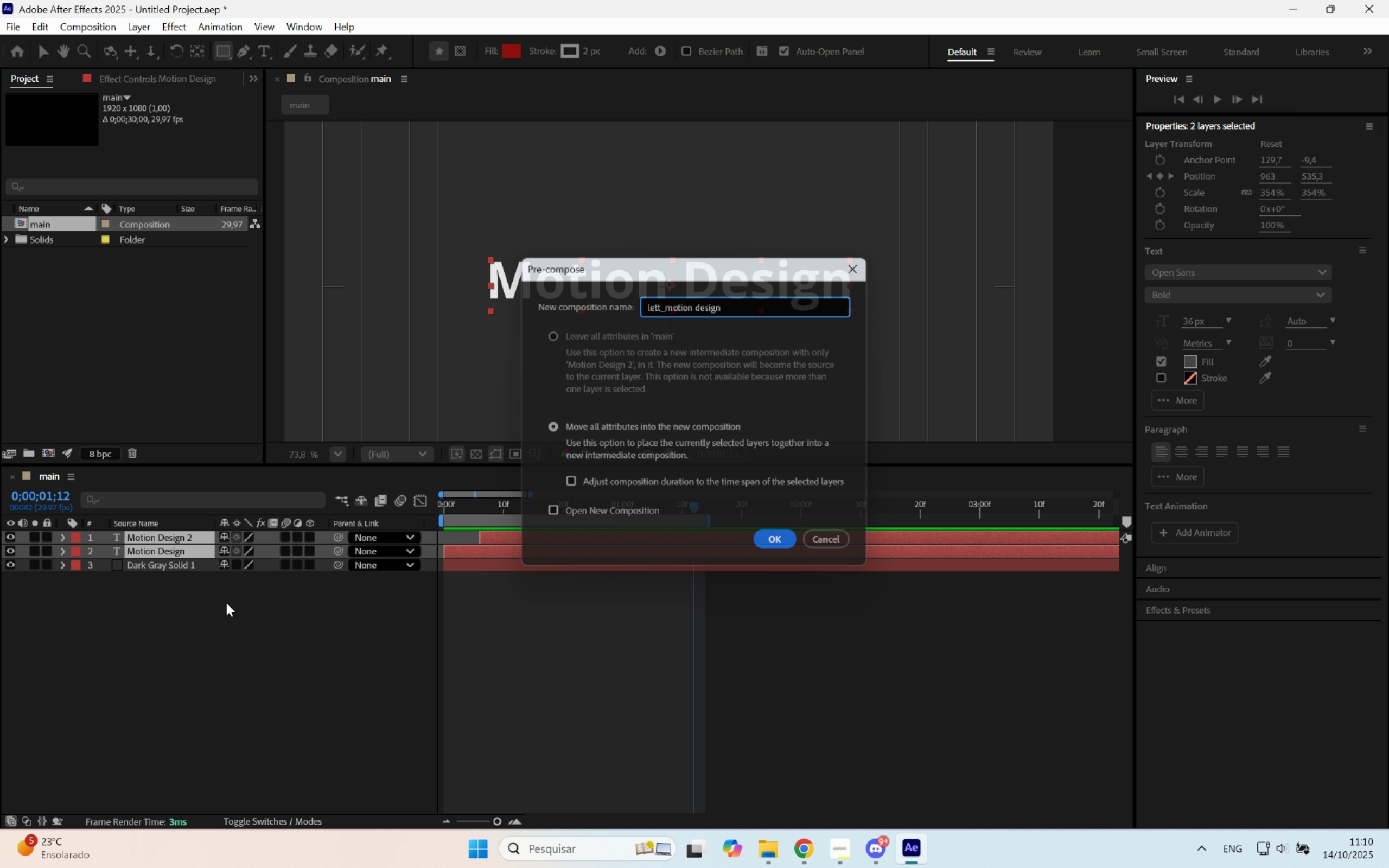 
key(Enter)
 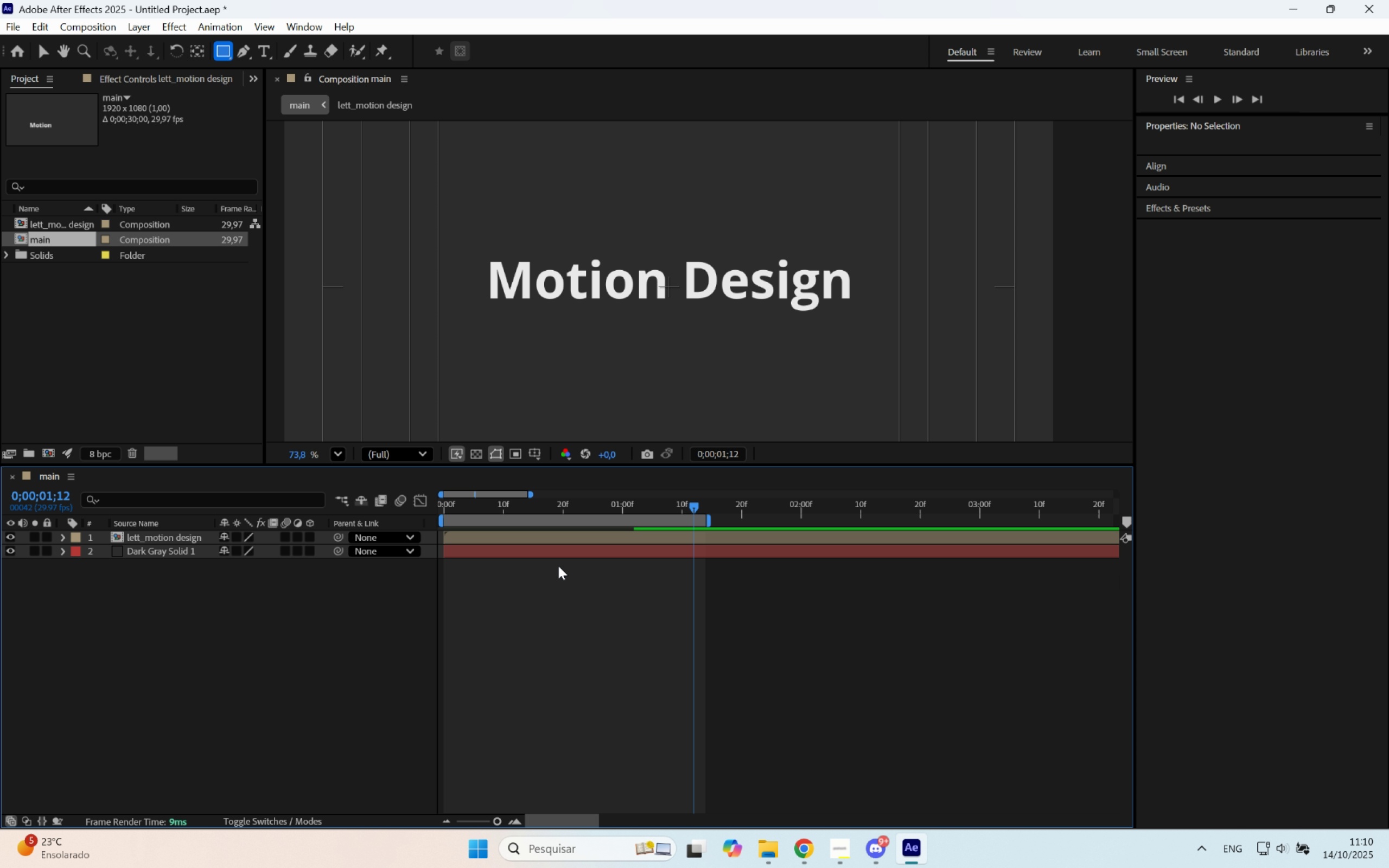 
left_click_drag(start_coordinate=[587, 506], to_coordinate=[431, 507])
 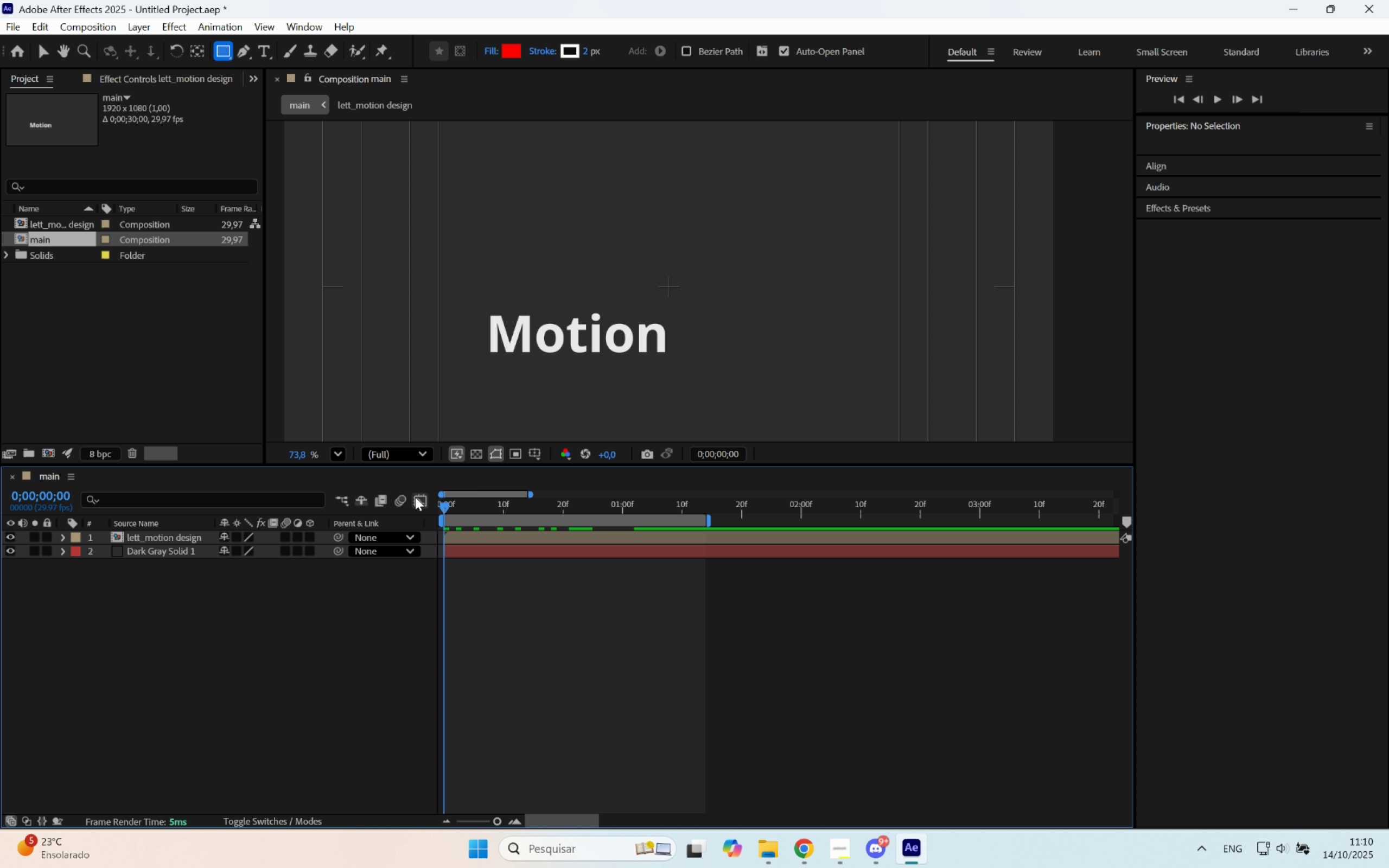 
key(Space)
 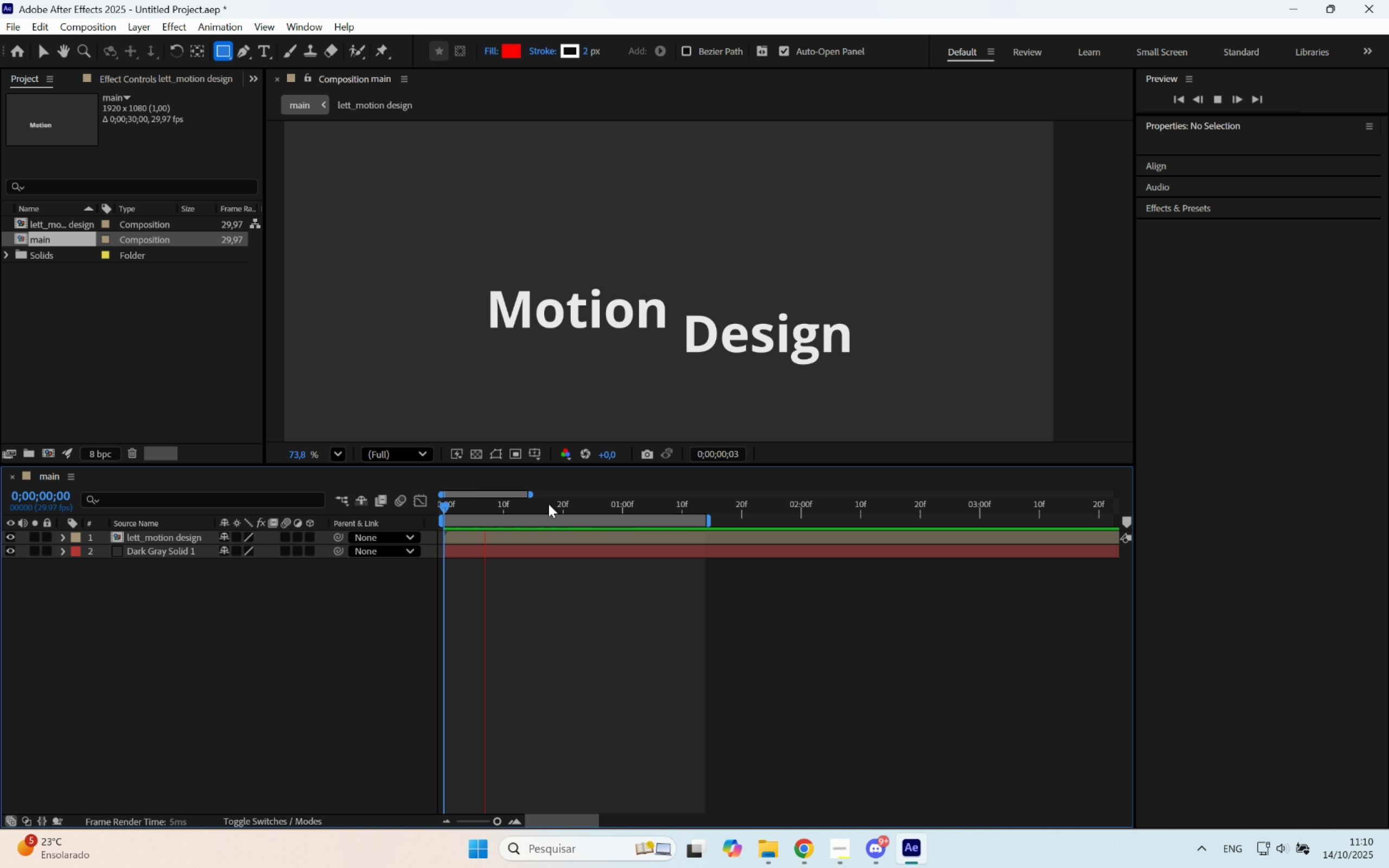 
left_click_drag(start_coordinate=[540, 505], to_coordinate=[402, 514])
 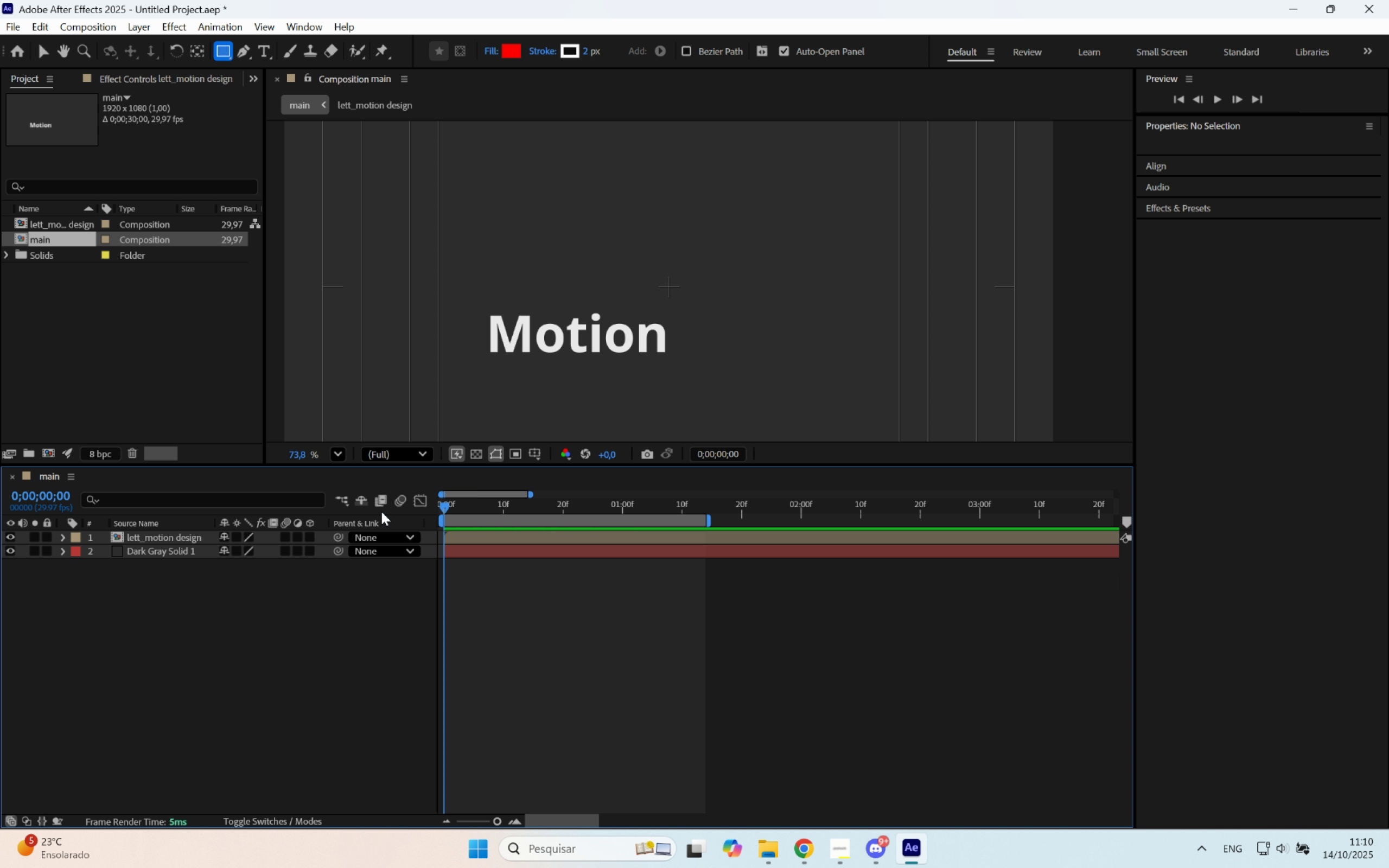 
hold_key(key=Space, duration=1.8)
 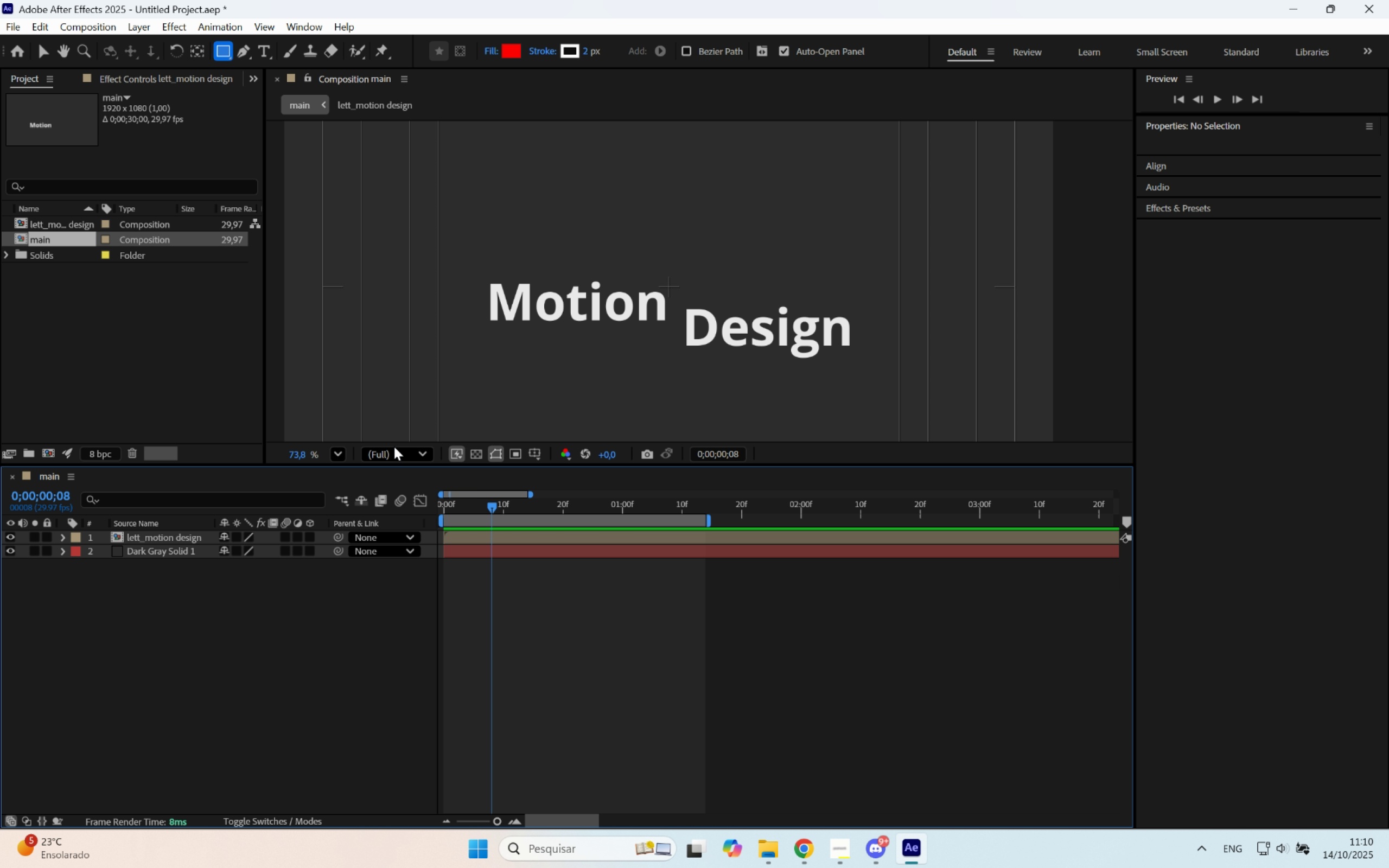 
scroll: coordinate [712, 314], scroll_direction: down, amount: 2.0
 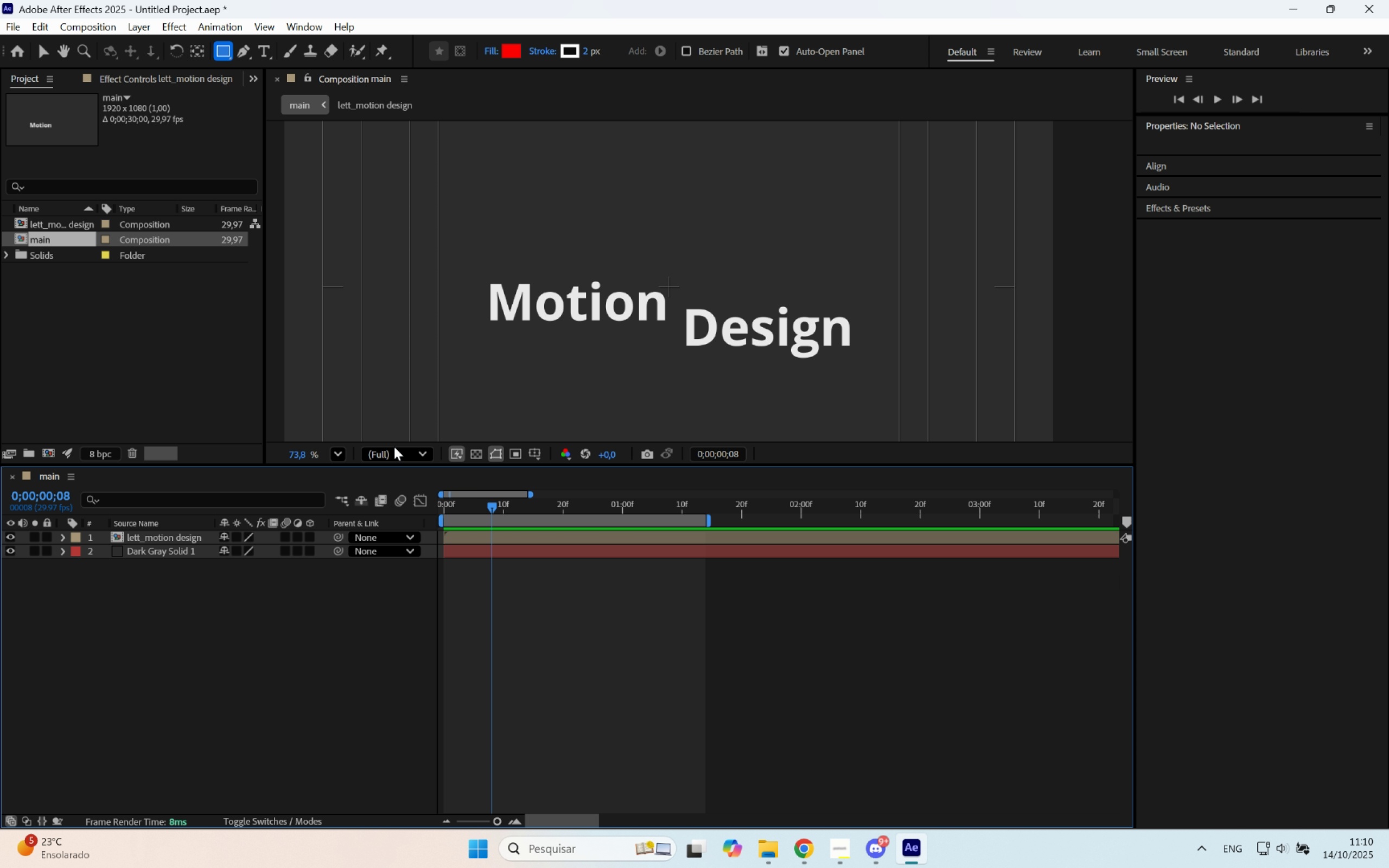 
left_click([383, 453])
 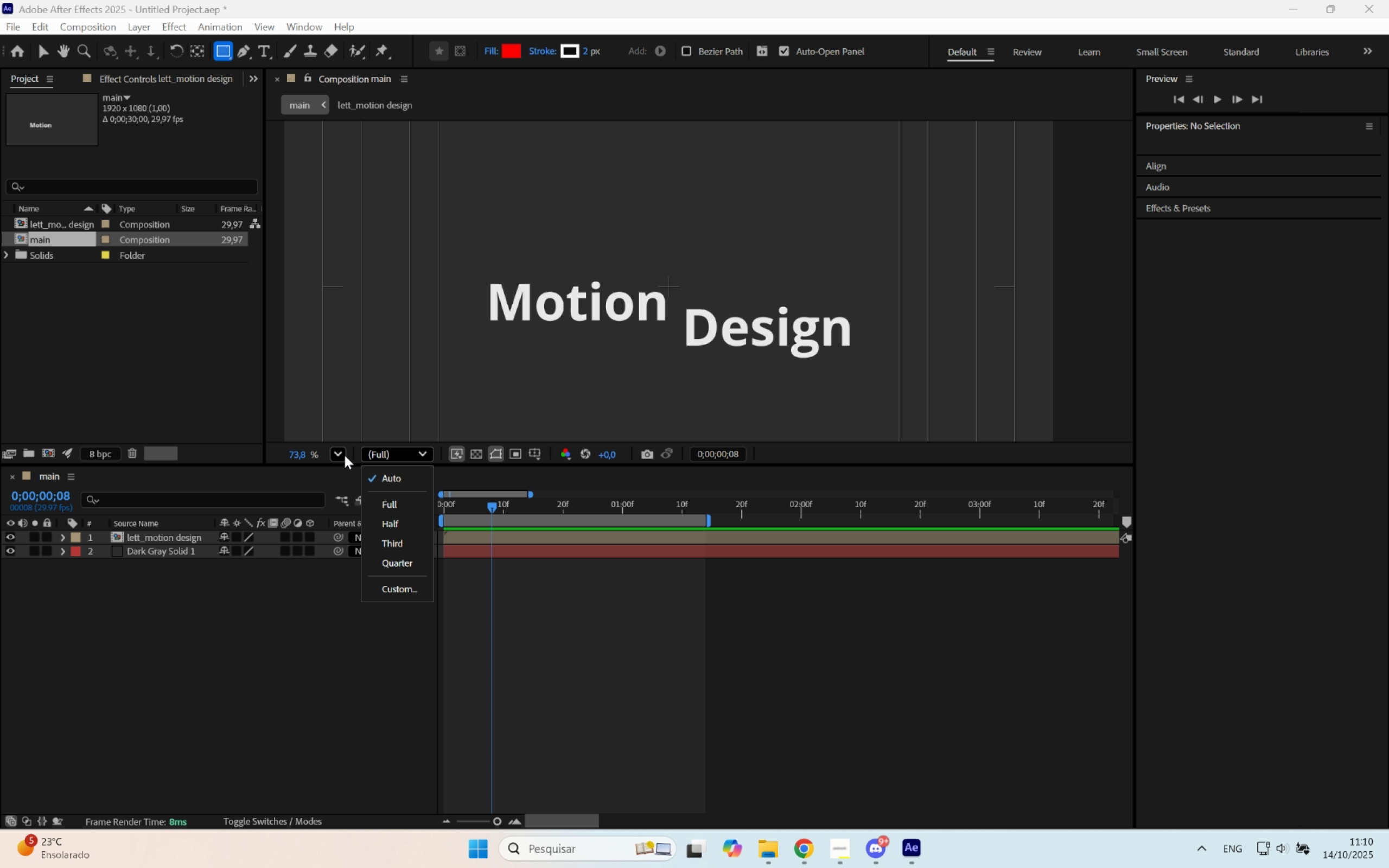 
left_click([339, 452])
 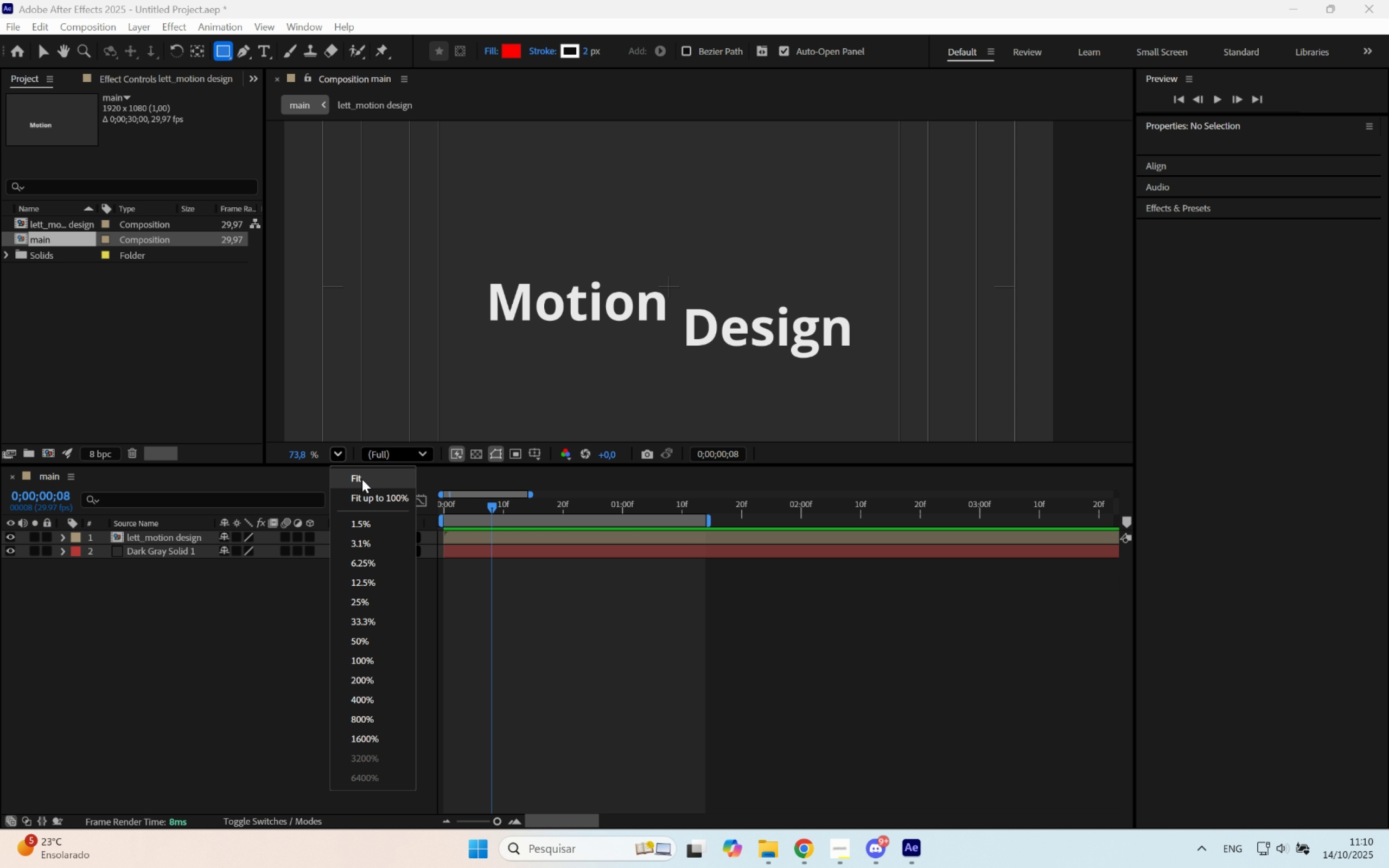 
left_click([362, 479])
 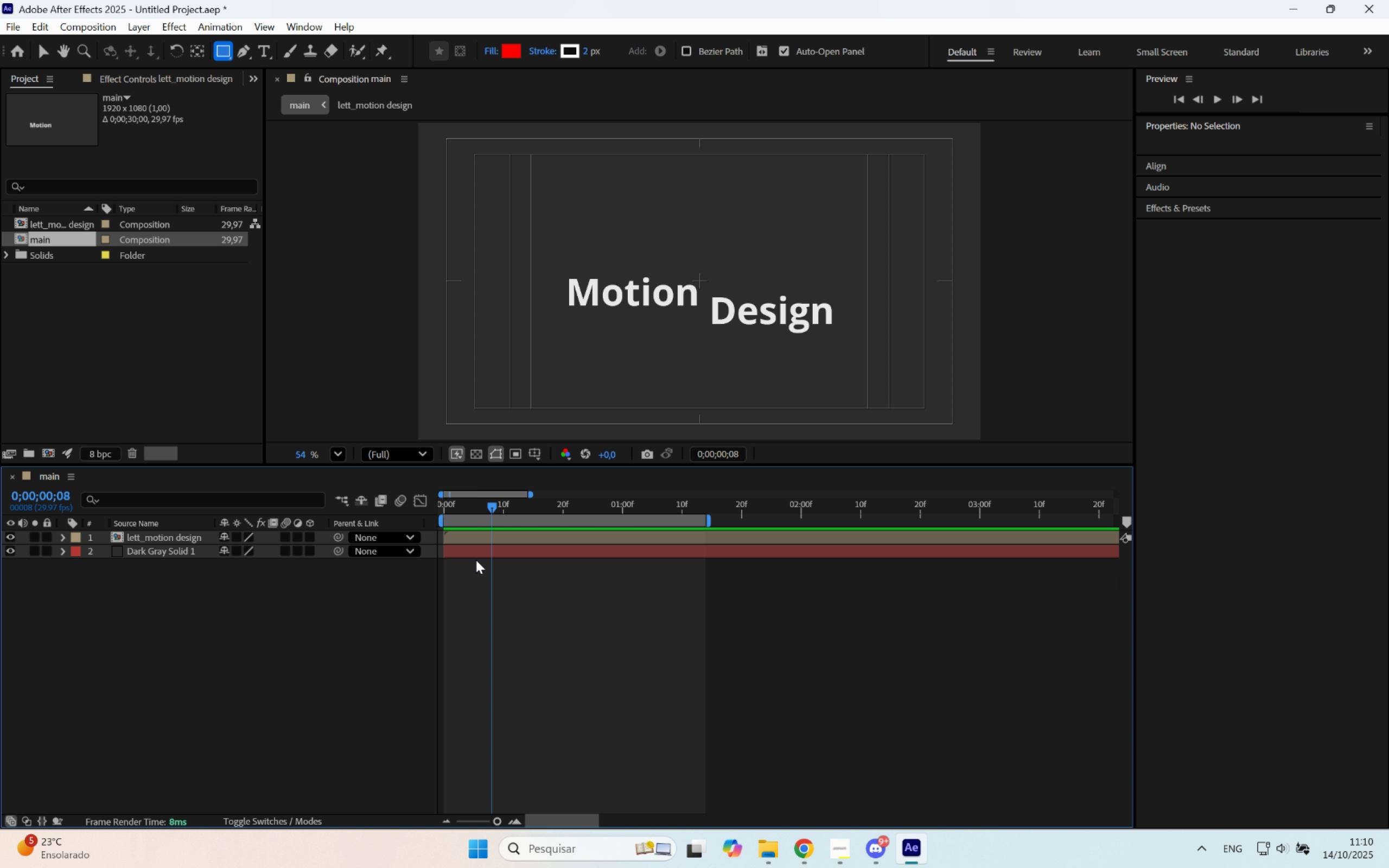 
left_click_drag(start_coordinate=[485, 513], to_coordinate=[415, 508])
 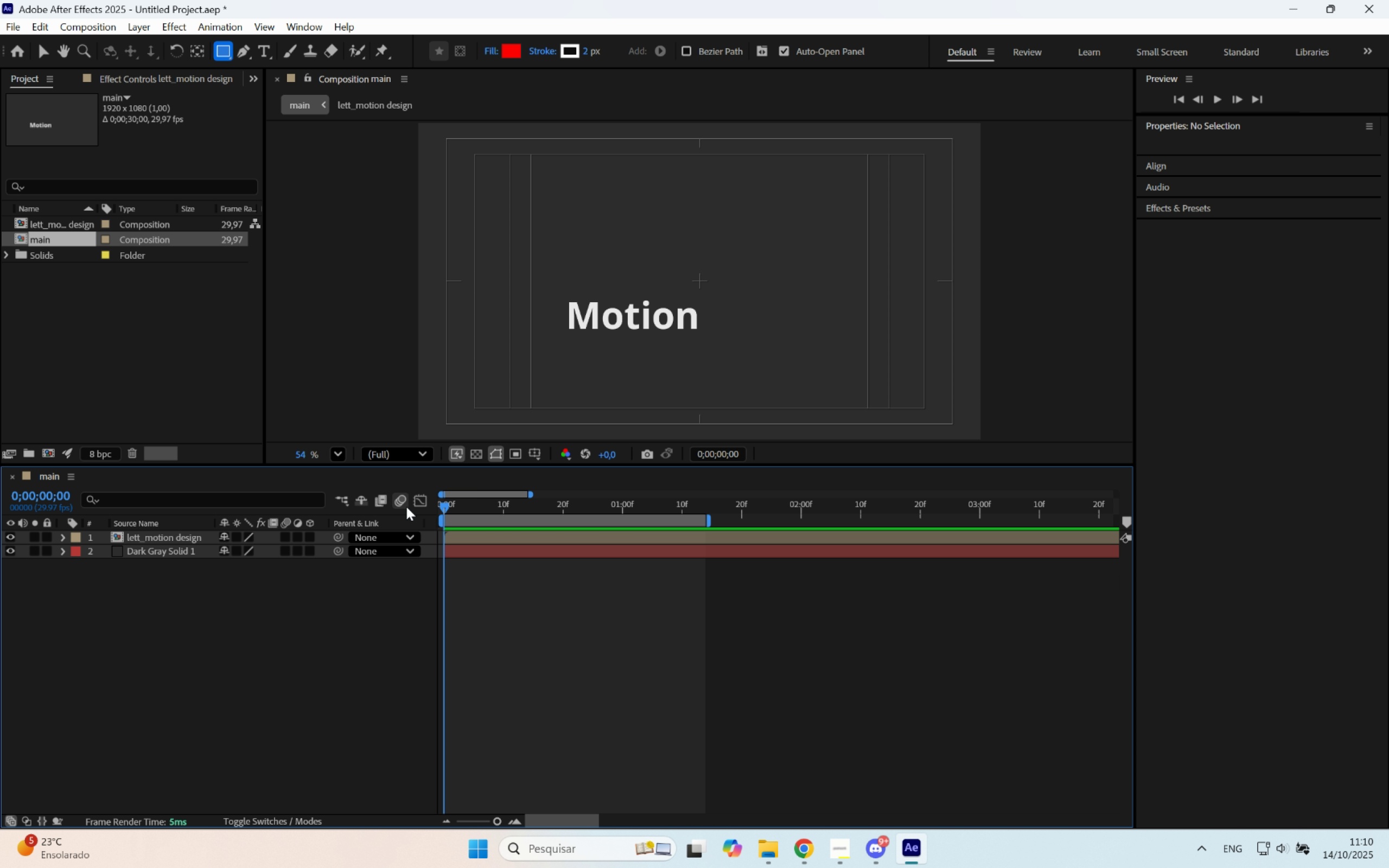 
key(Space)
 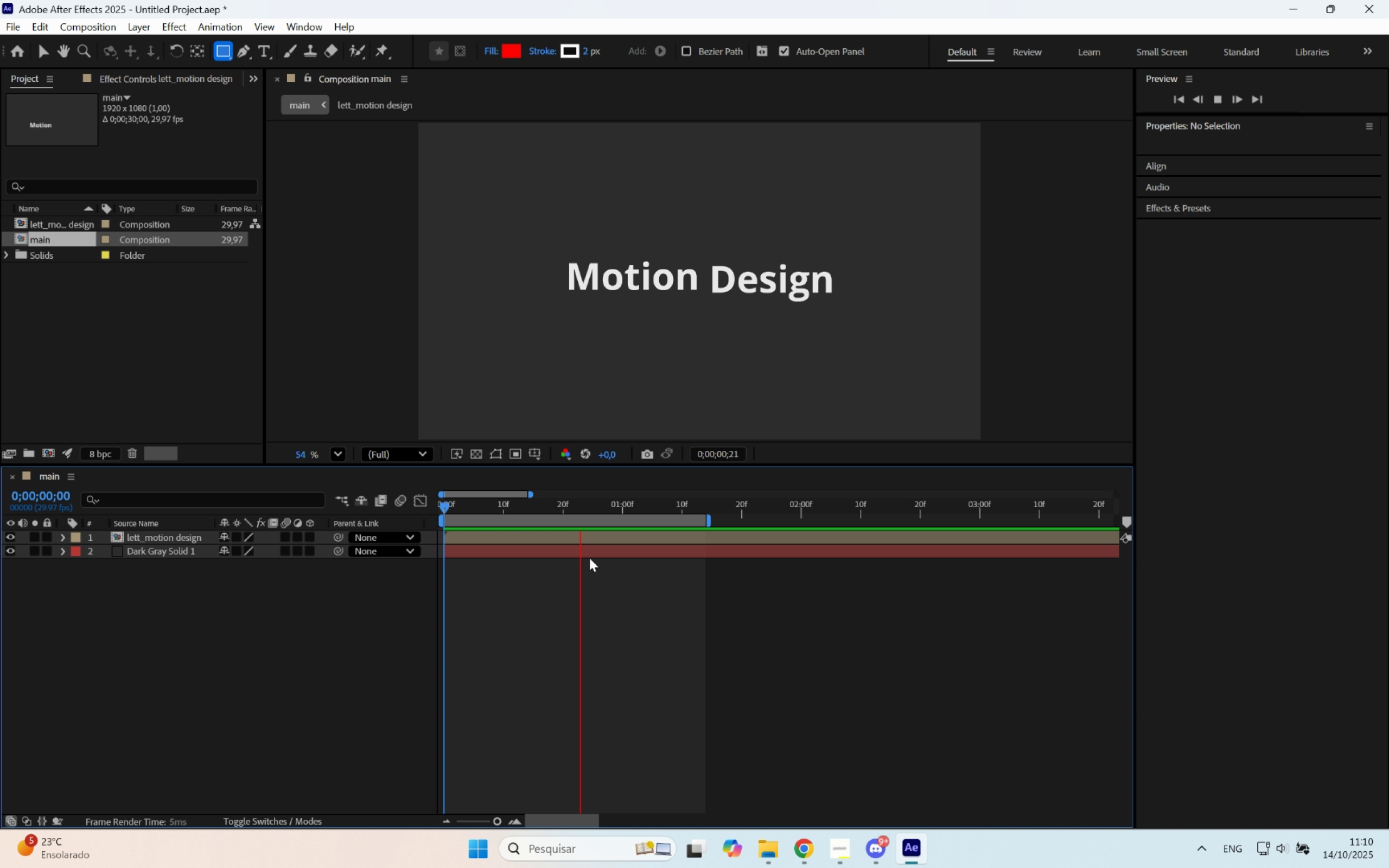 
hold_key(key=Space, duration=13.03)
 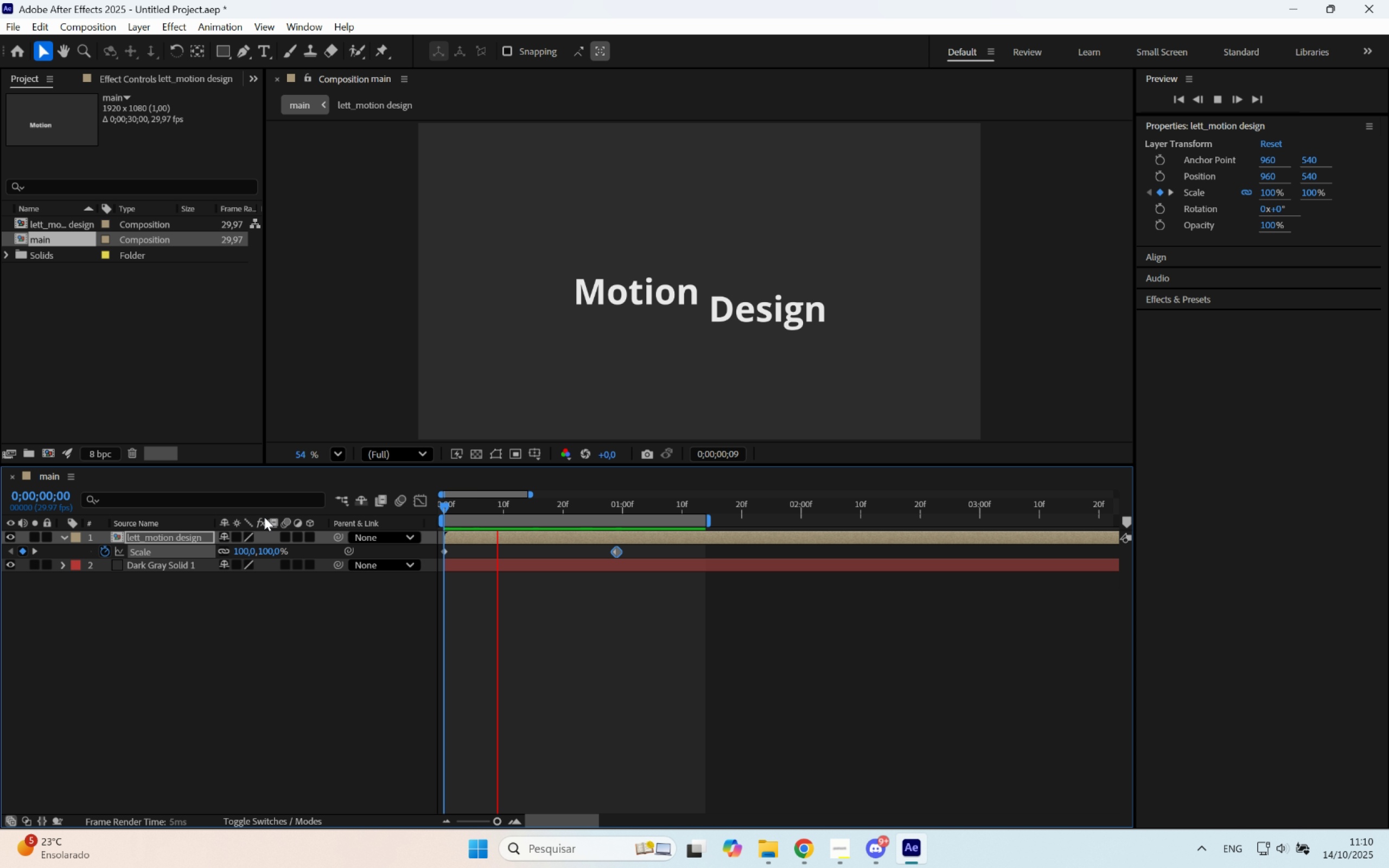 
double_click([176, 539])
 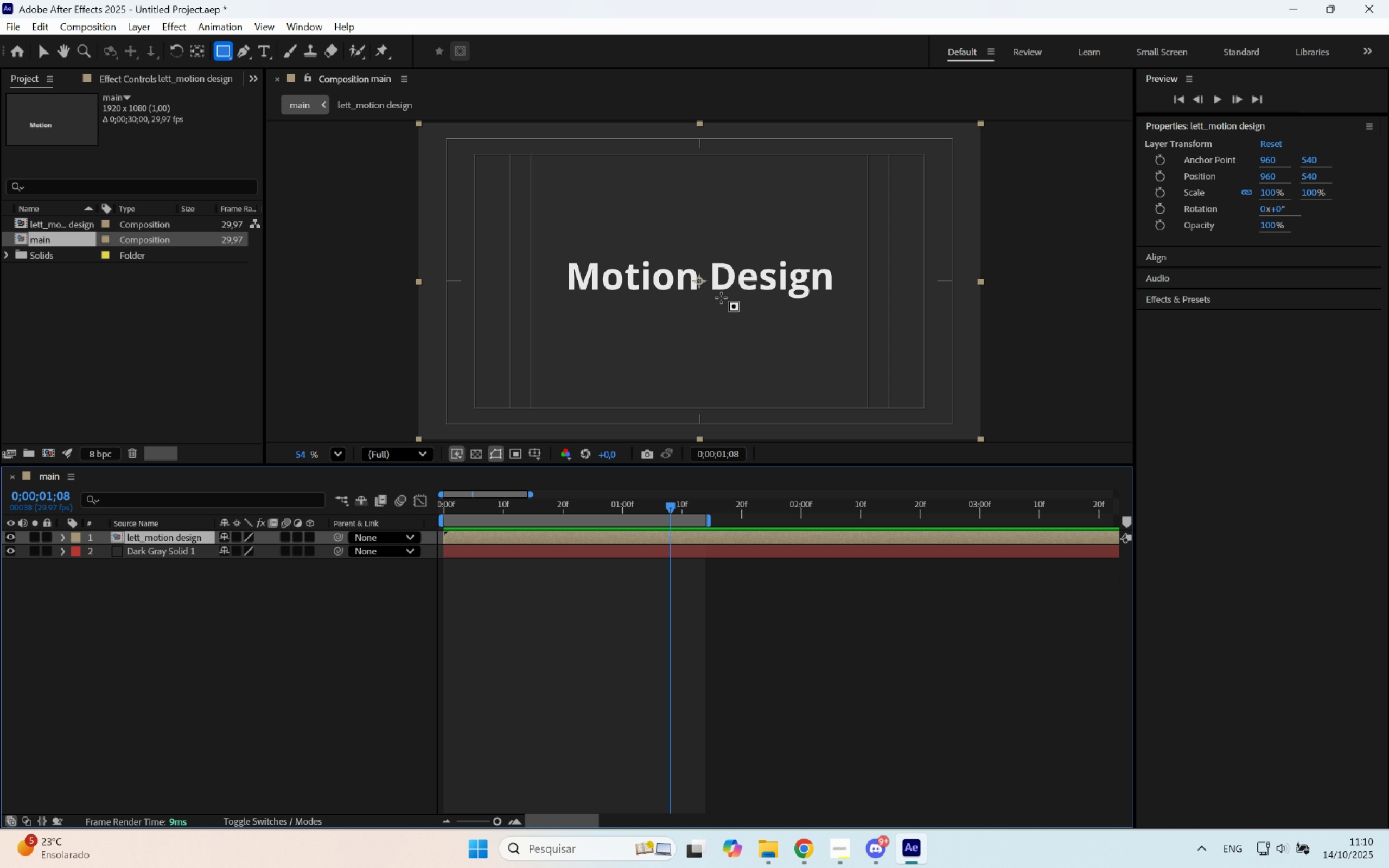 
type(vs)
 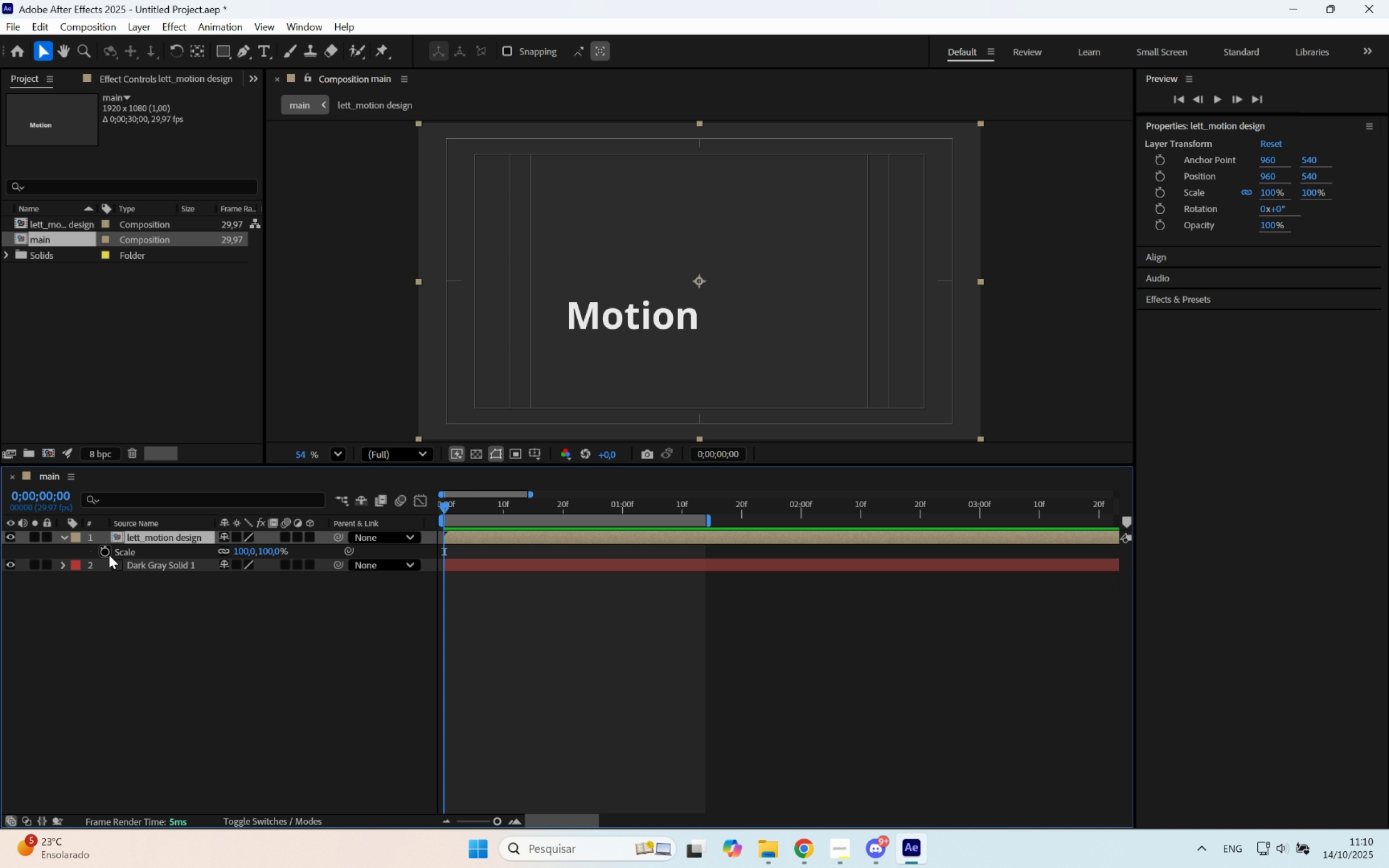 
left_click_drag(start_coordinate=[609, 499], to_coordinate=[375, 534])
 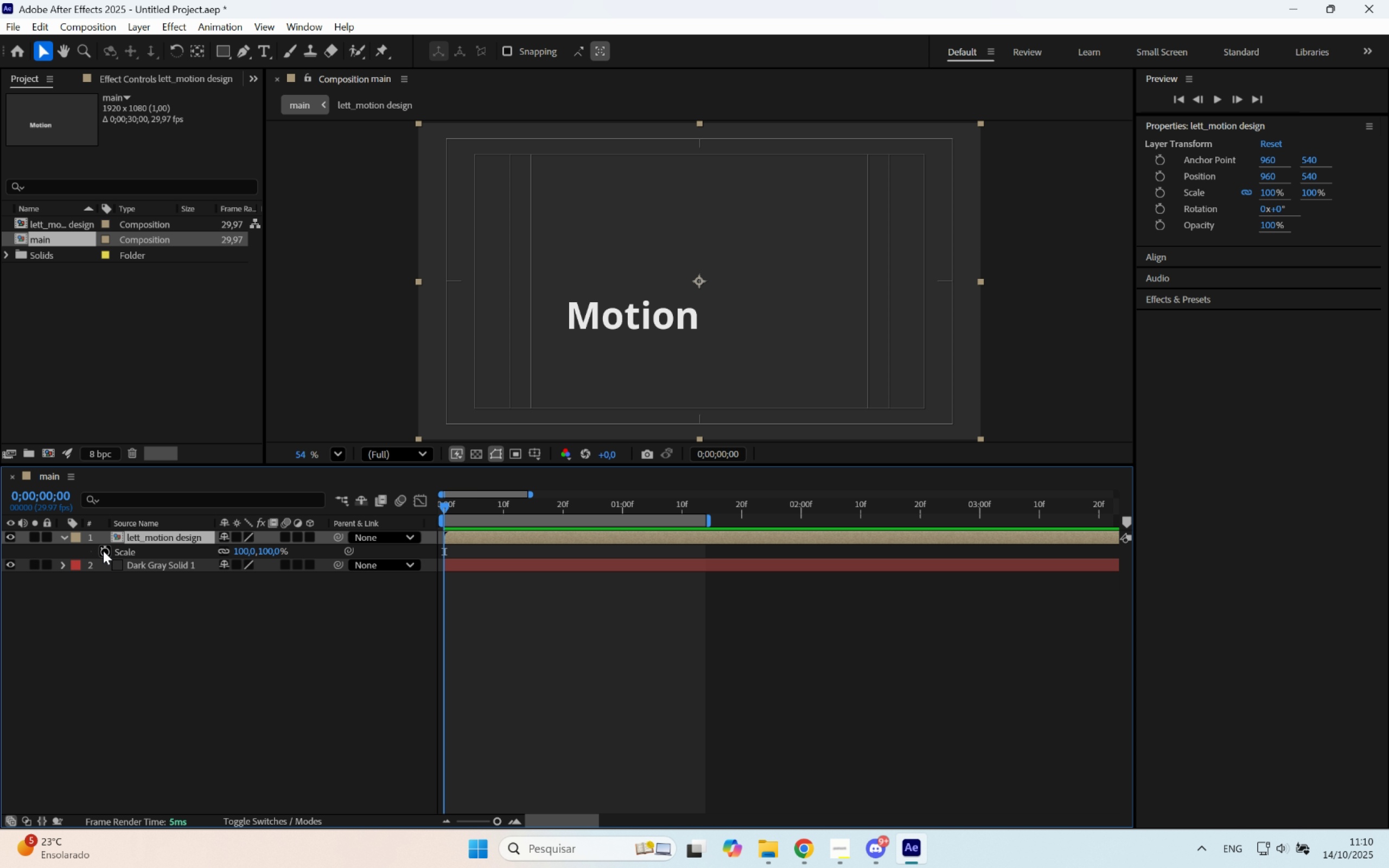 
left_click([103, 550])
 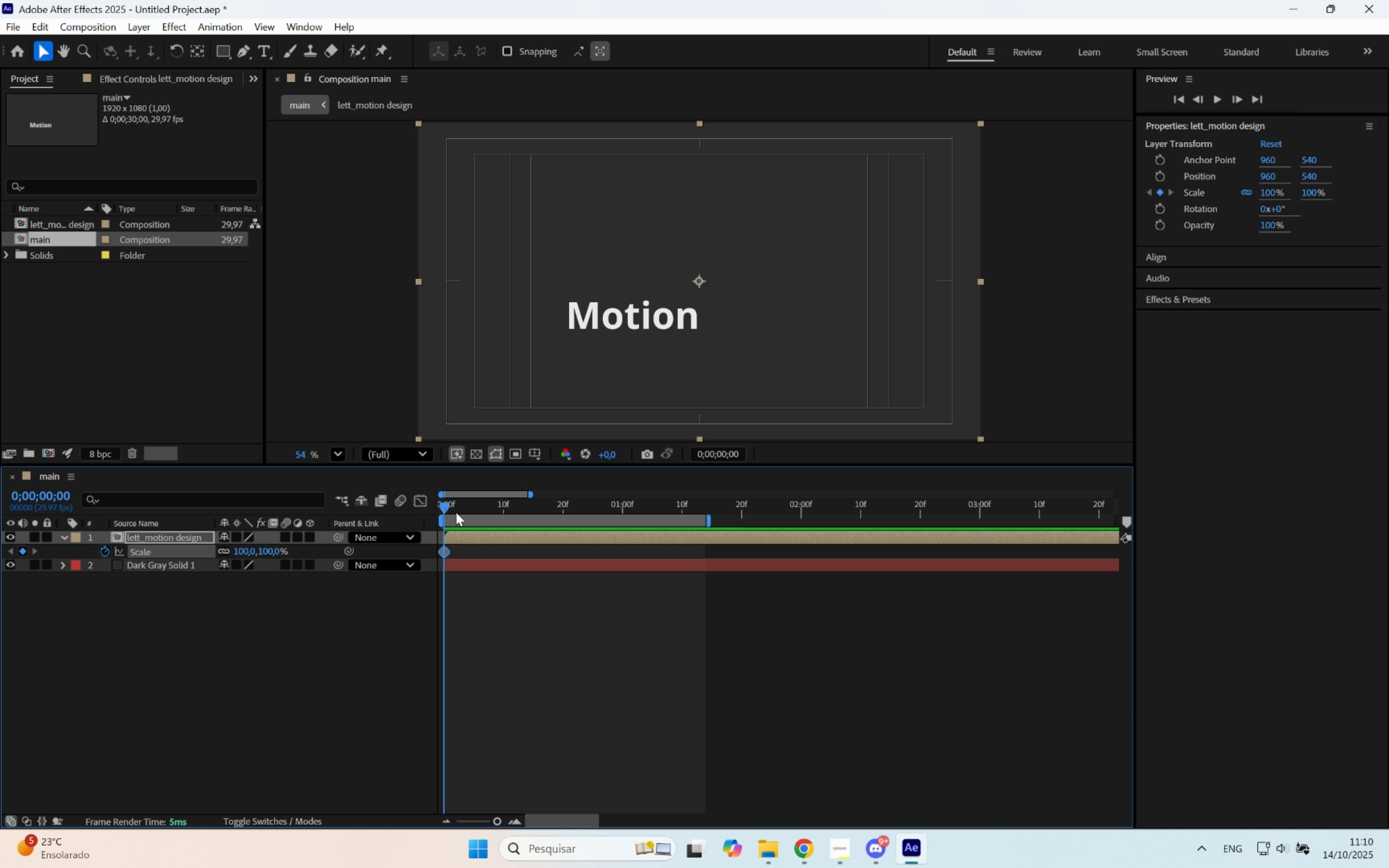 
left_click_drag(start_coordinate=[457, 508], to_coordinate=[614, 518])
 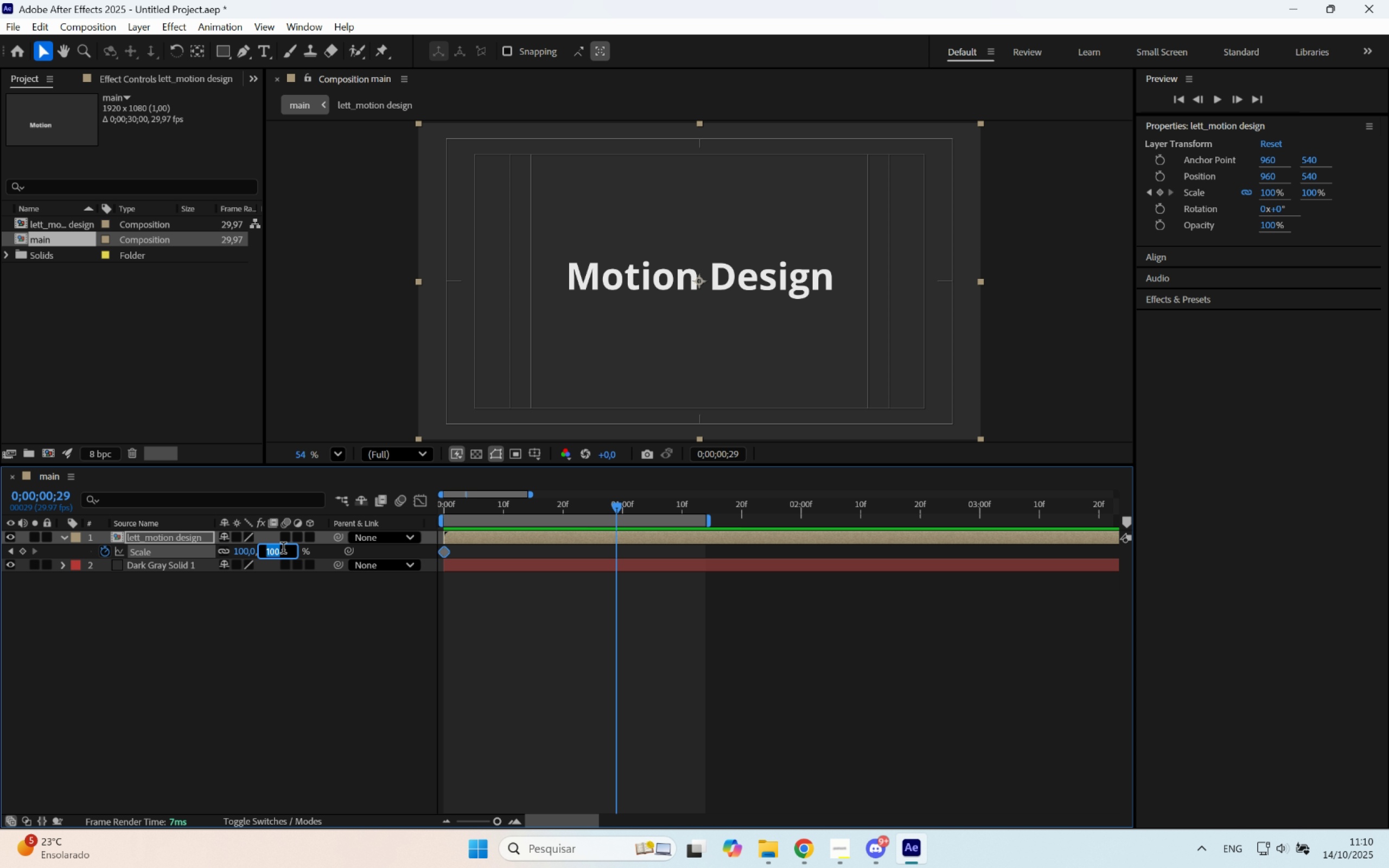 
type(80)
 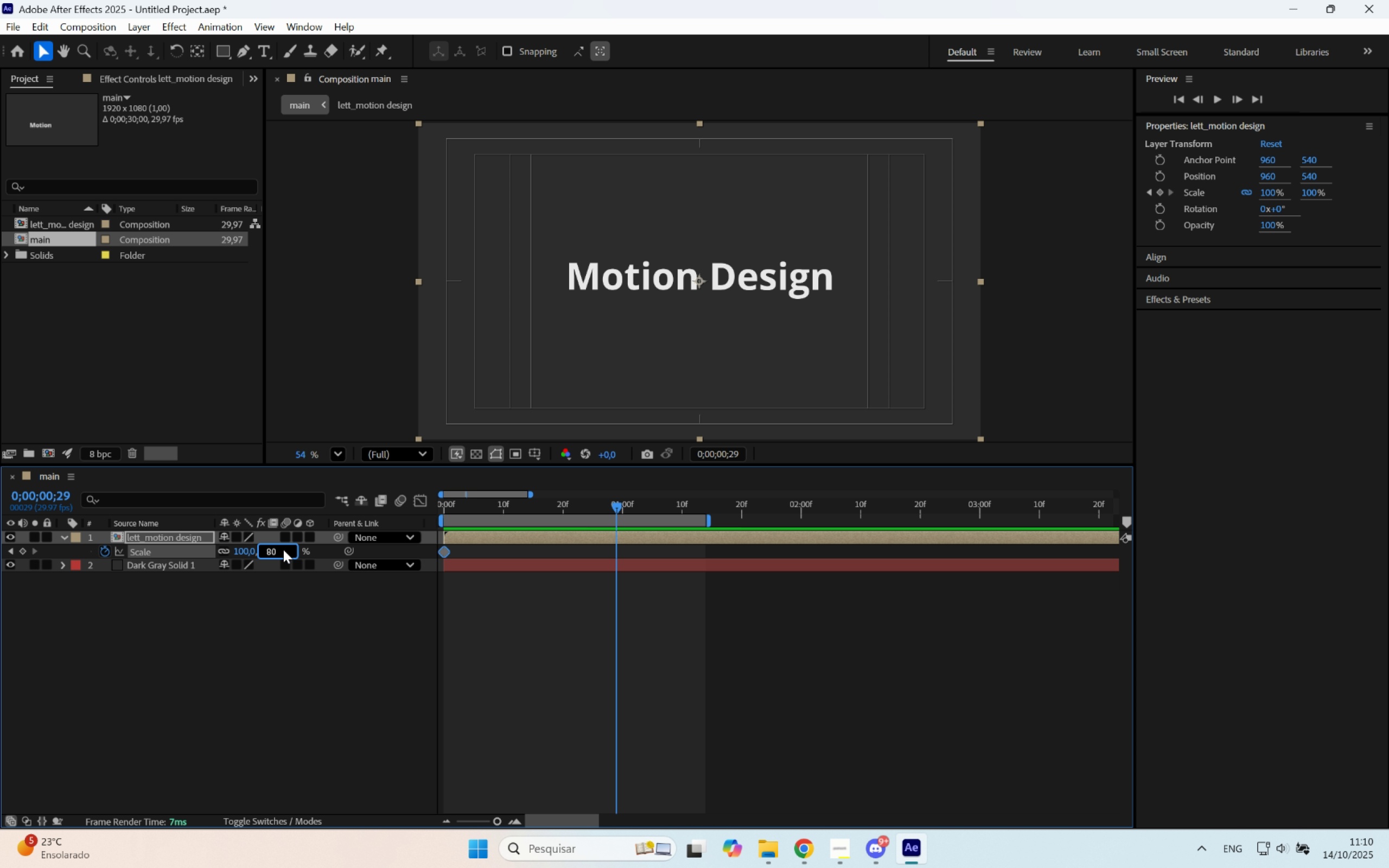 
key(Enter)
 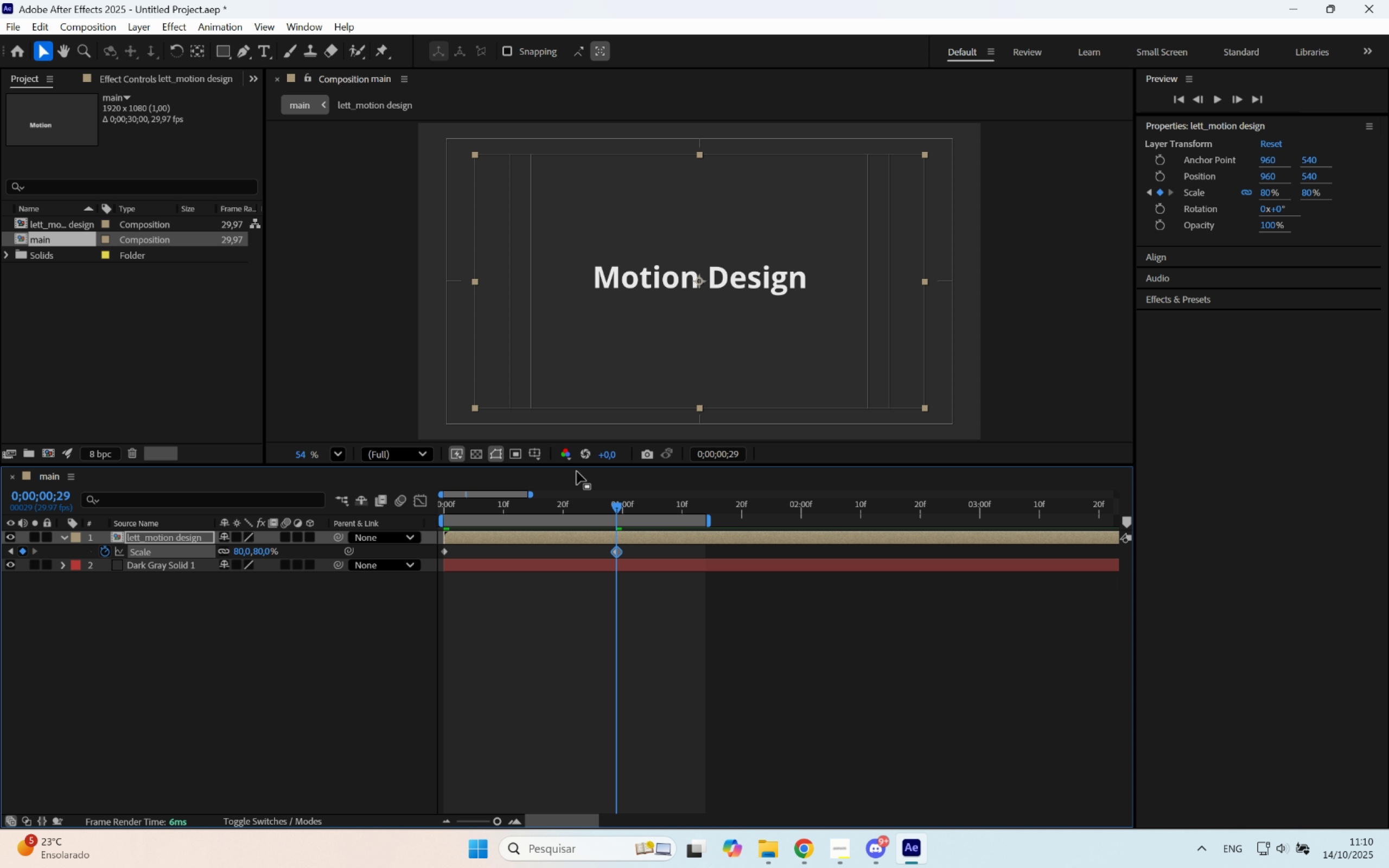 
left_click_drag(start_coordinate=[590, 503], to_coordinate=[278, 520])
 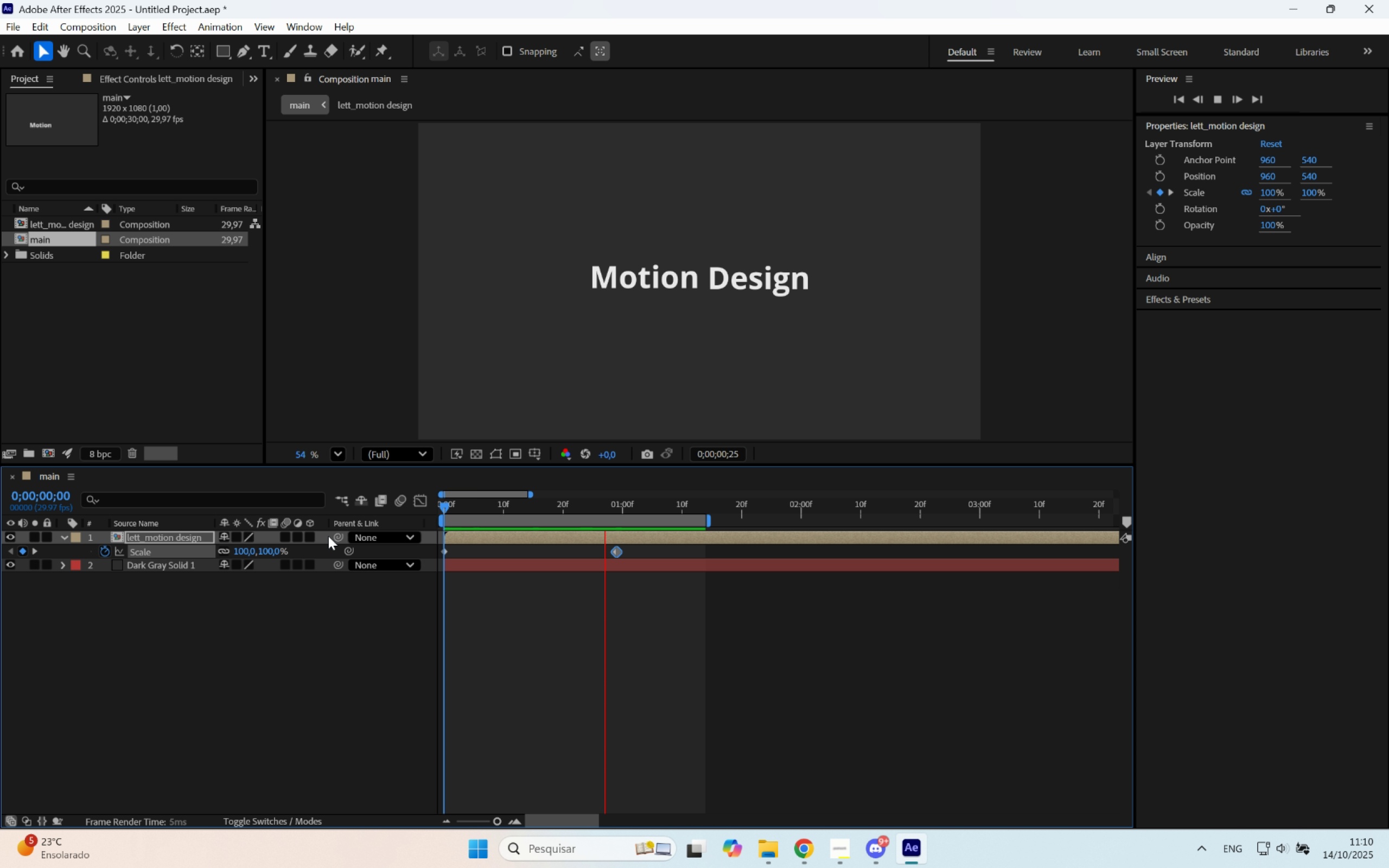 
key(Space)
 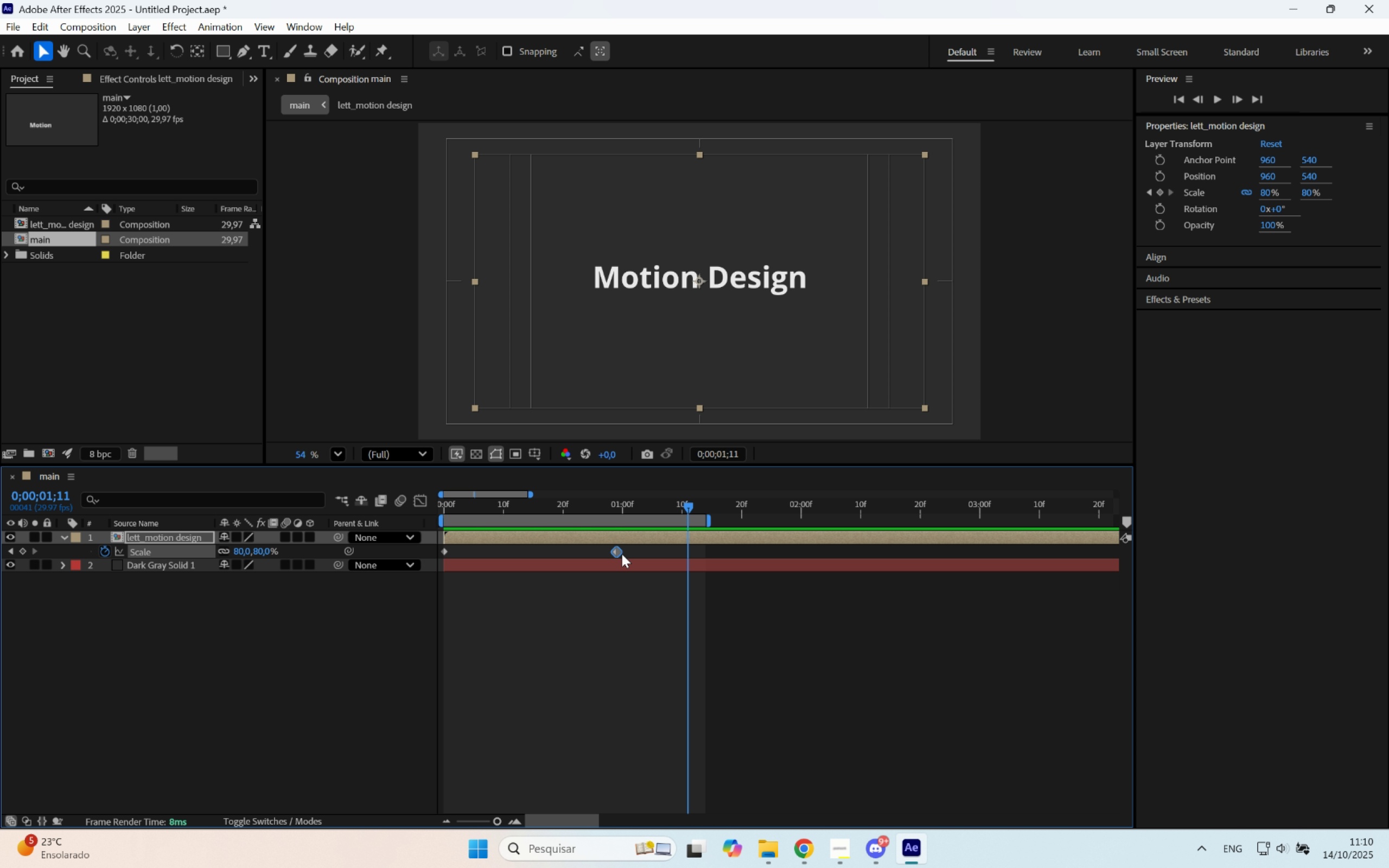 
left_click_drag(start_coordinate=[616, 554], to_coordinate=[805, 584])
 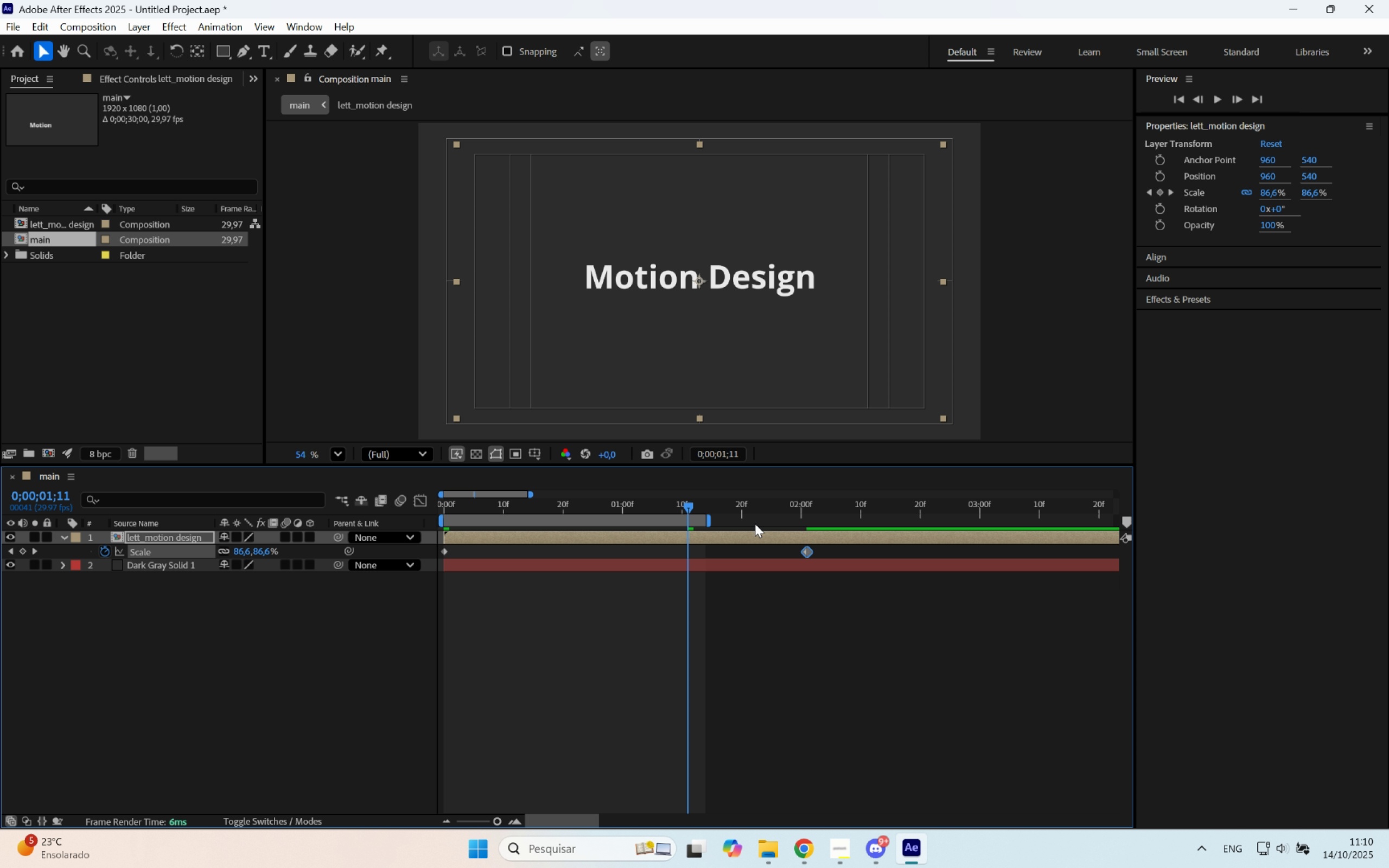 
left_click_drag(start_coordinate=[755, 520], to_coordinate=[990, 535])
 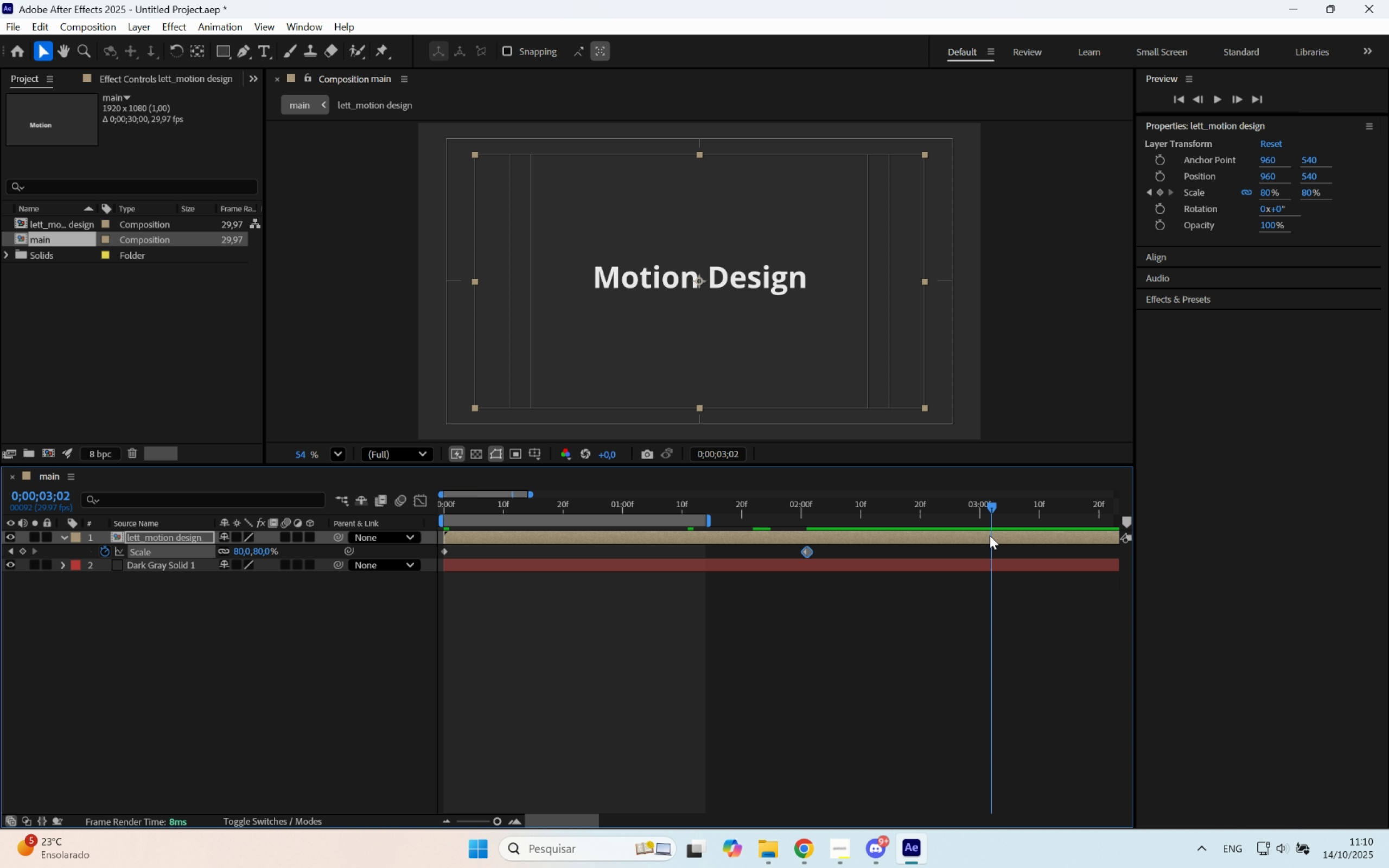 
key(N)
 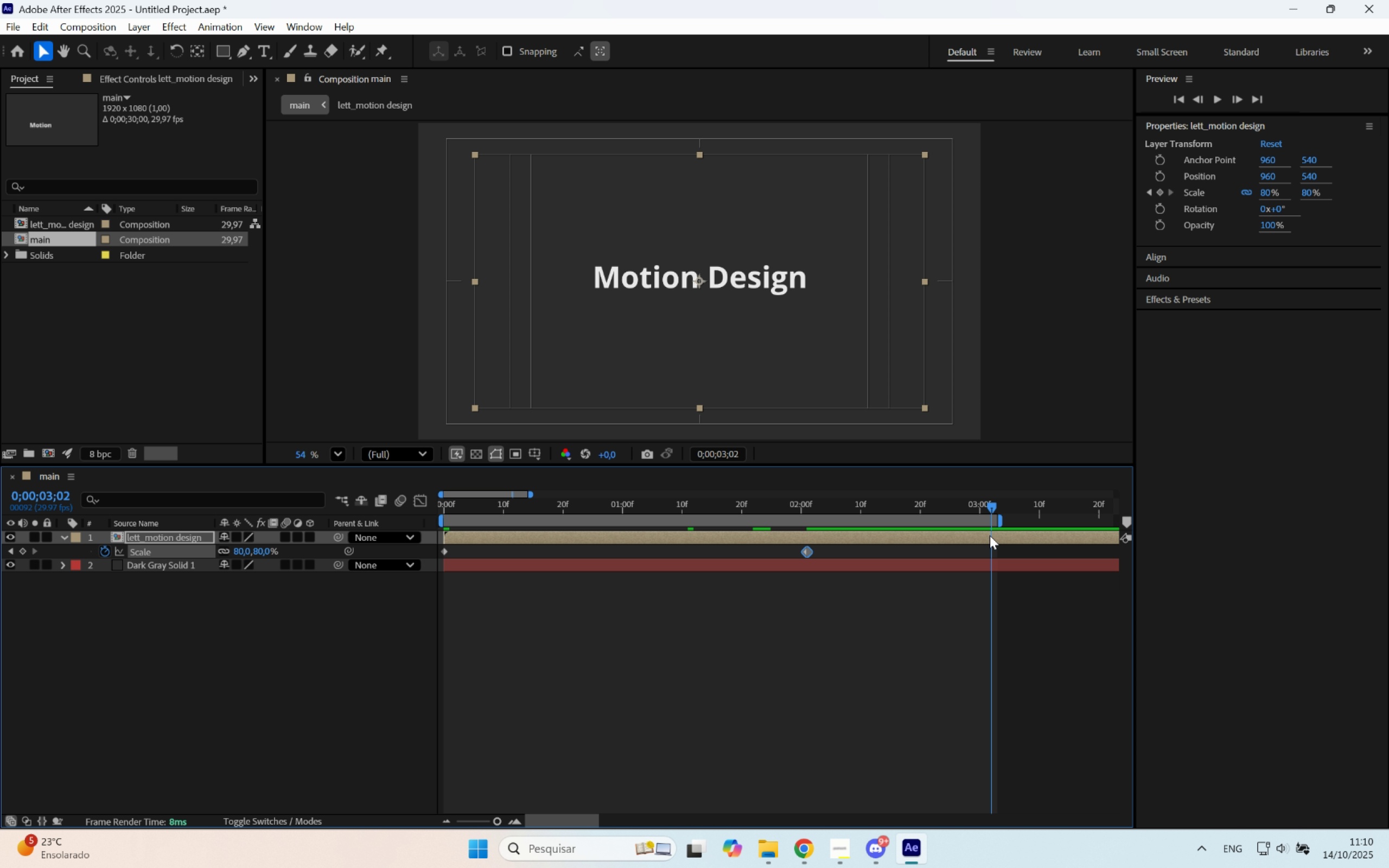 
key(Space)
 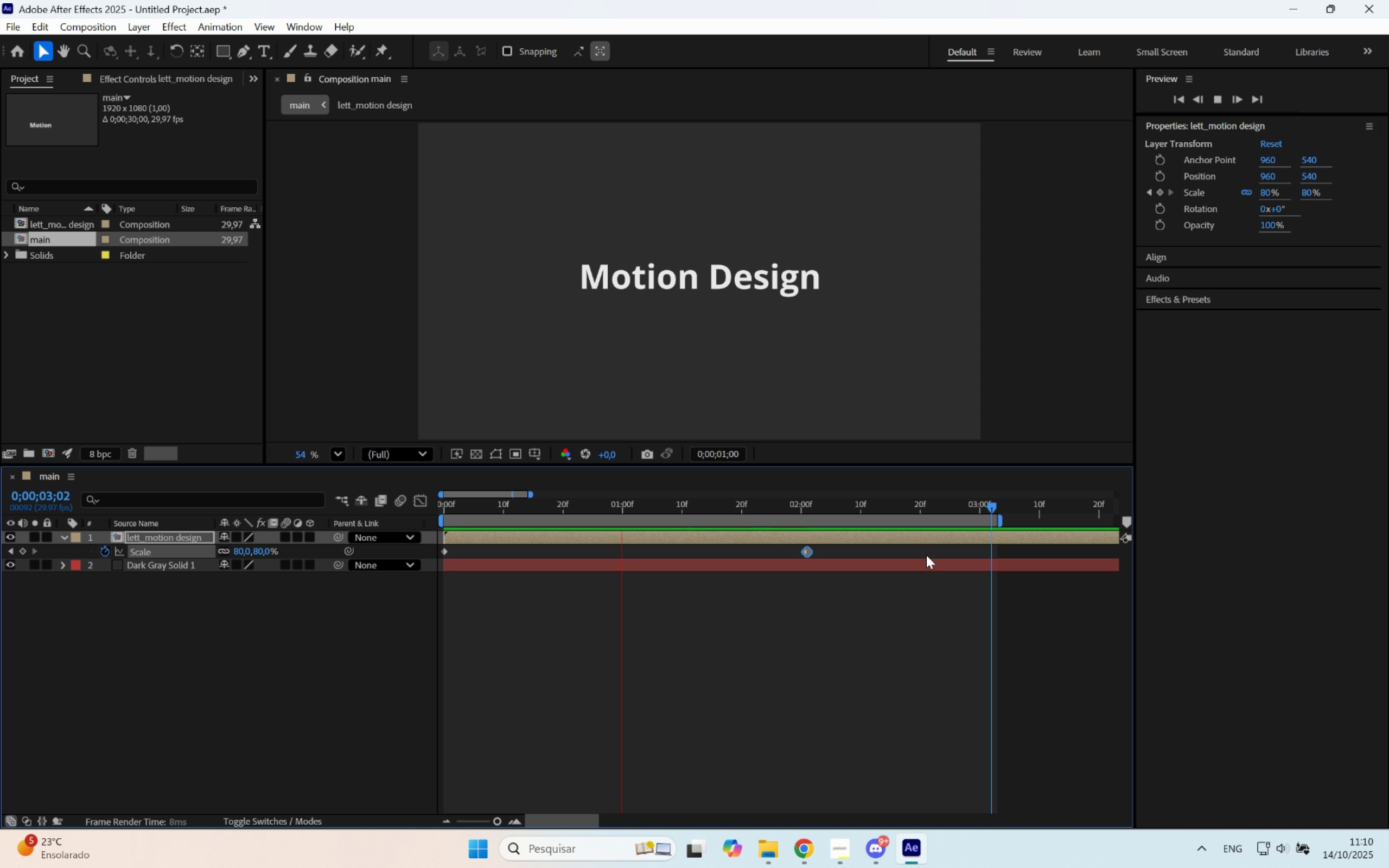 
key(Space)
 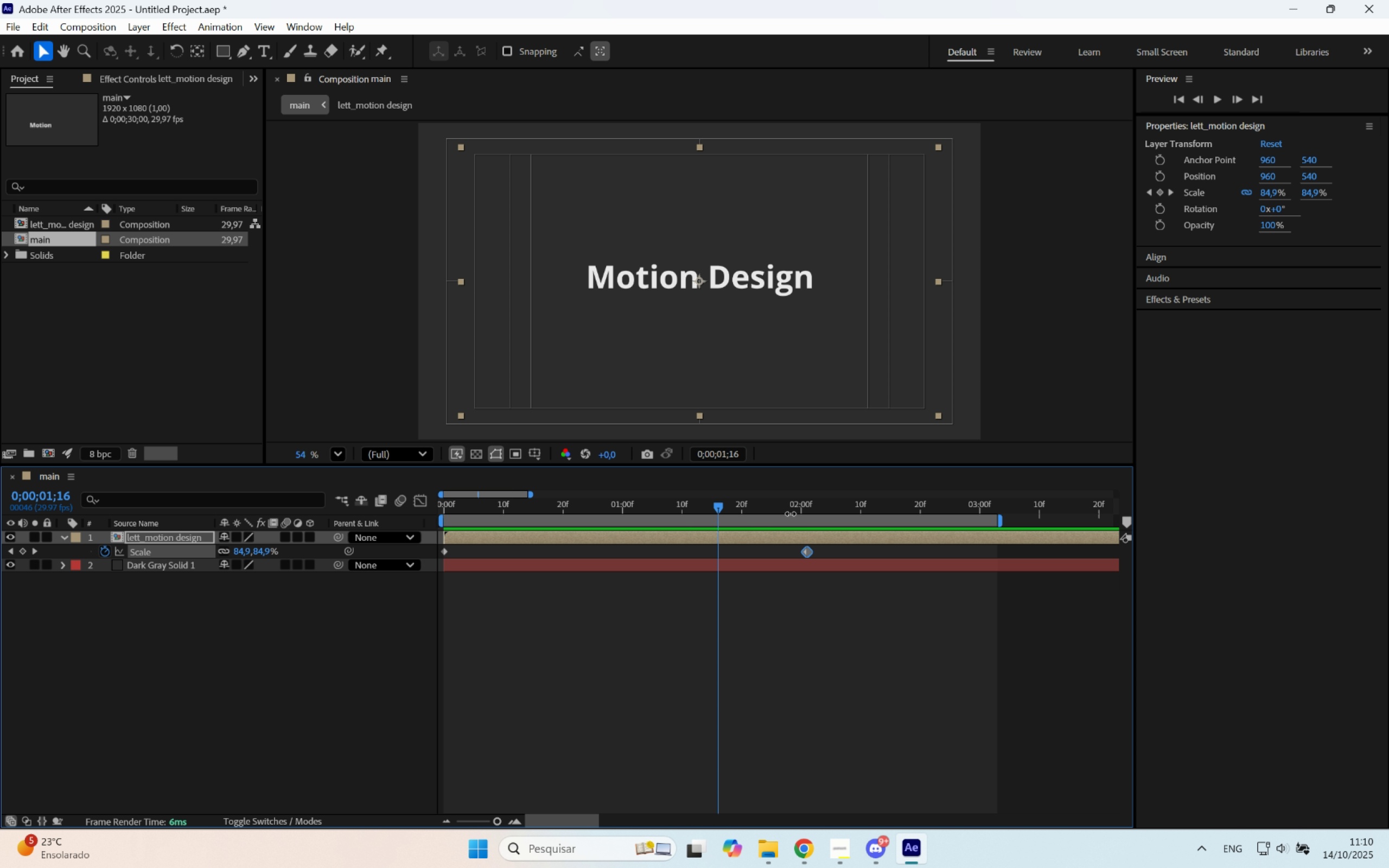 
left_click_drag(start_coordinate=[789, 503], to_coordinate=[863, 500])
 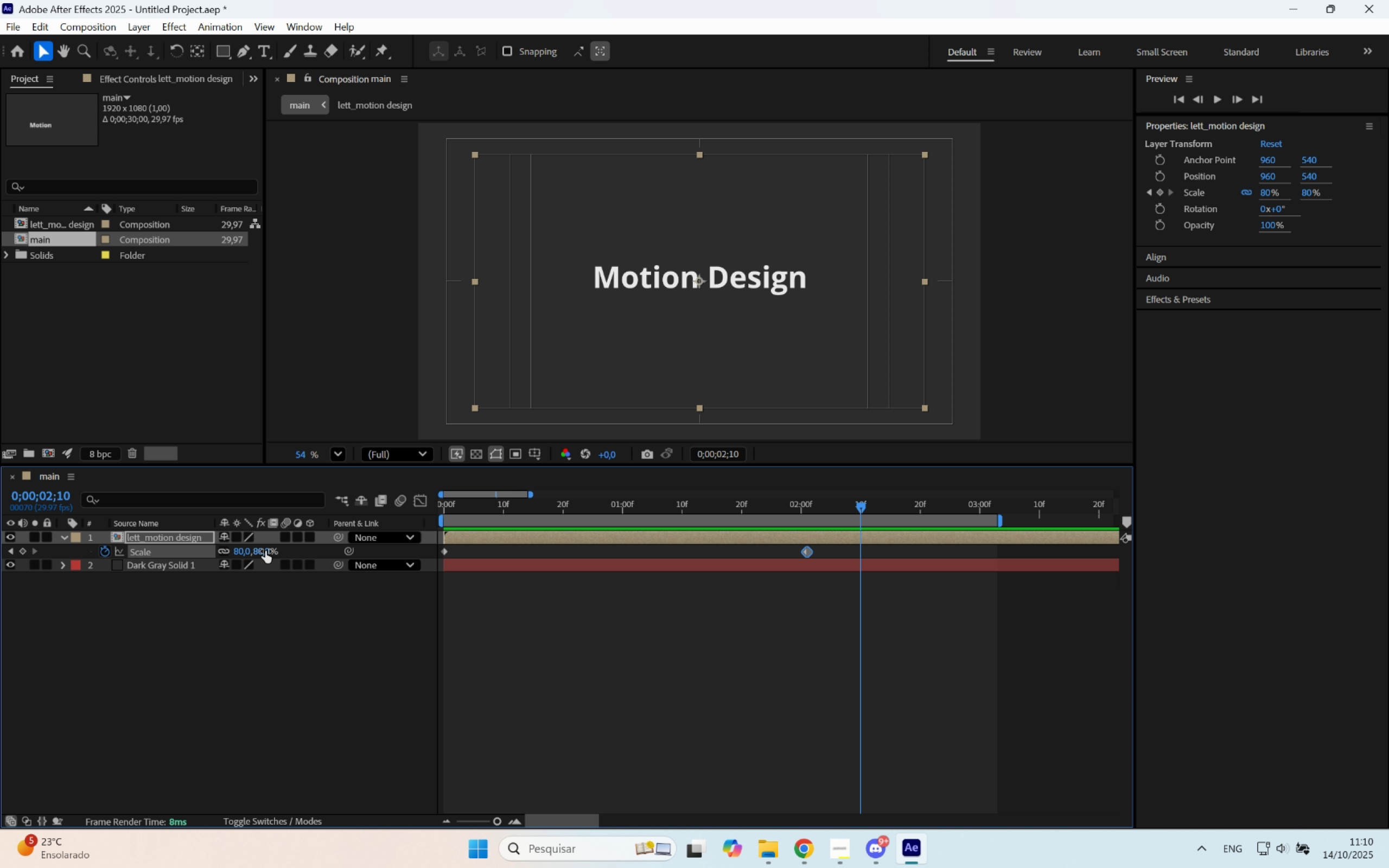 
left_click([260, 550])
 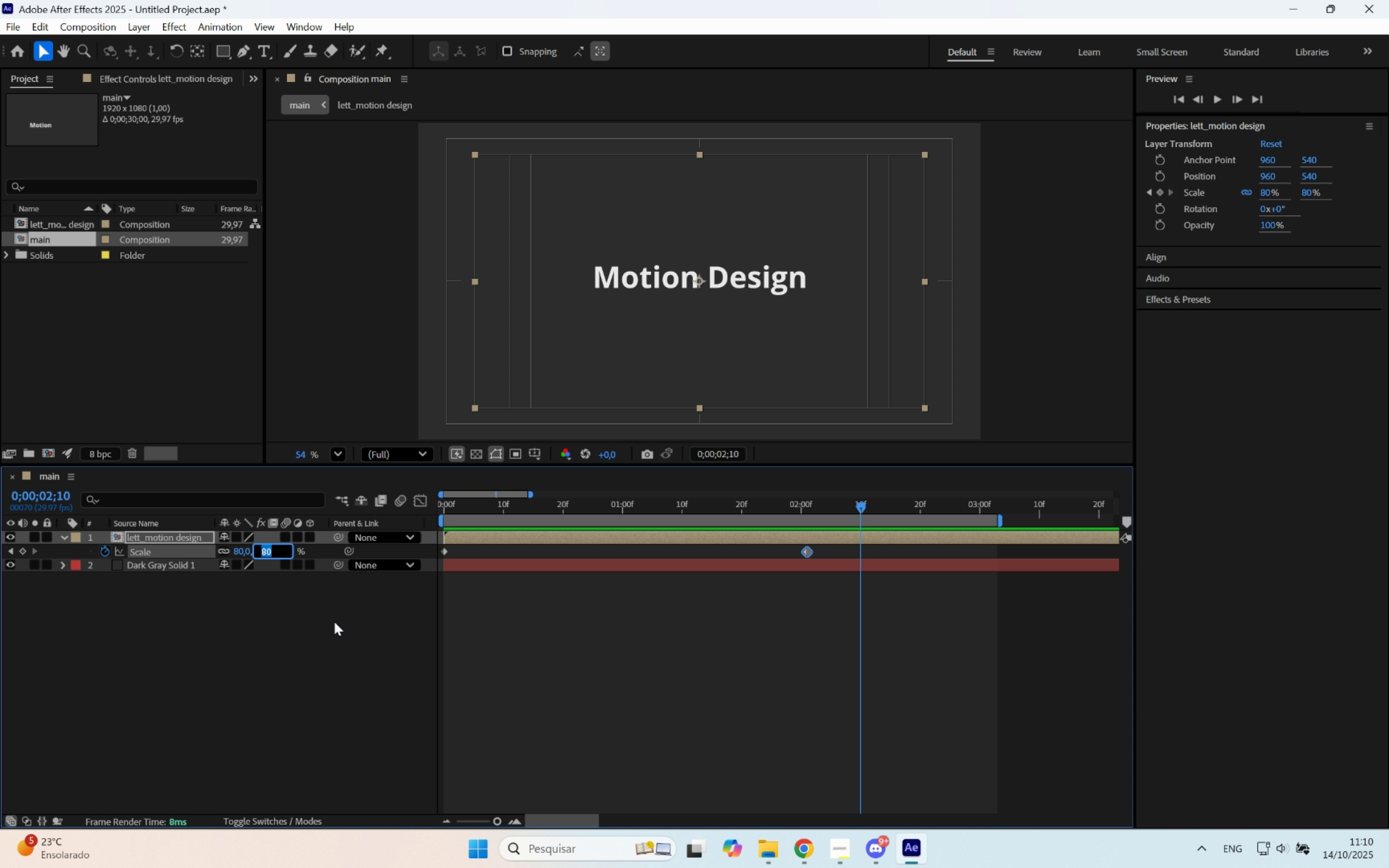 
key(0)
 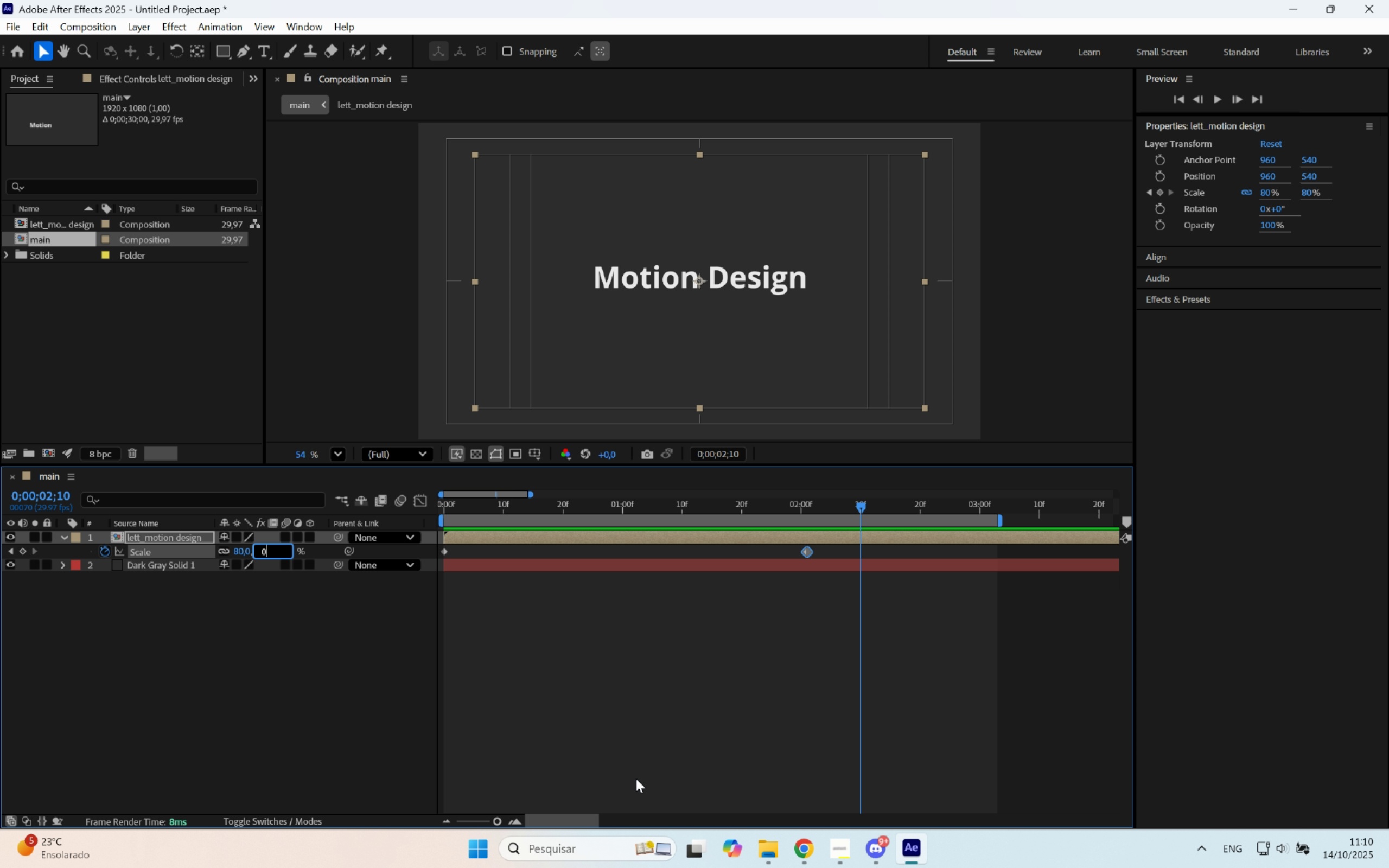 
left_click_drag(start_coordinate=[703, 755], to_coordinate=[708, 745])
 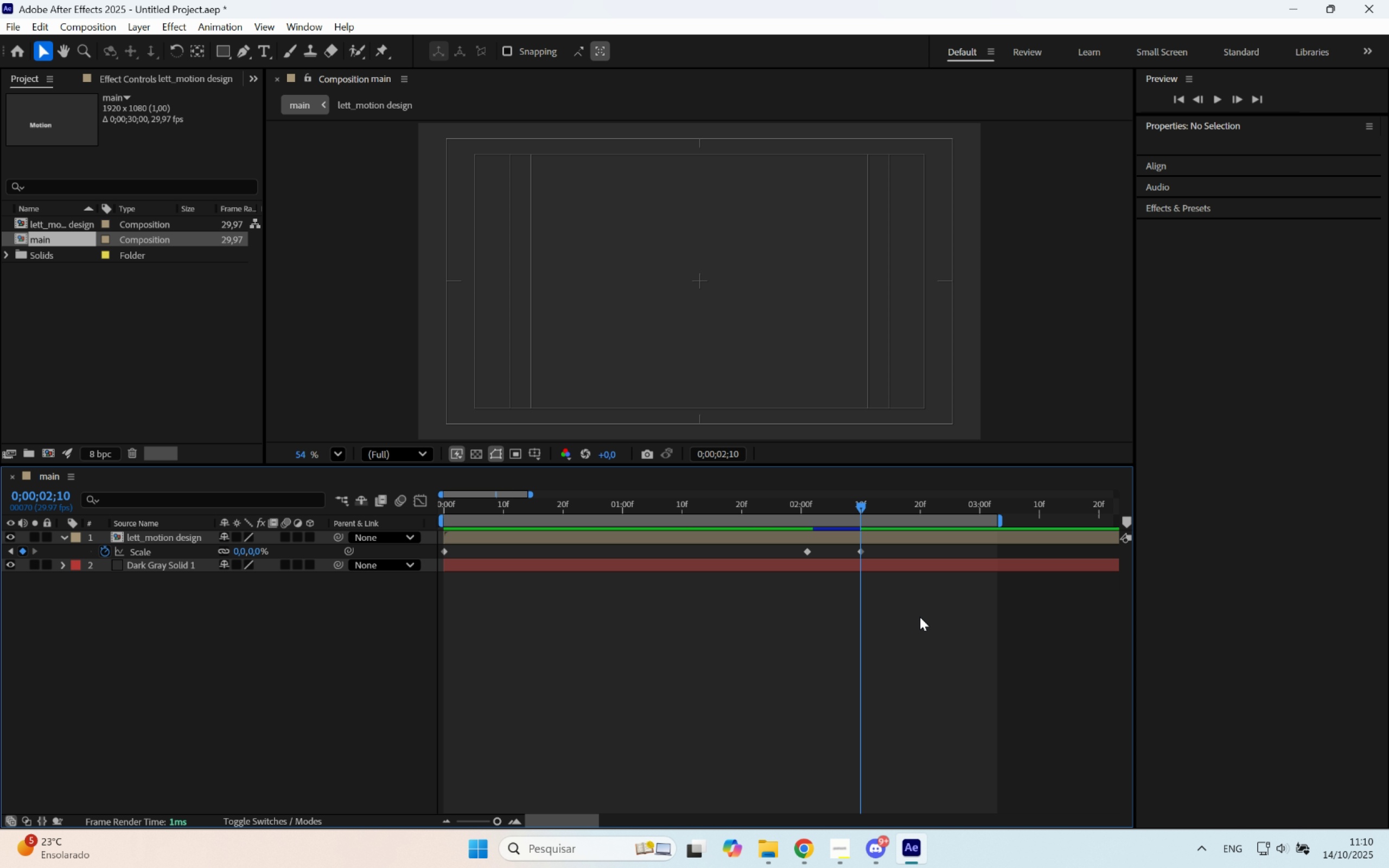 
left_click_drag(start_coordinate=[819, 622], to_coordinate=[770, 541])
 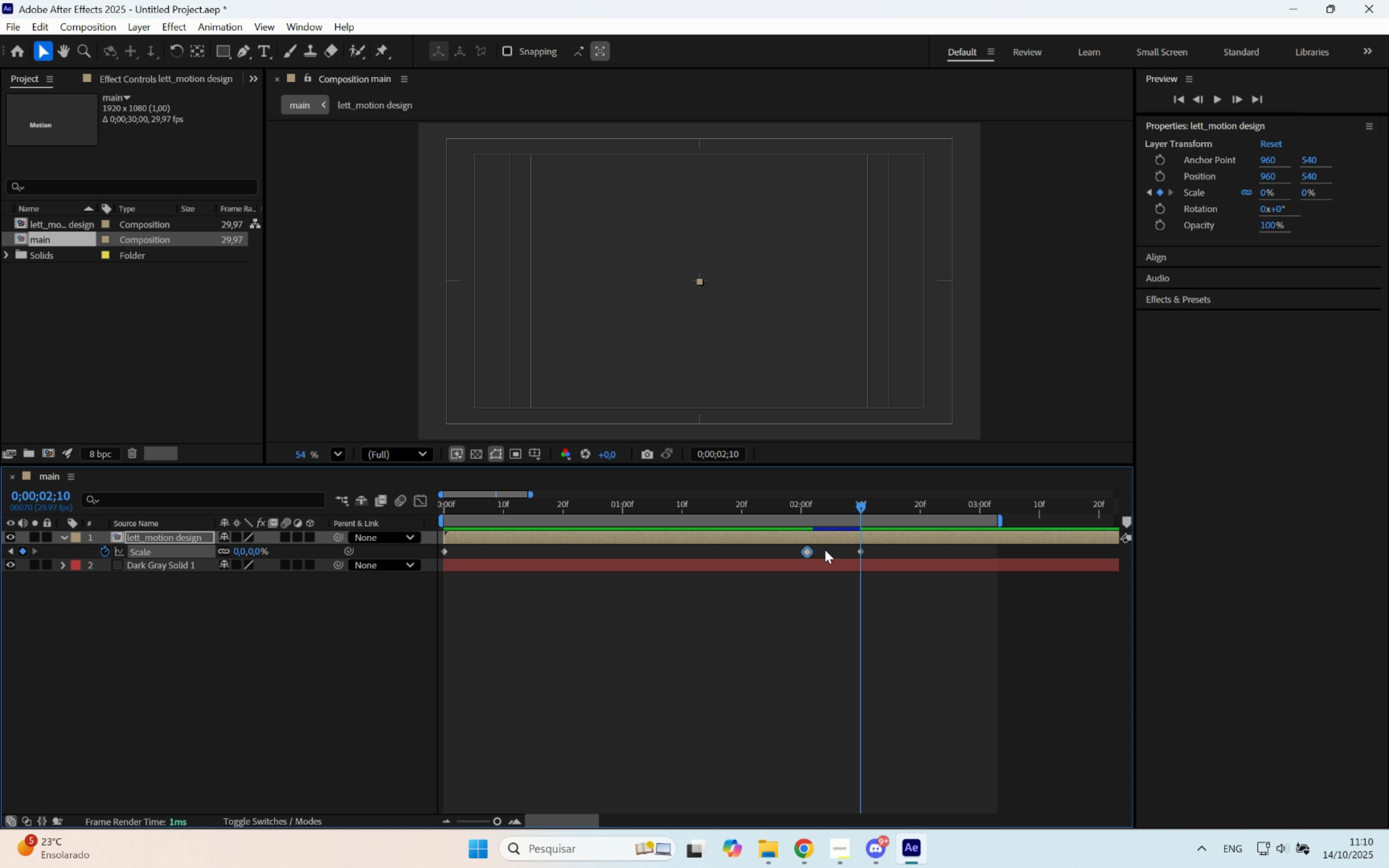 
hold_key(key=ControlLeft, duration=0.69)
 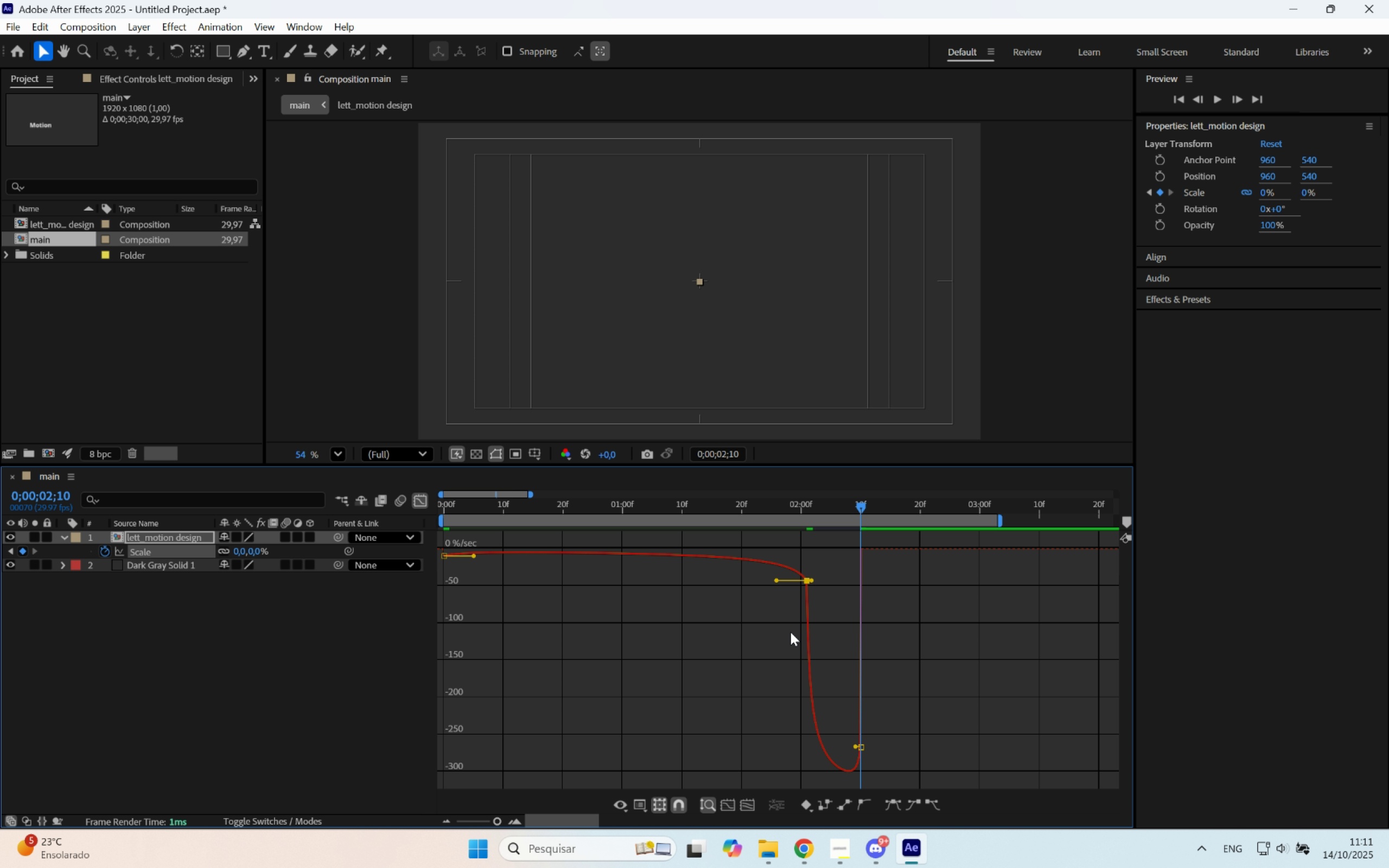 
left_click_drag(start_coordinate=[826, 573], to_coordinate=[783, 594])
 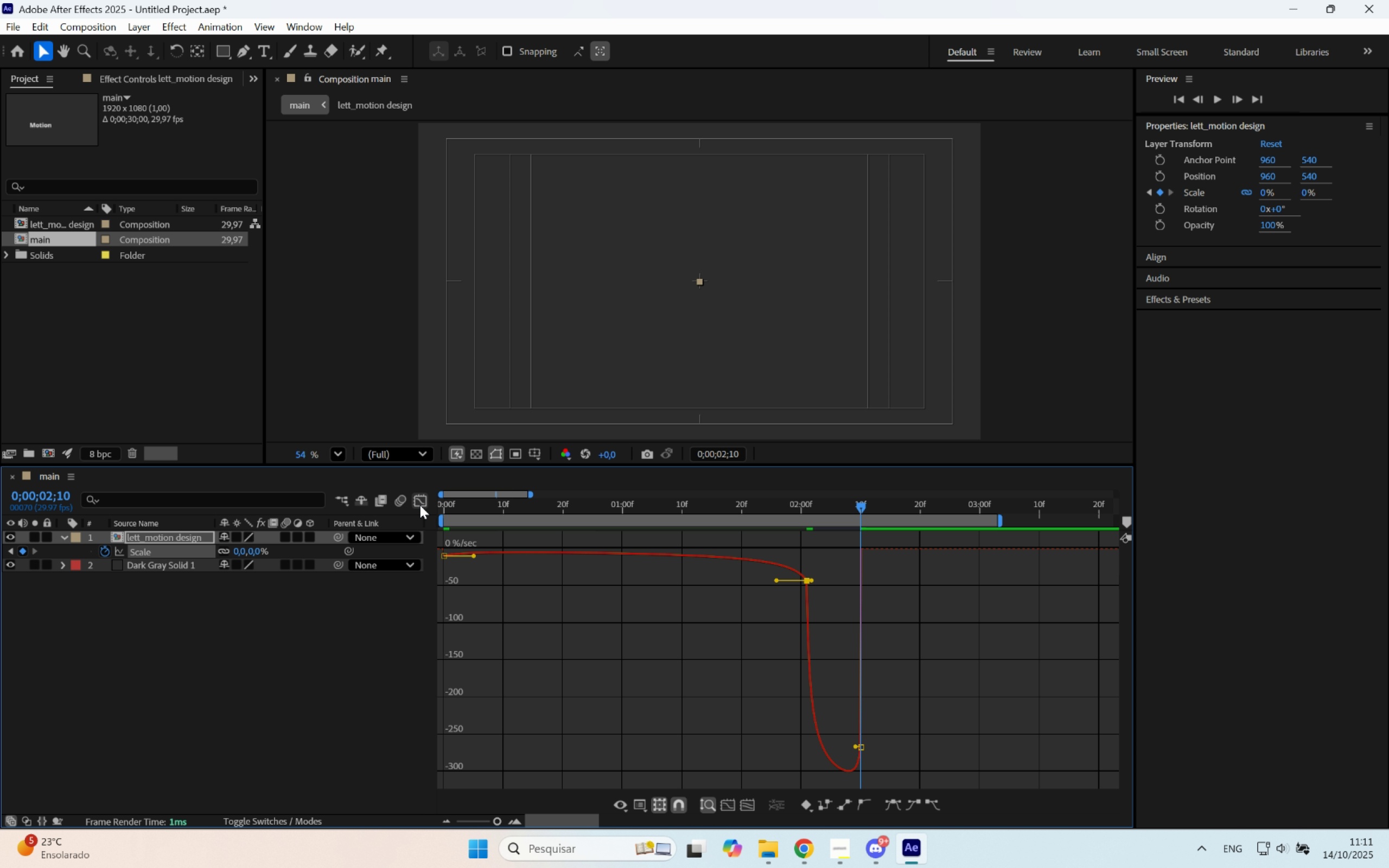 
key(Space)
 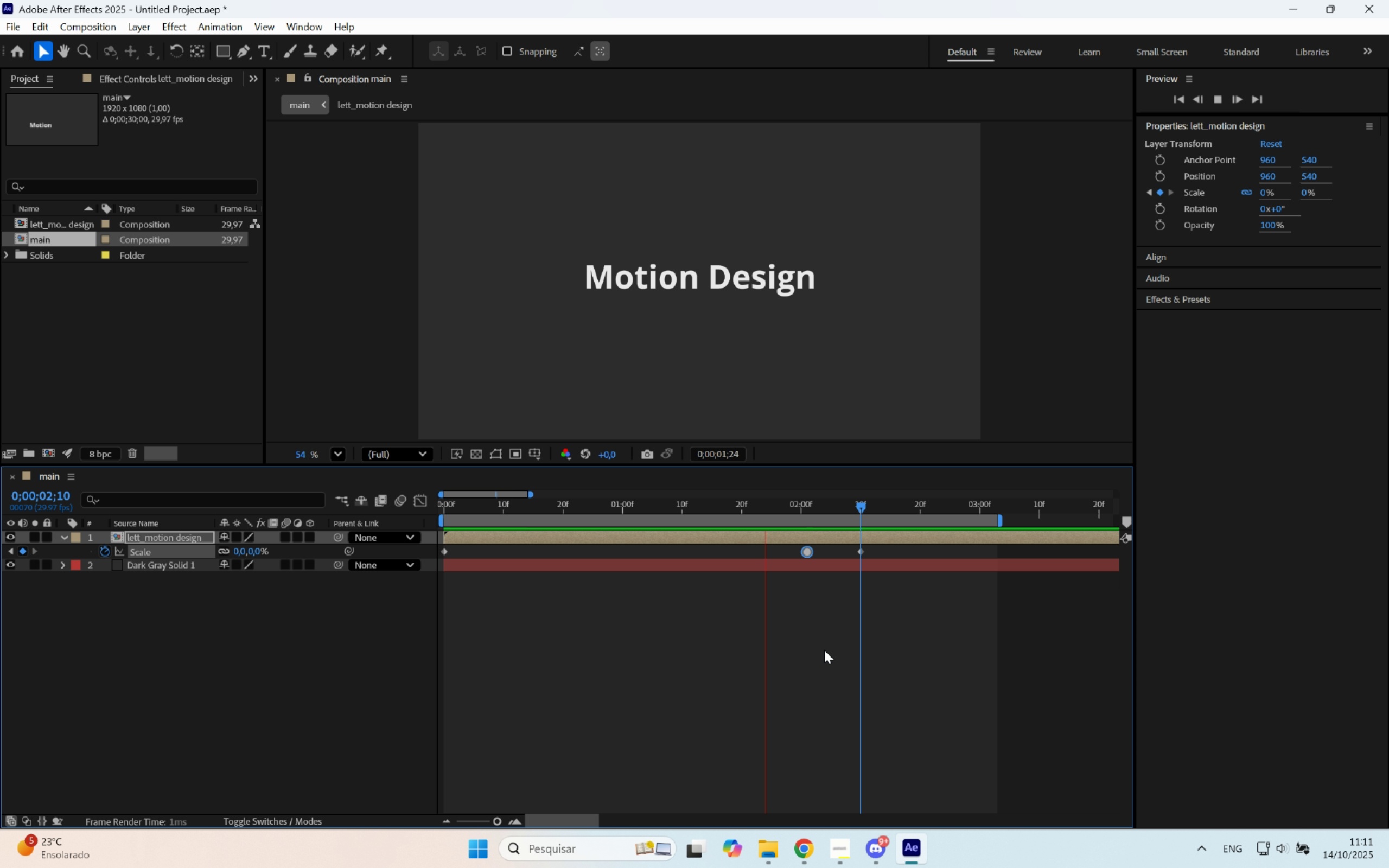 
key(Space)
 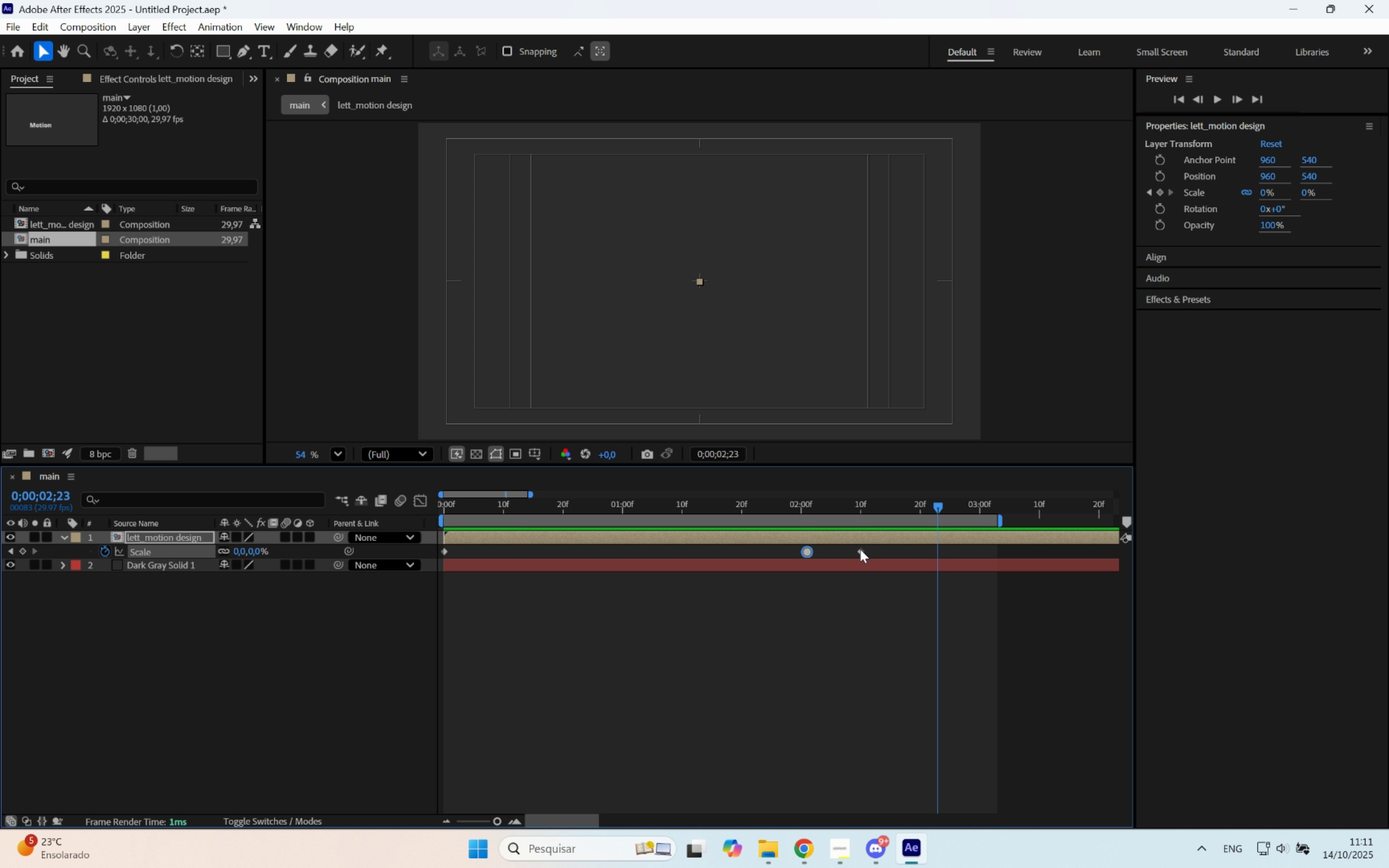 
left_click_drag(start_coordinate=[860, 549], to_coordinate=[924, 550])
 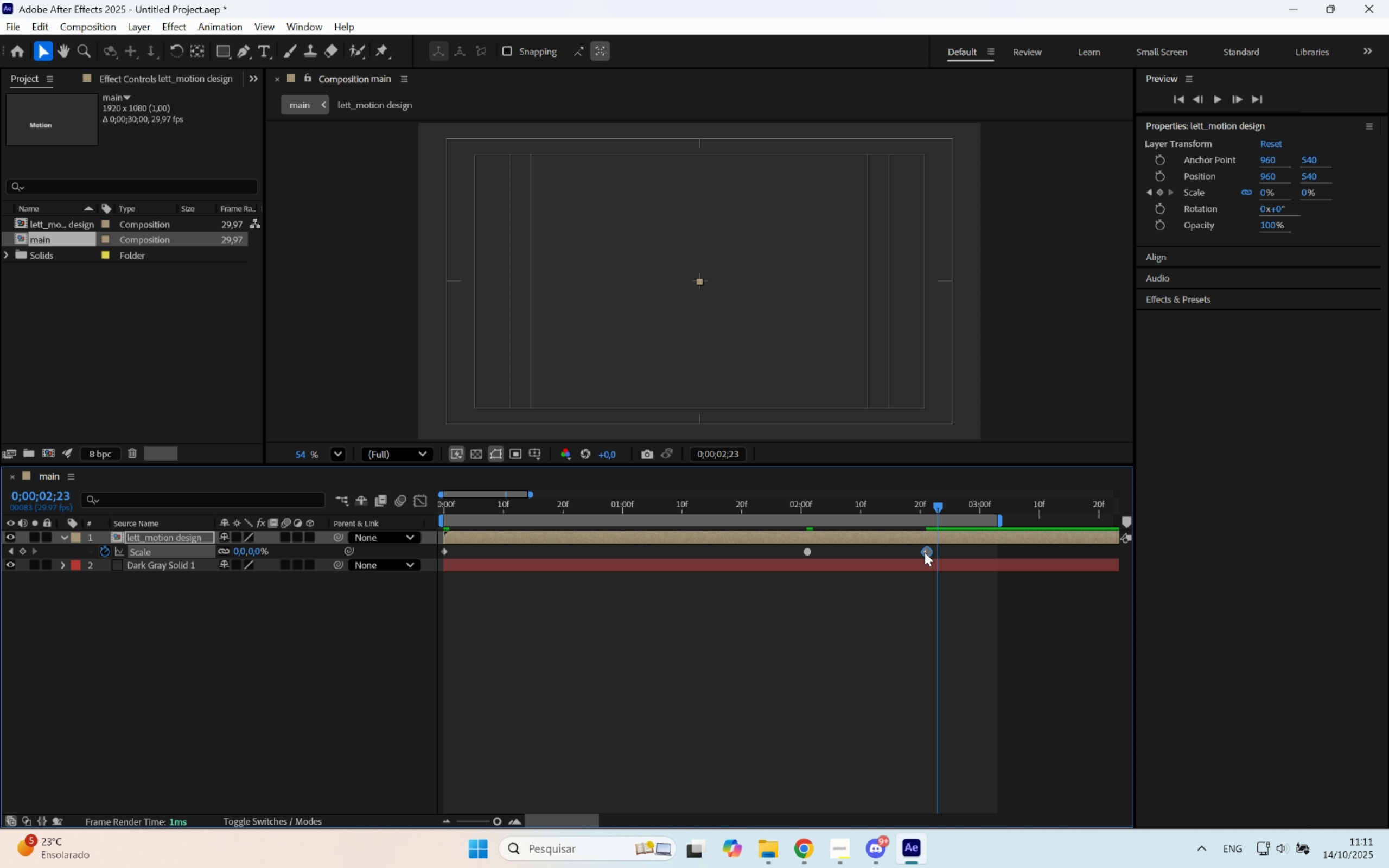 
key(Space)
 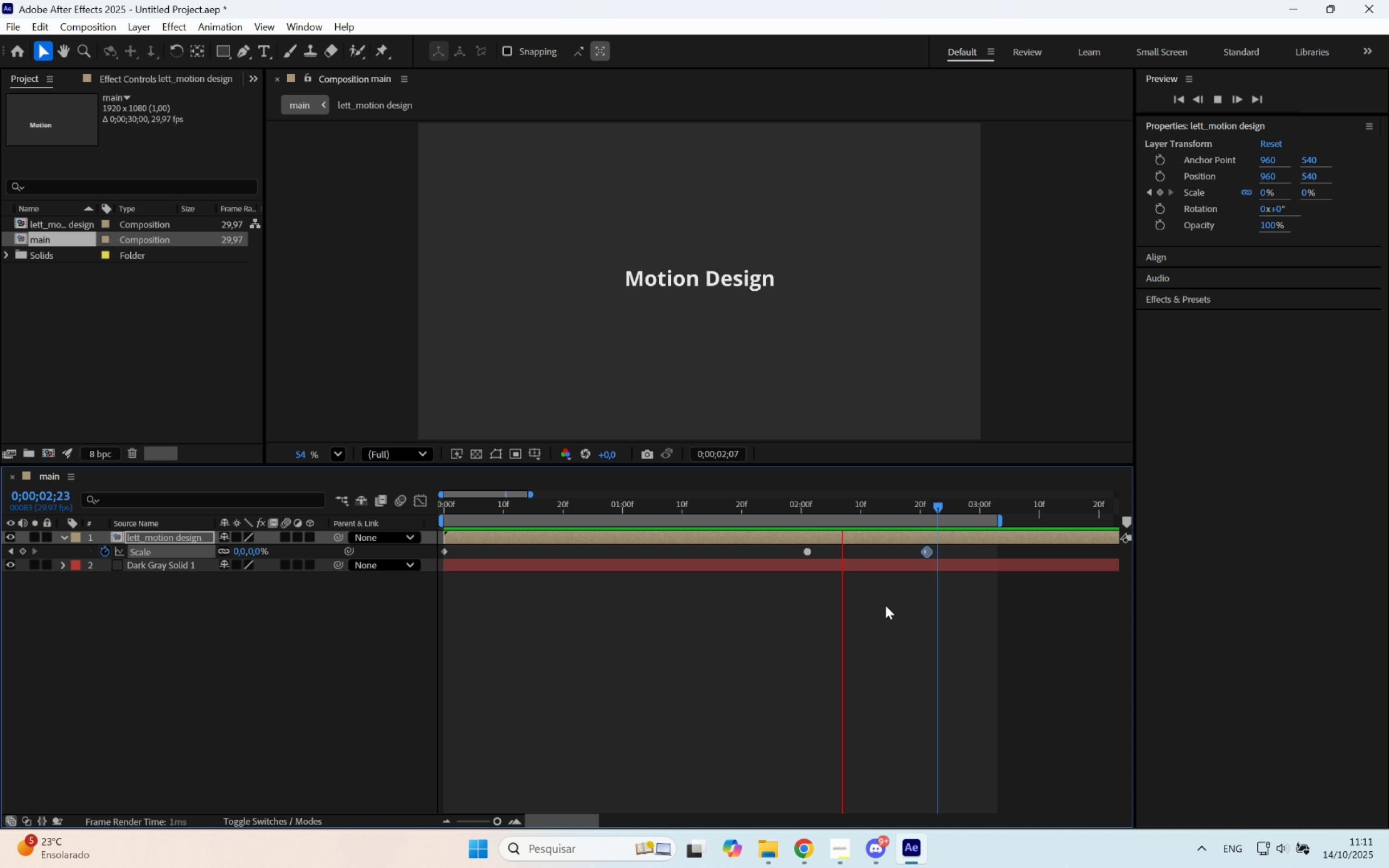 
key(Space)
 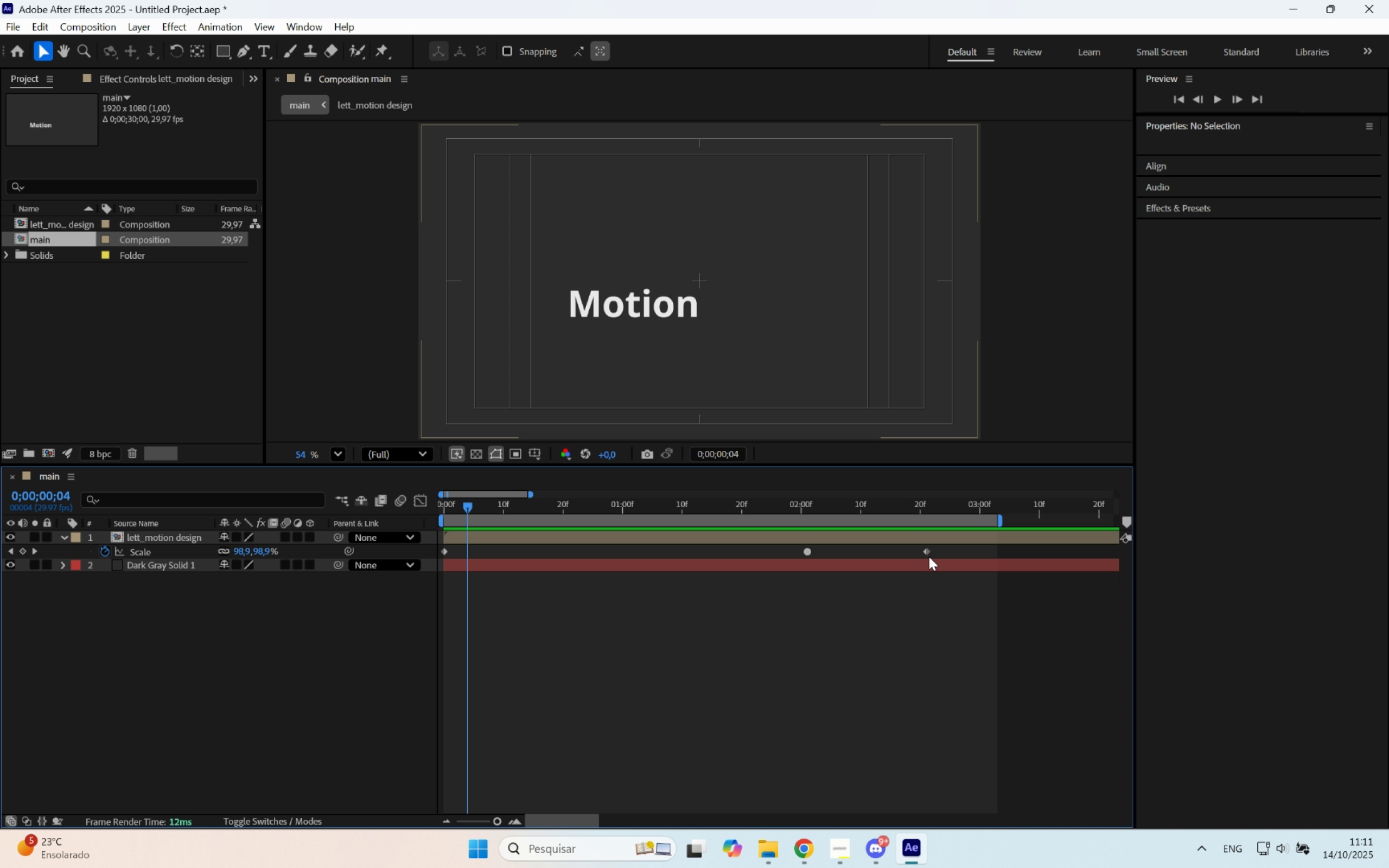 
left_click_drag(start_coordinate=[927, 551], to_coordinate=[886, 564])
 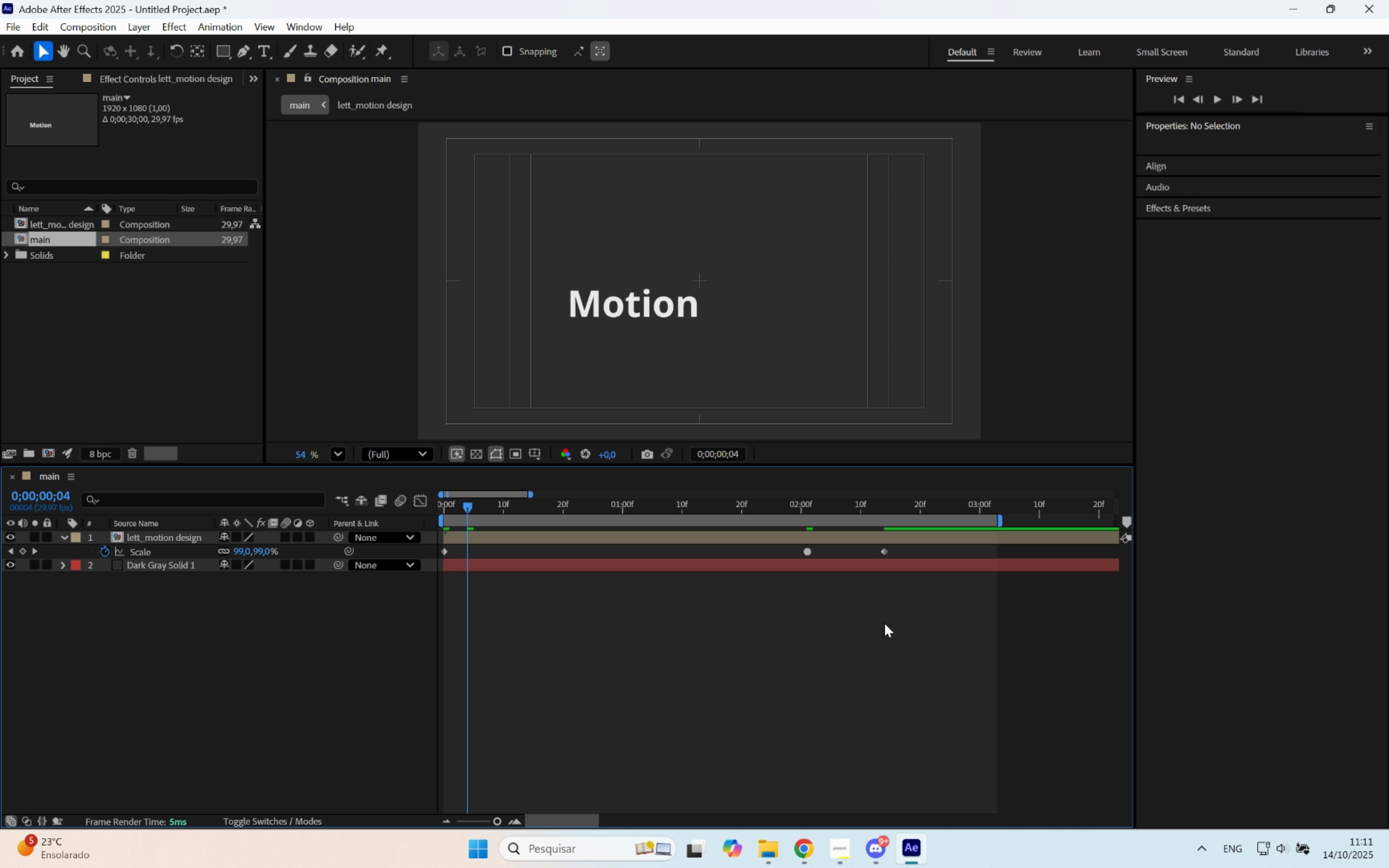 
key(Space)
 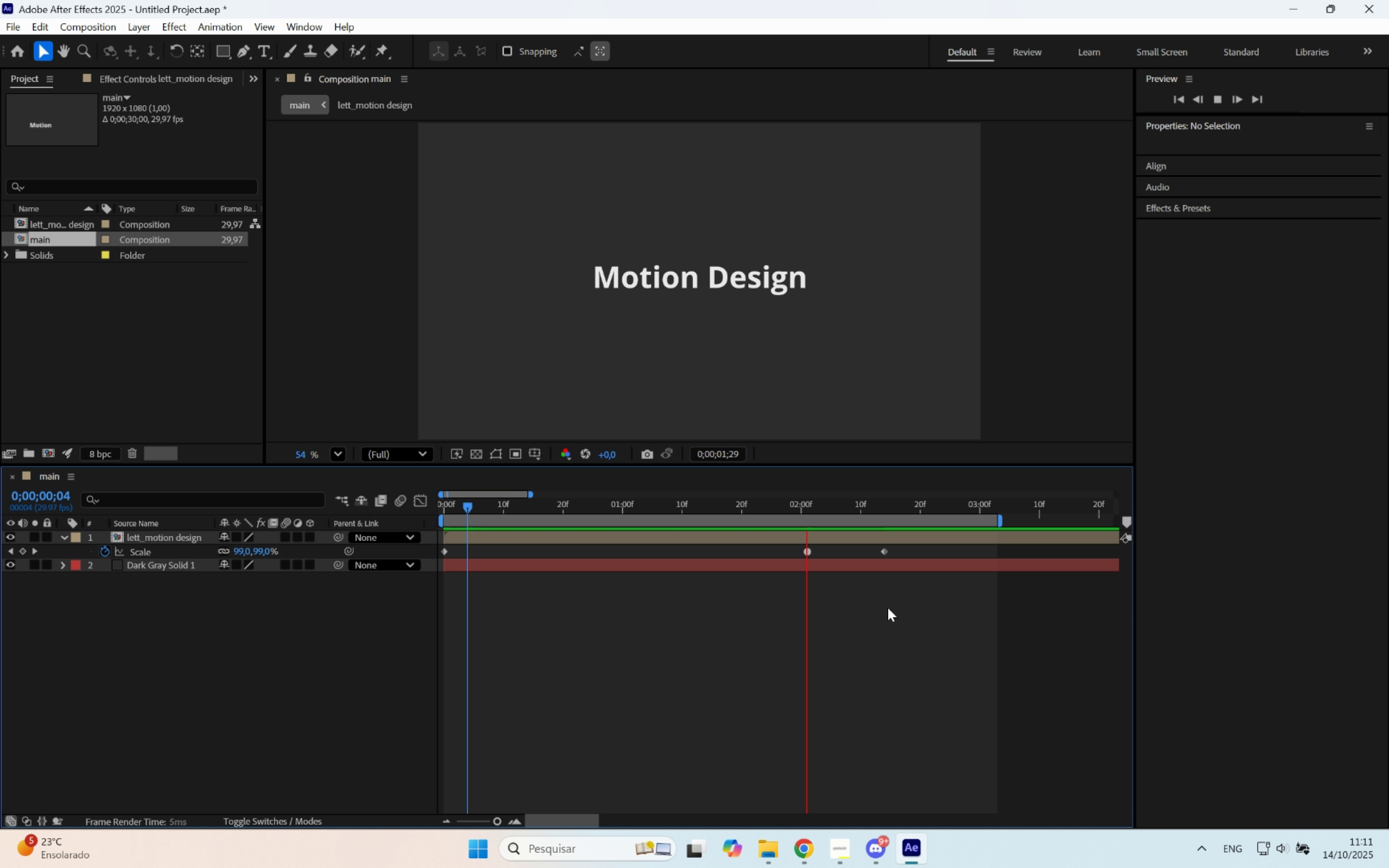 
hold_key(key=Space, duration=7.5)
 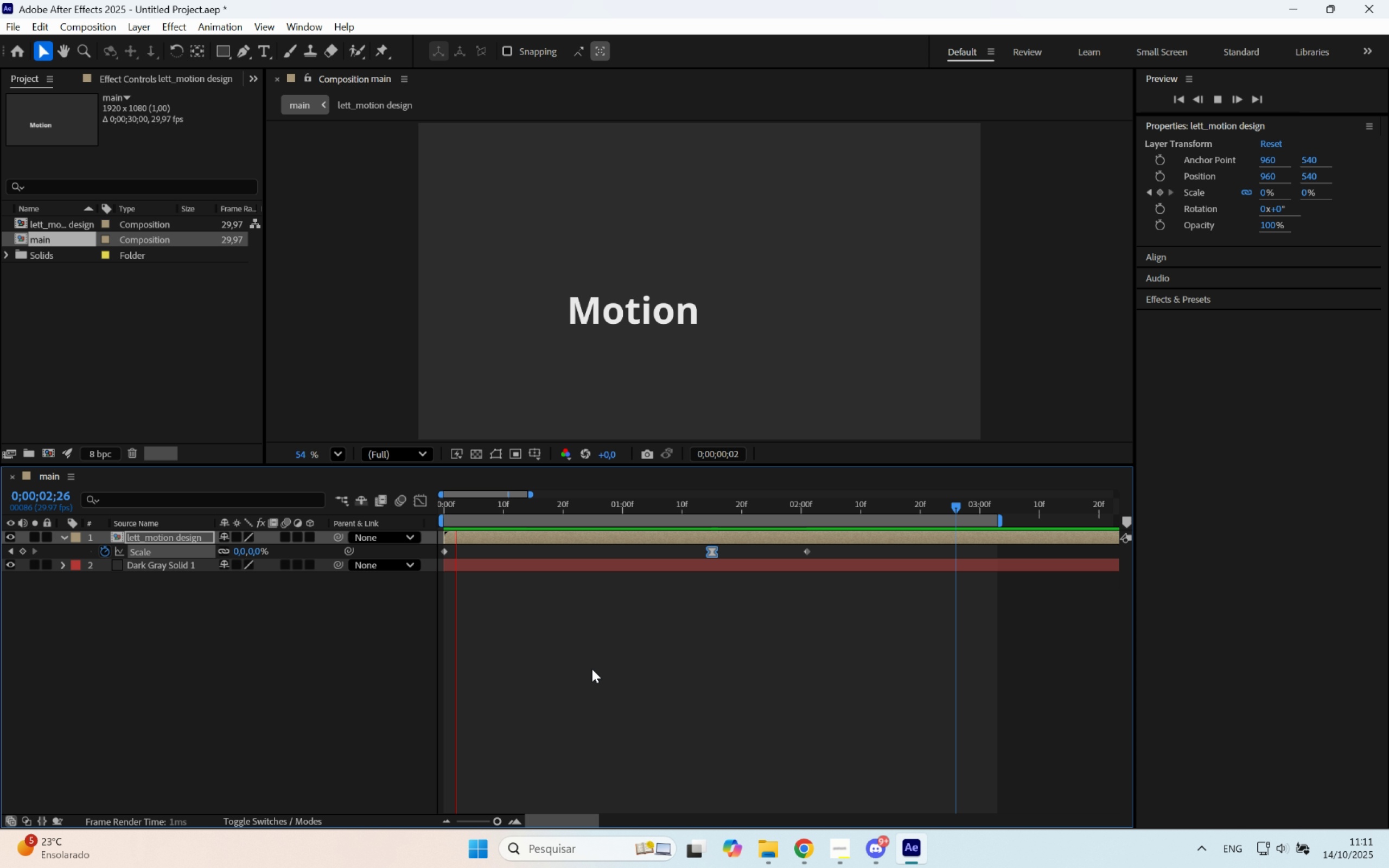 
left_click_drag(start_coordinate=[914, 630], to_coordinate=[802, 544])
 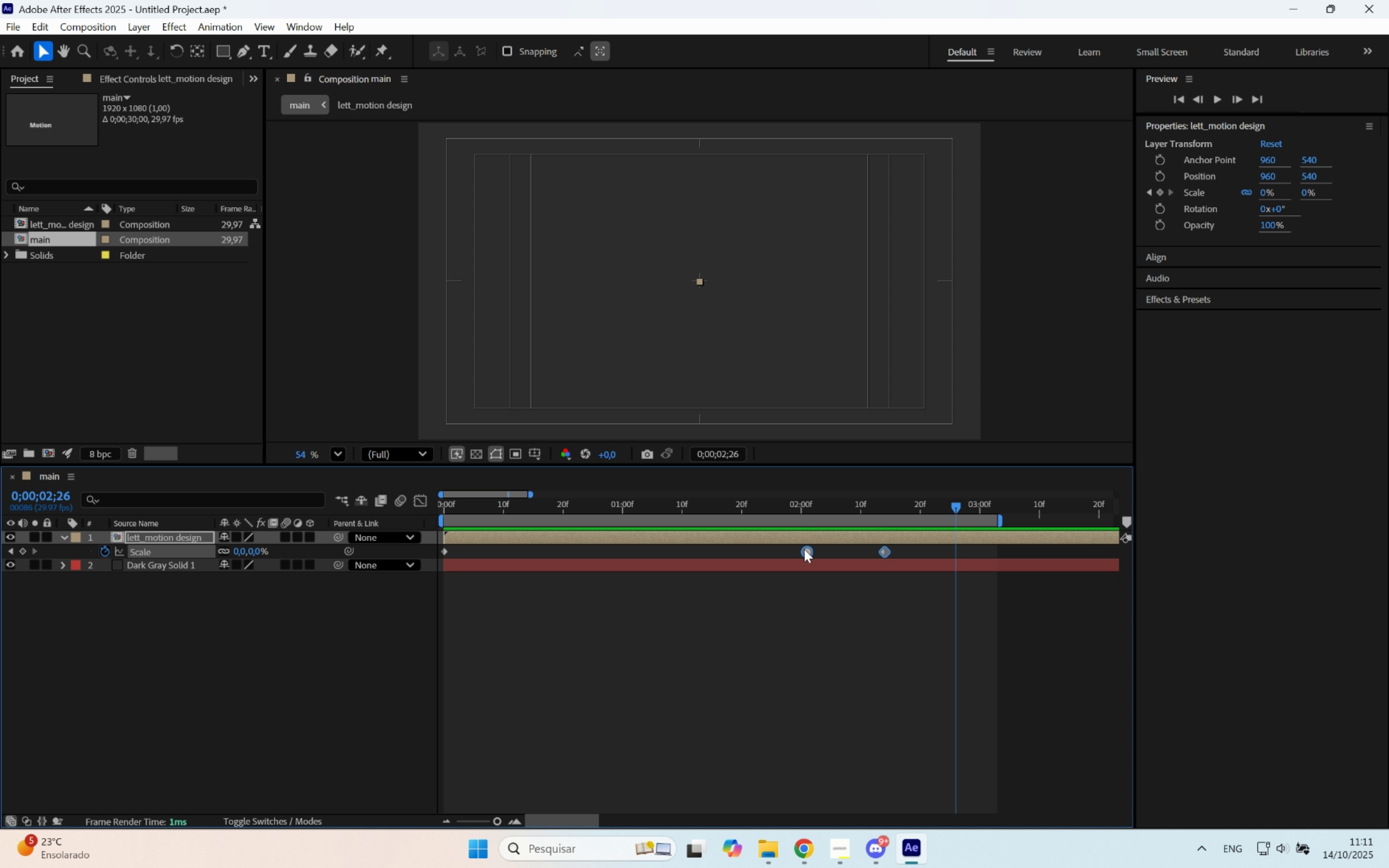 
left_click_drag(start_coordinate=[805, 549], to_coordinate=[729, 561])
 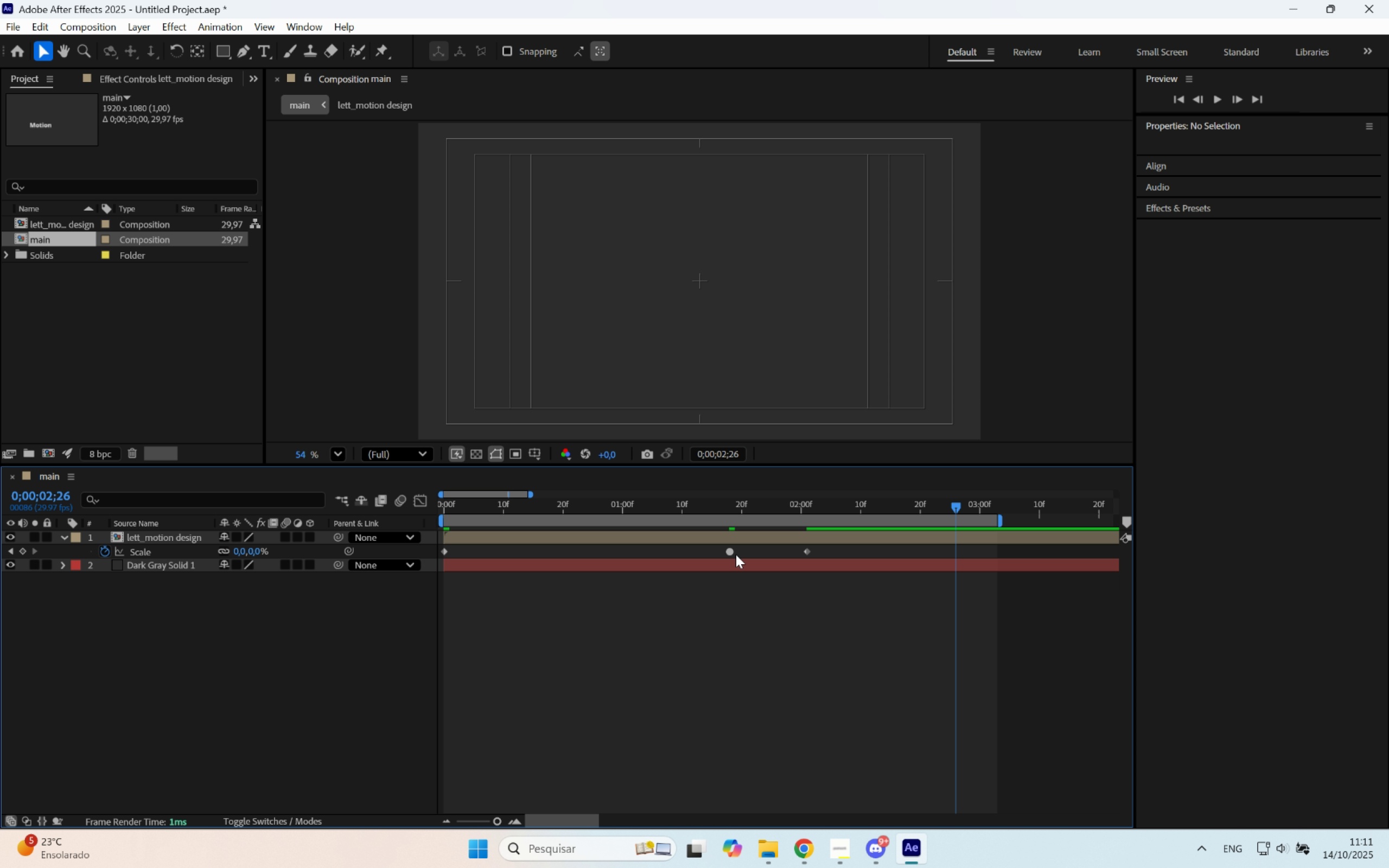 
left_click_drag(start_coordinate=[731, 552], to_coordinate=[715, 554])
 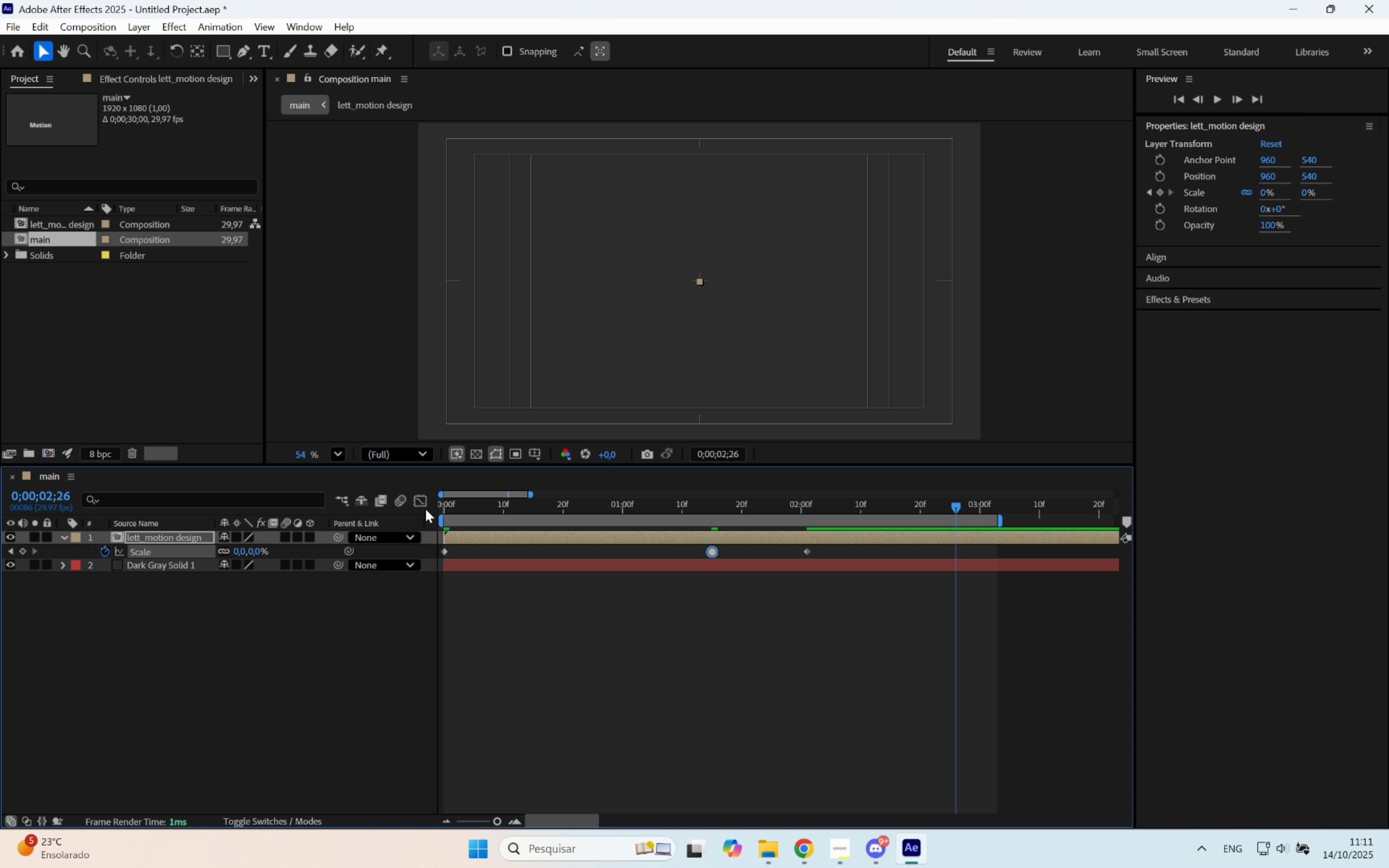 
left_click([422, 504])
 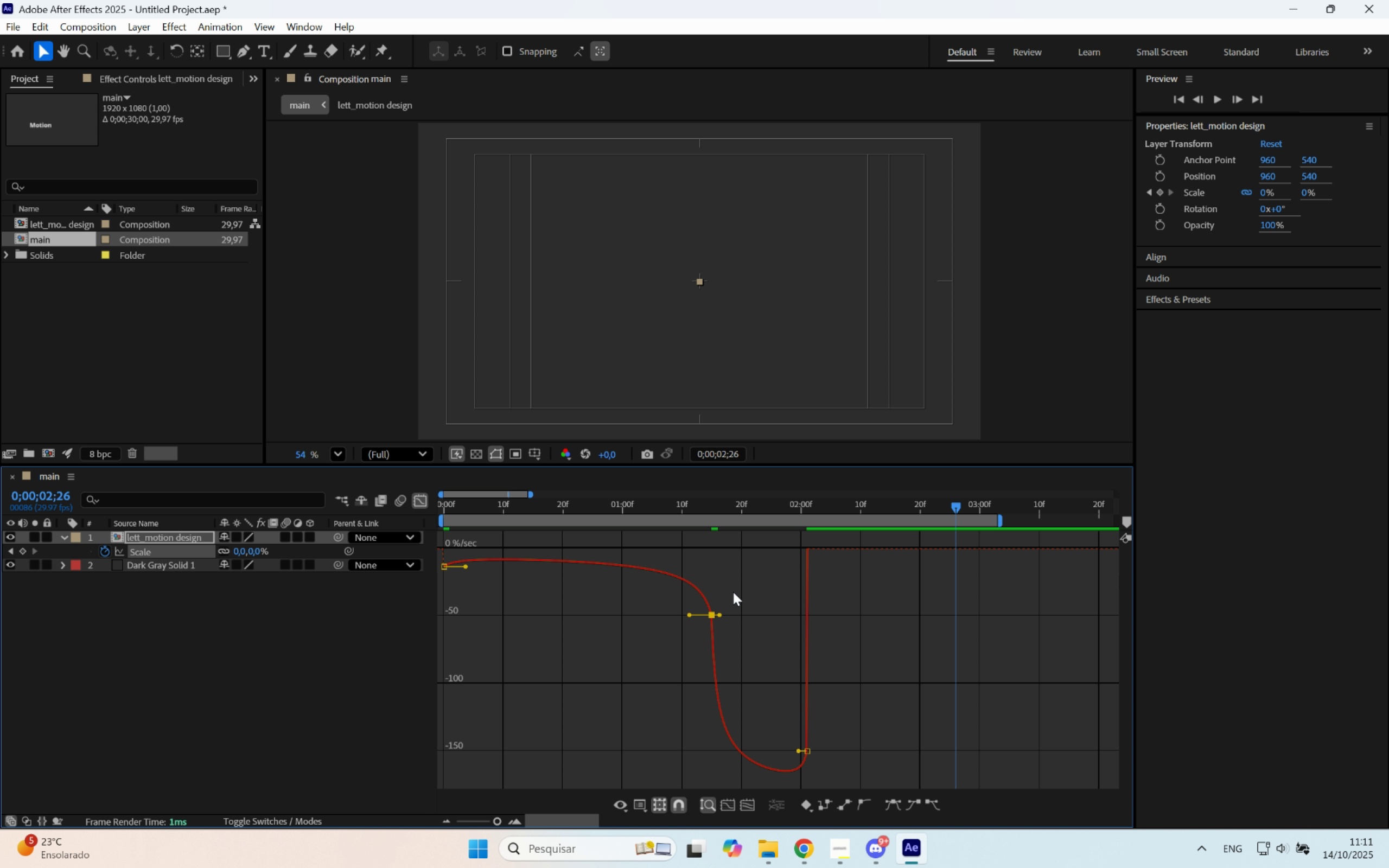 
left_click_drag(start_coordinate=[736, 590], to_coordinate=[679, 628])
 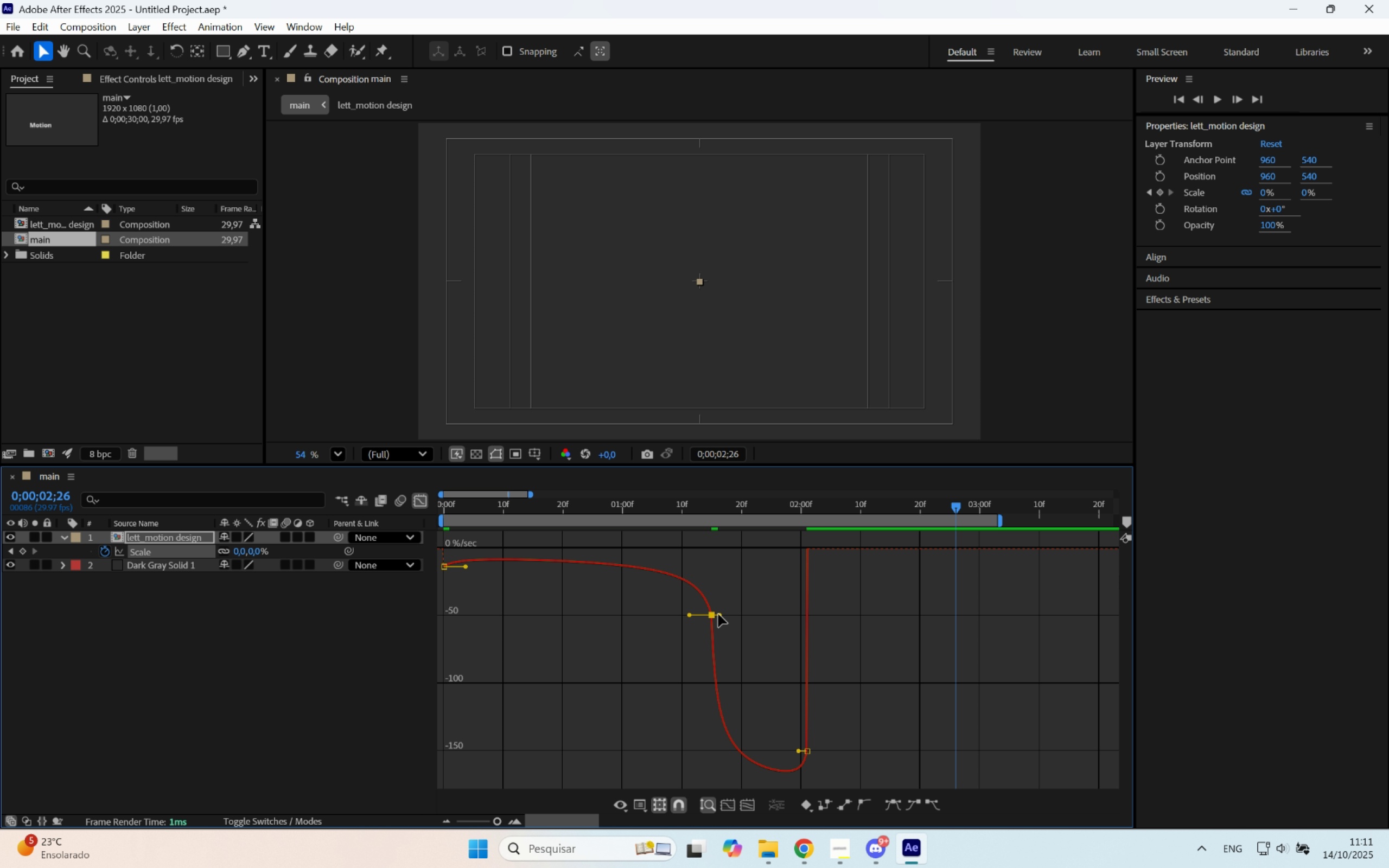 
left_click_drag(start_coordinate=[719, 614], to_coordinate=[728, 614])
 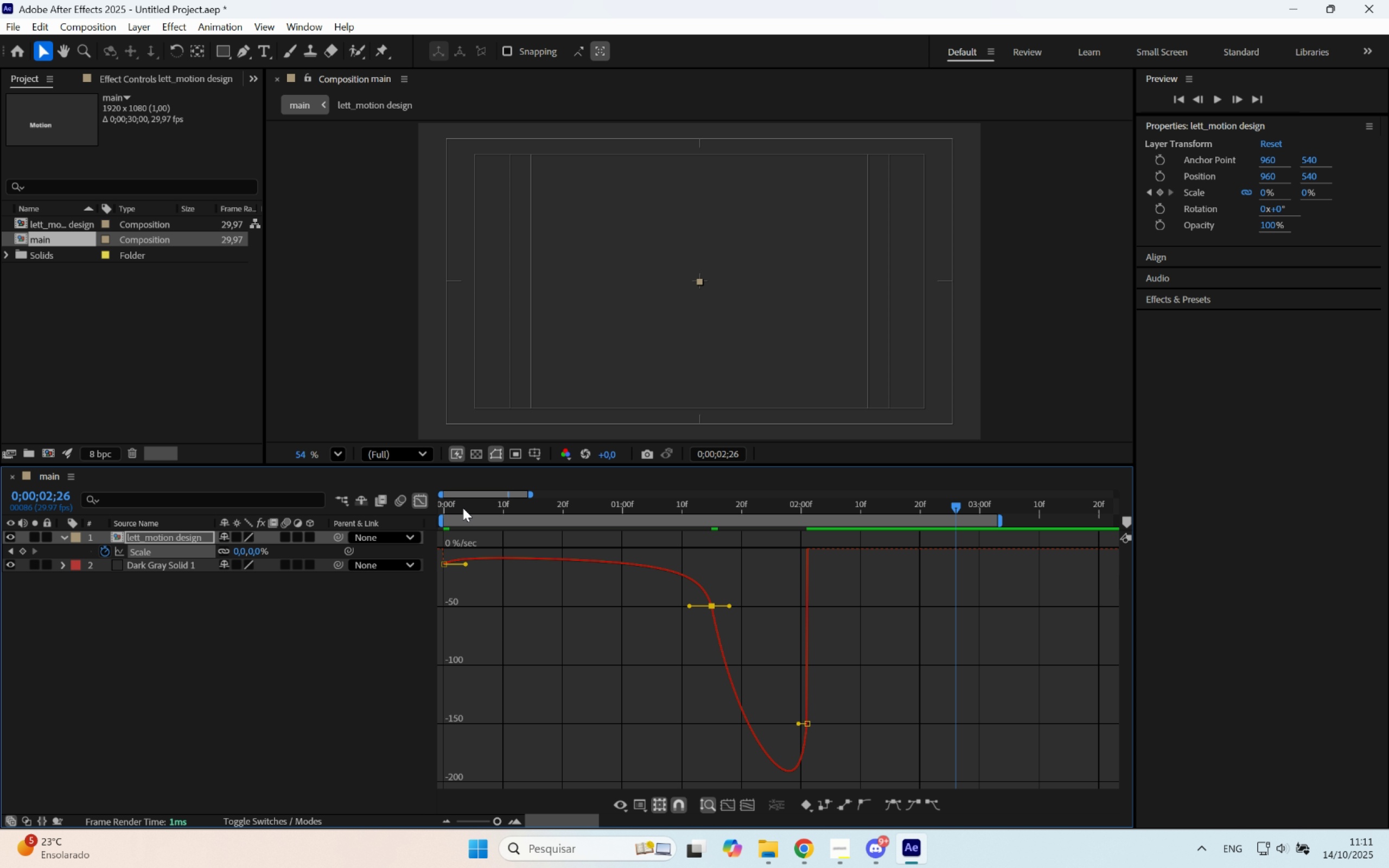 
hold_key(key=ShiftLeft, duration=1.35)
 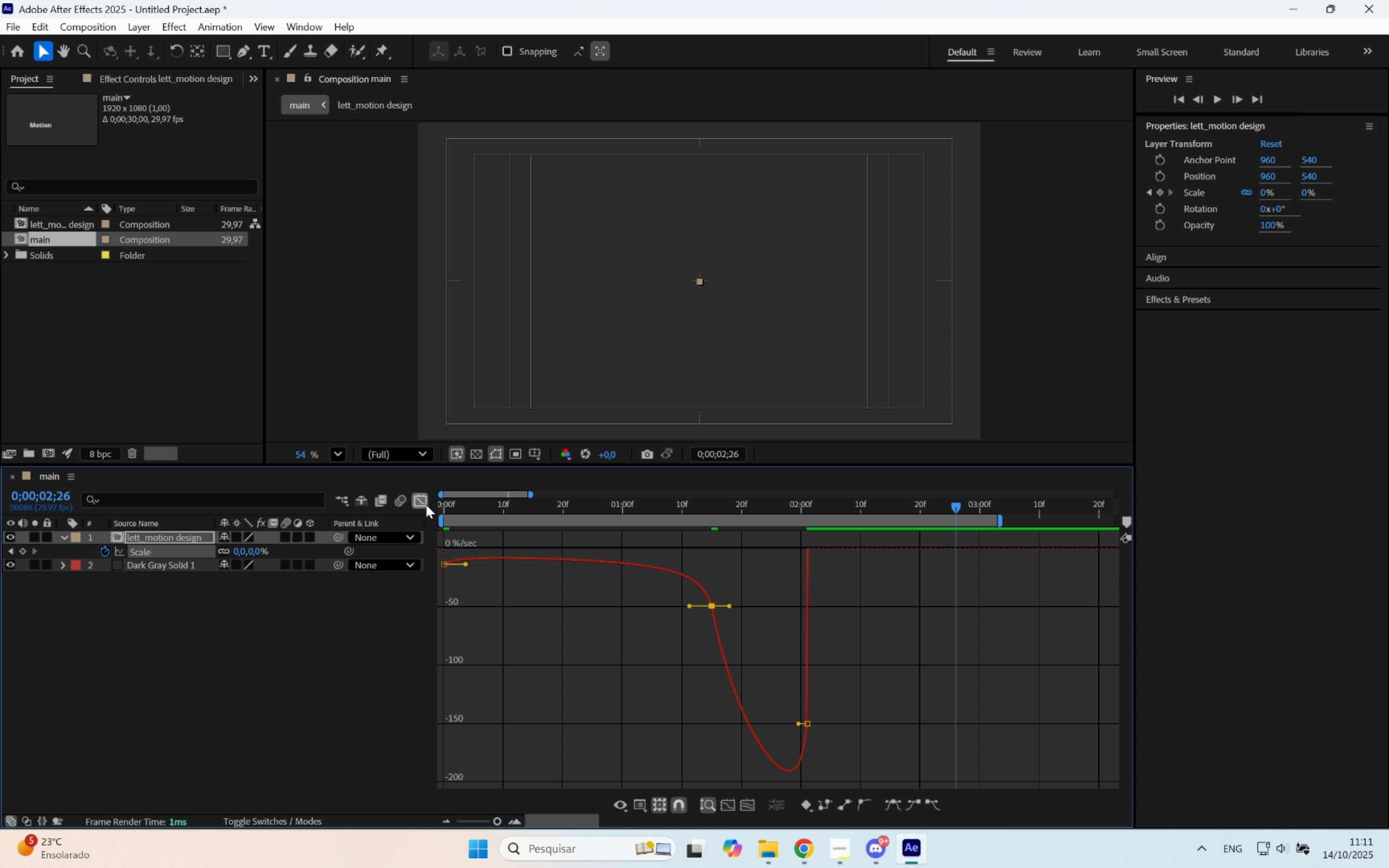 
left_click([424, 503])
 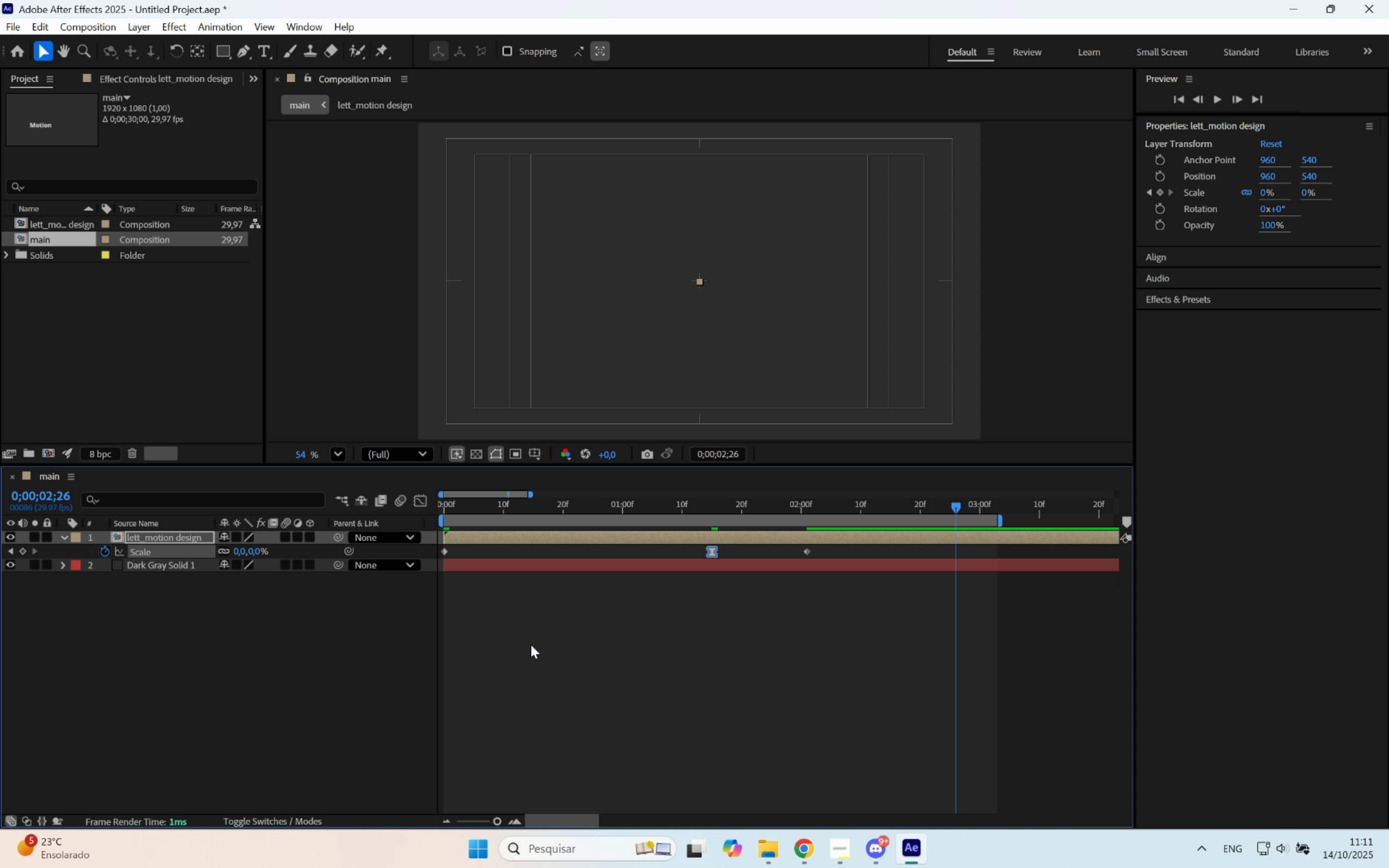 
hold_key(key=Space, duration=3.09)
 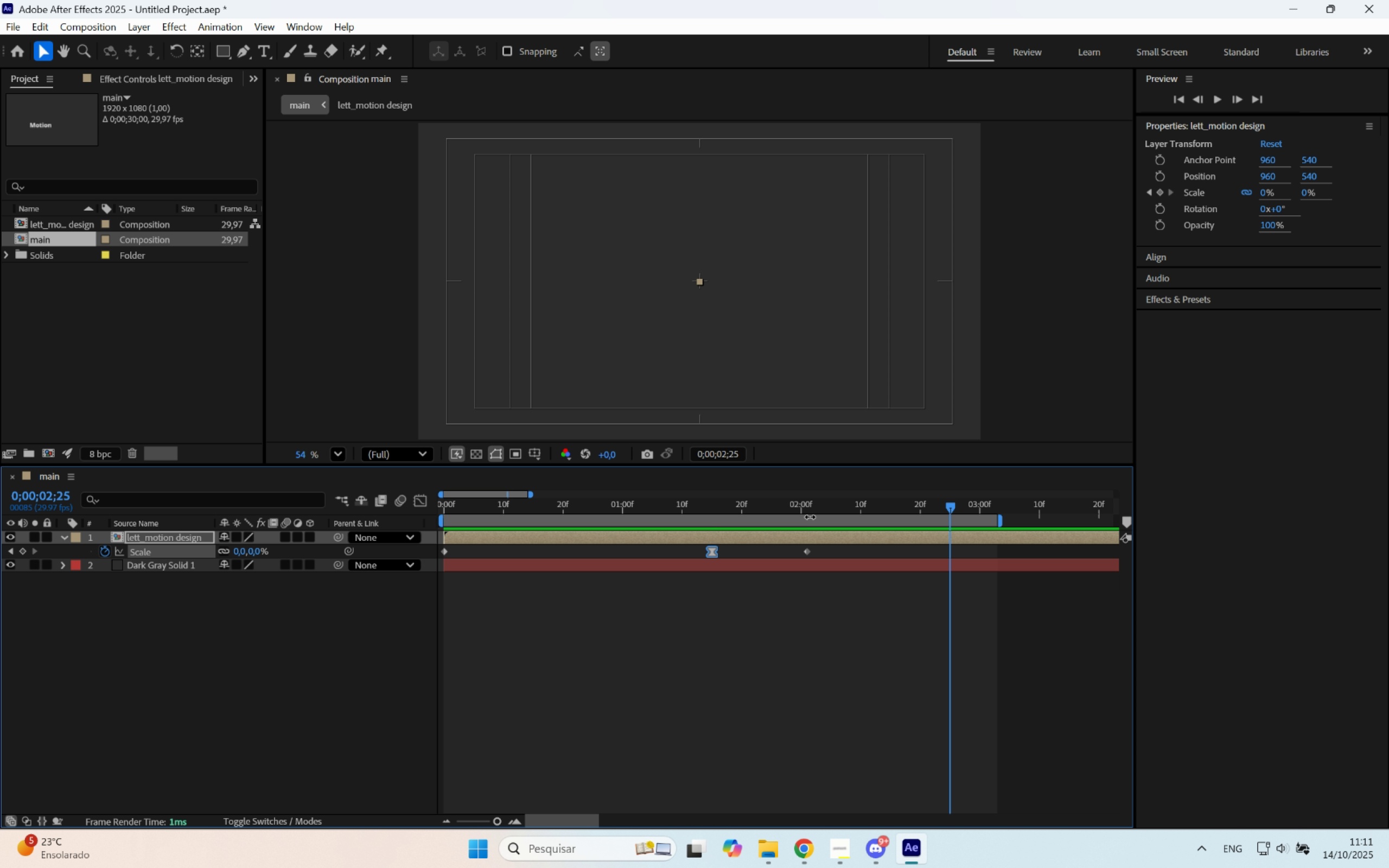 
left_click_drag(start_coordinate=[809, 511], to_coordinate=[795, 516])
 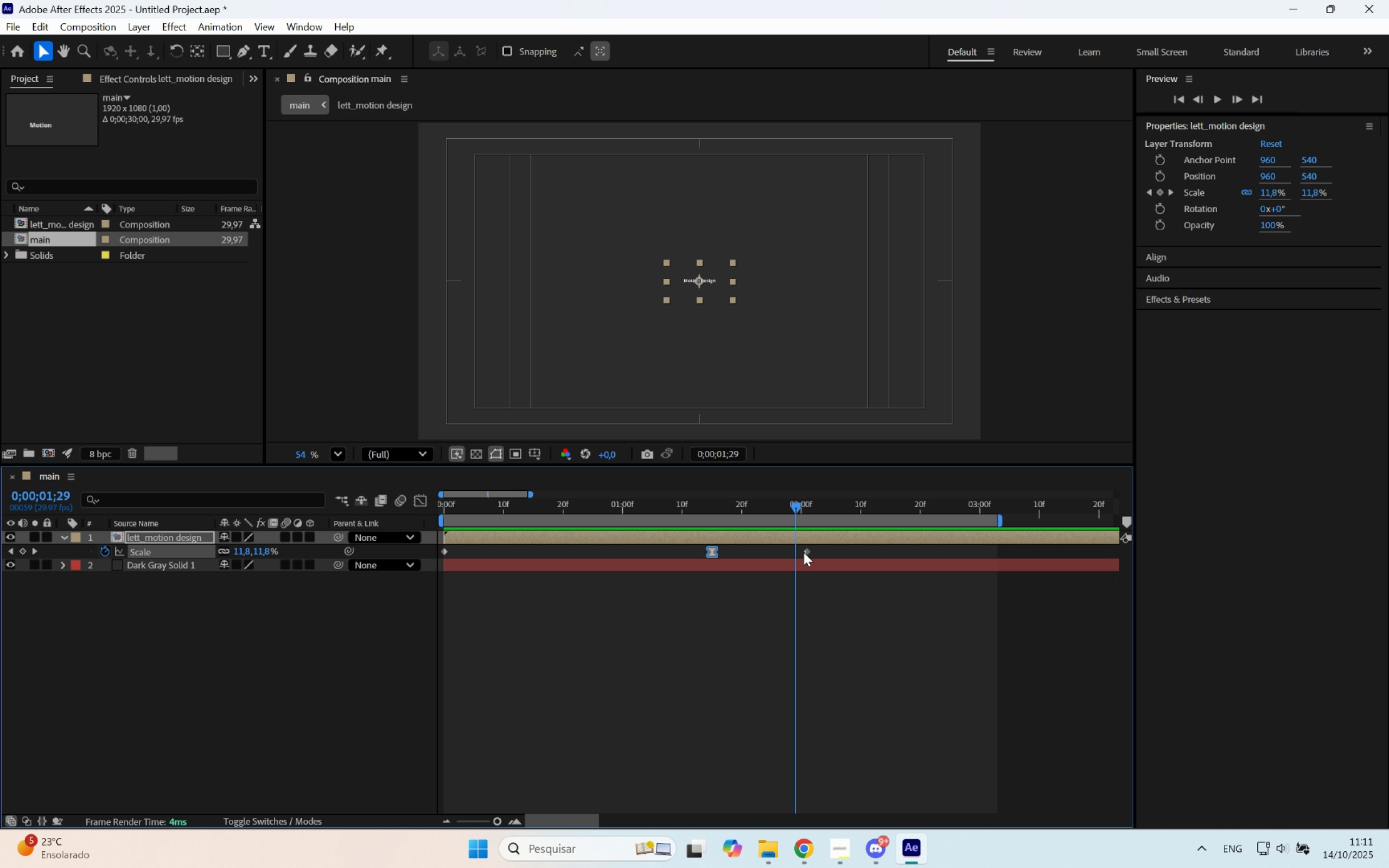 
left_click_drag(start_coordinate=[806, 551], to_coordinate=[789, 552])
 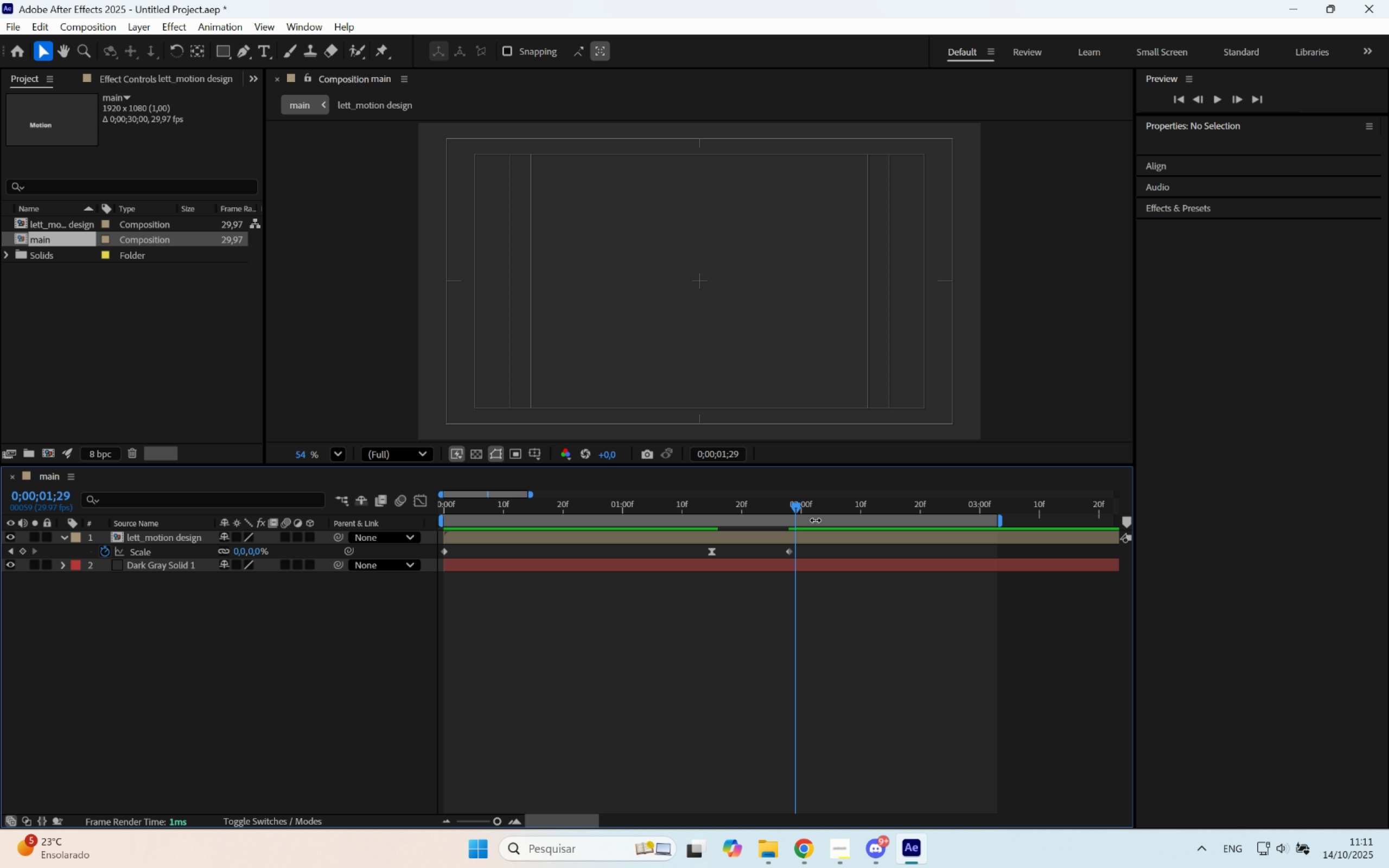 
left_click_drag(start_coordinate=[816, 508], to_coordinate=[913, 518])
 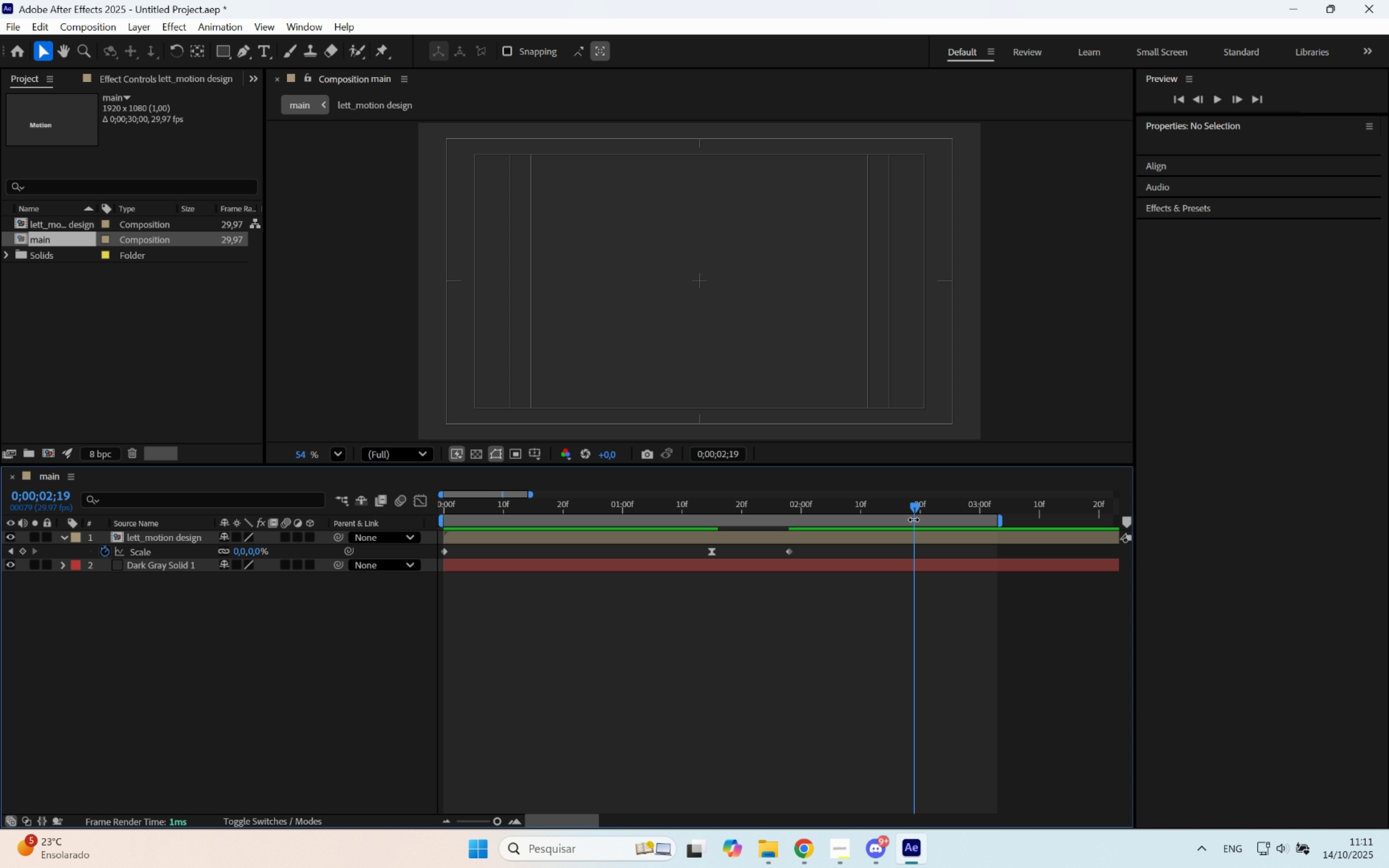 
key(N)
 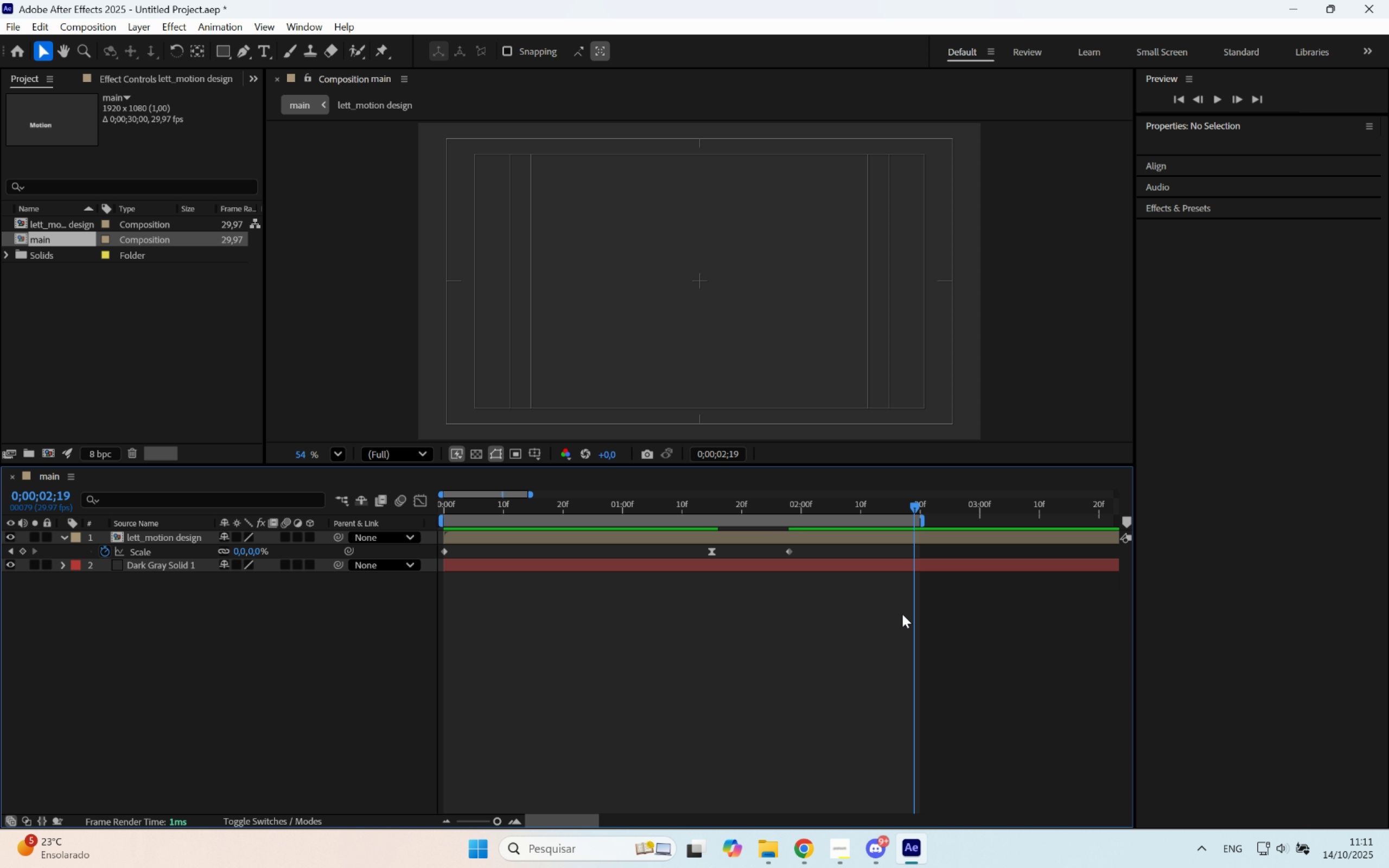 
key(Space)
 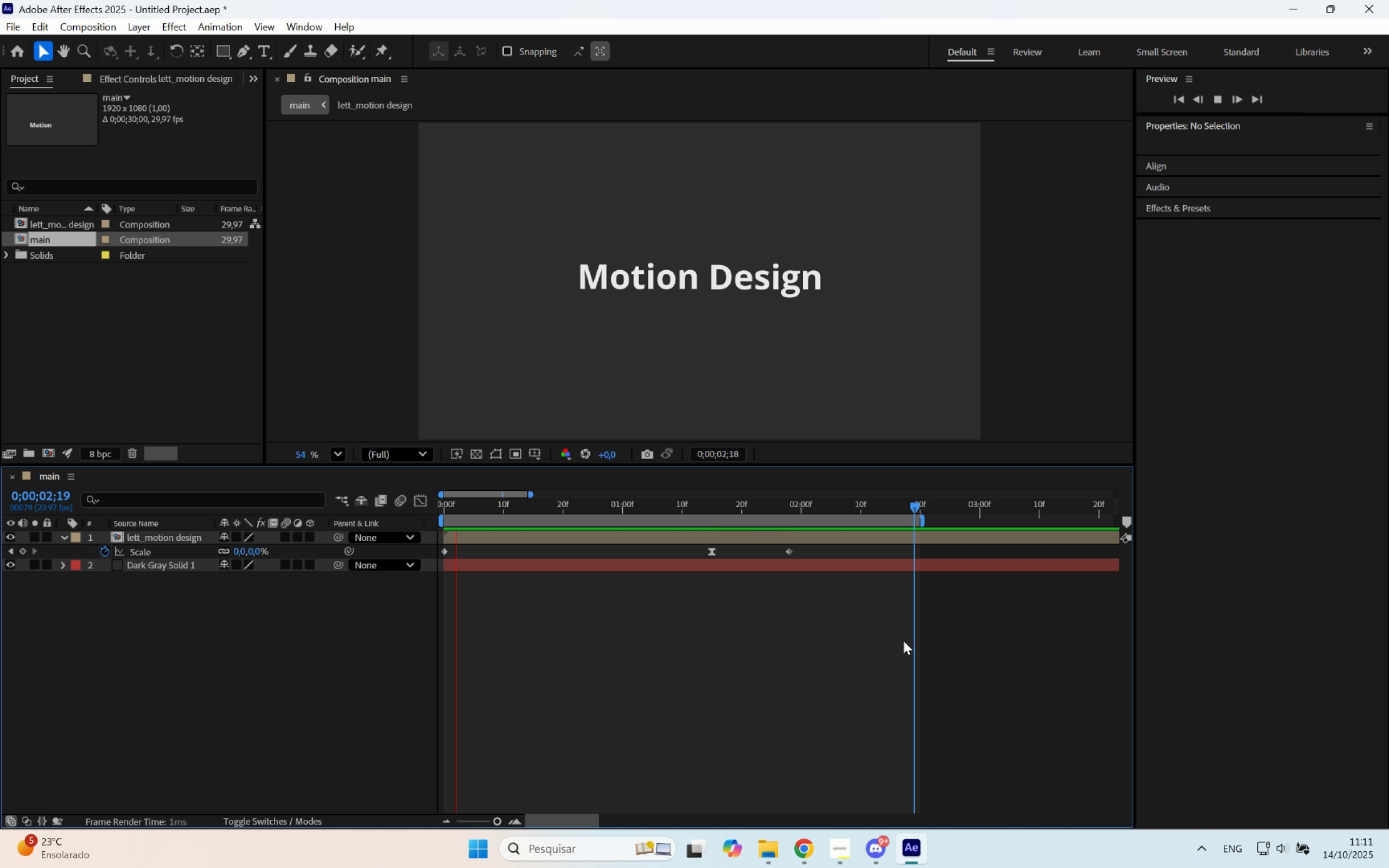 
wait(5.07)
 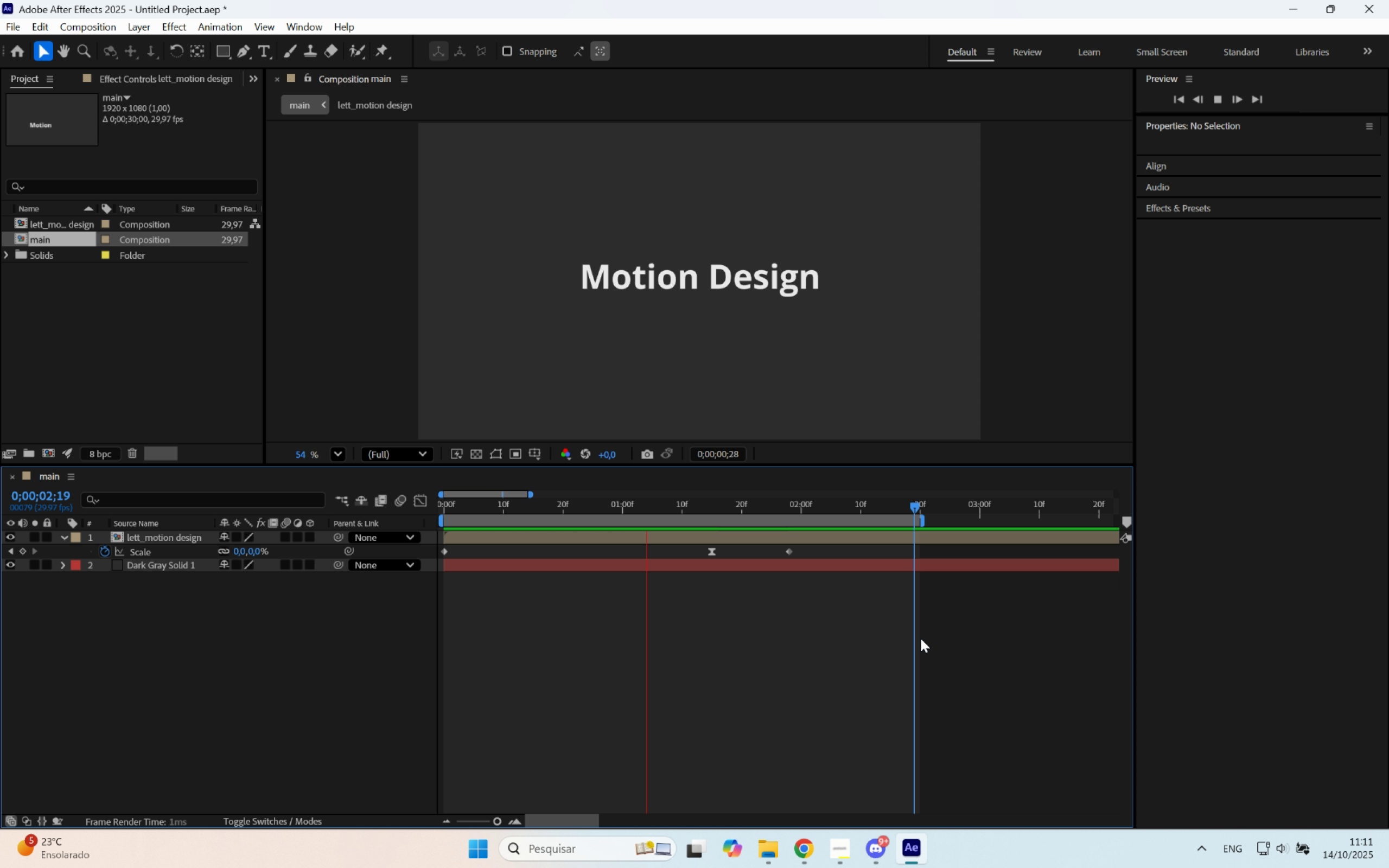 
key(Space)
 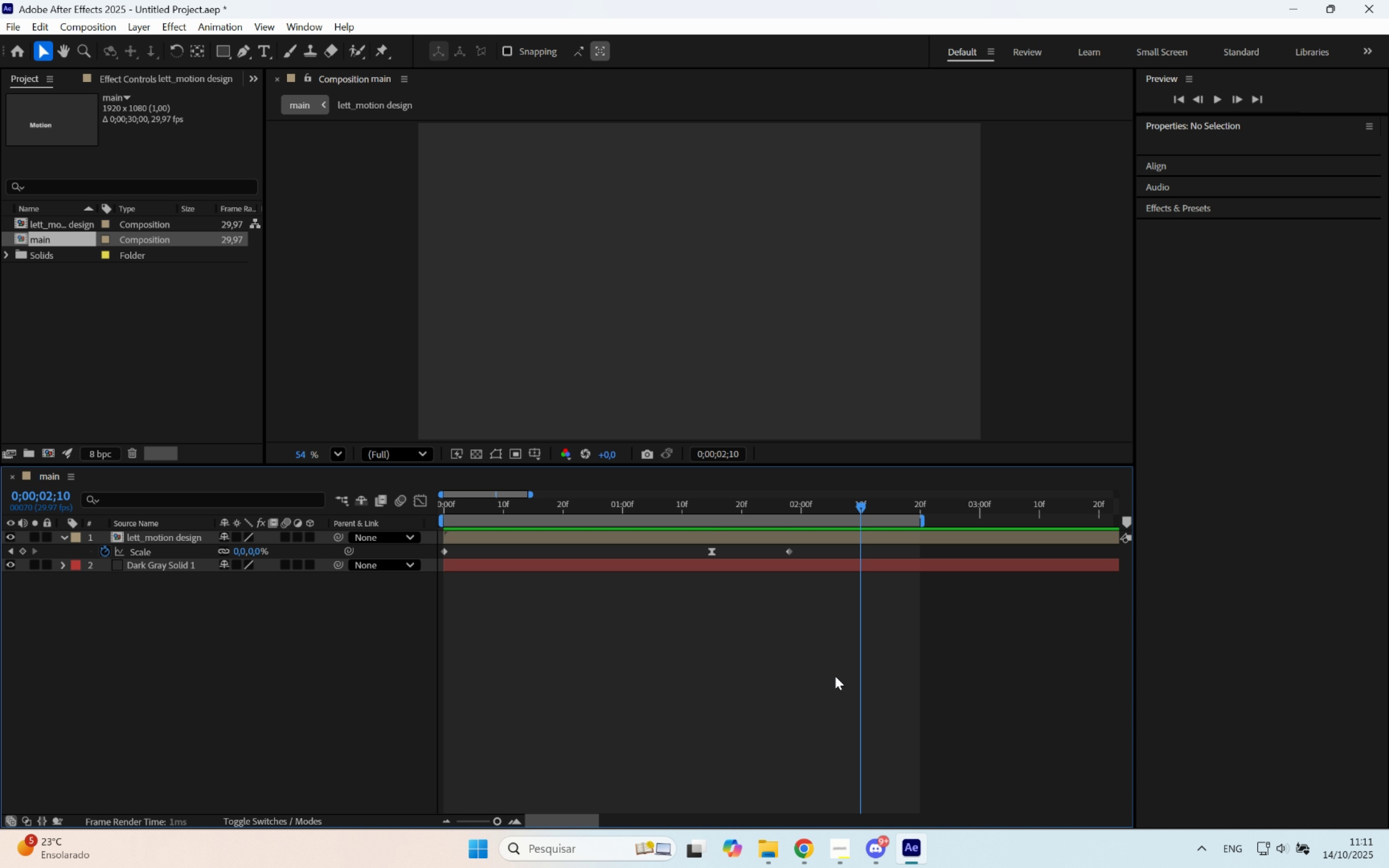 
left_click_drag(start_coordinate=[830, 677], to_coordinate=[824, 675])
 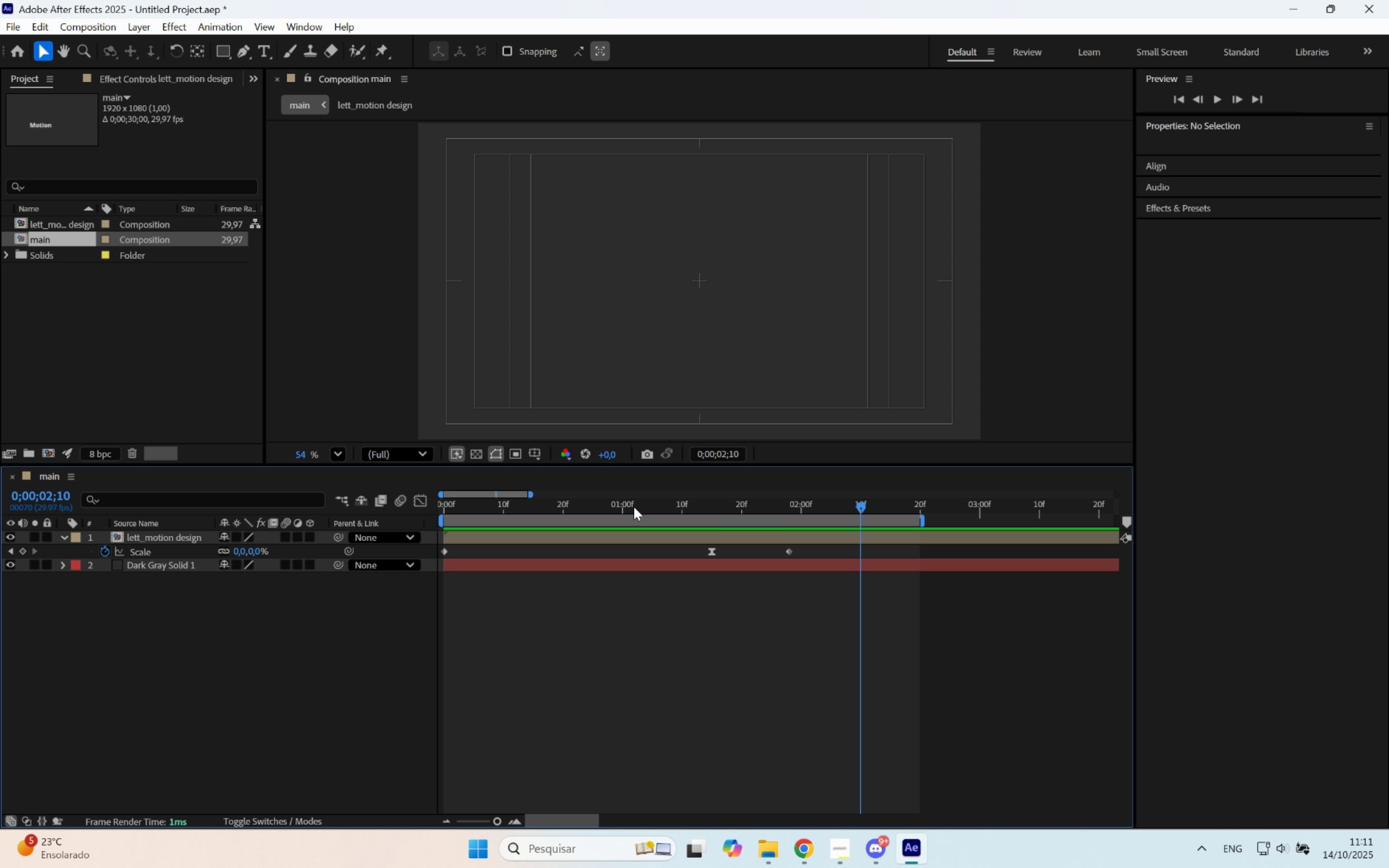 
left_click_drag(start_coordinate=[635, 499], to_coordinate=[464, 521])
 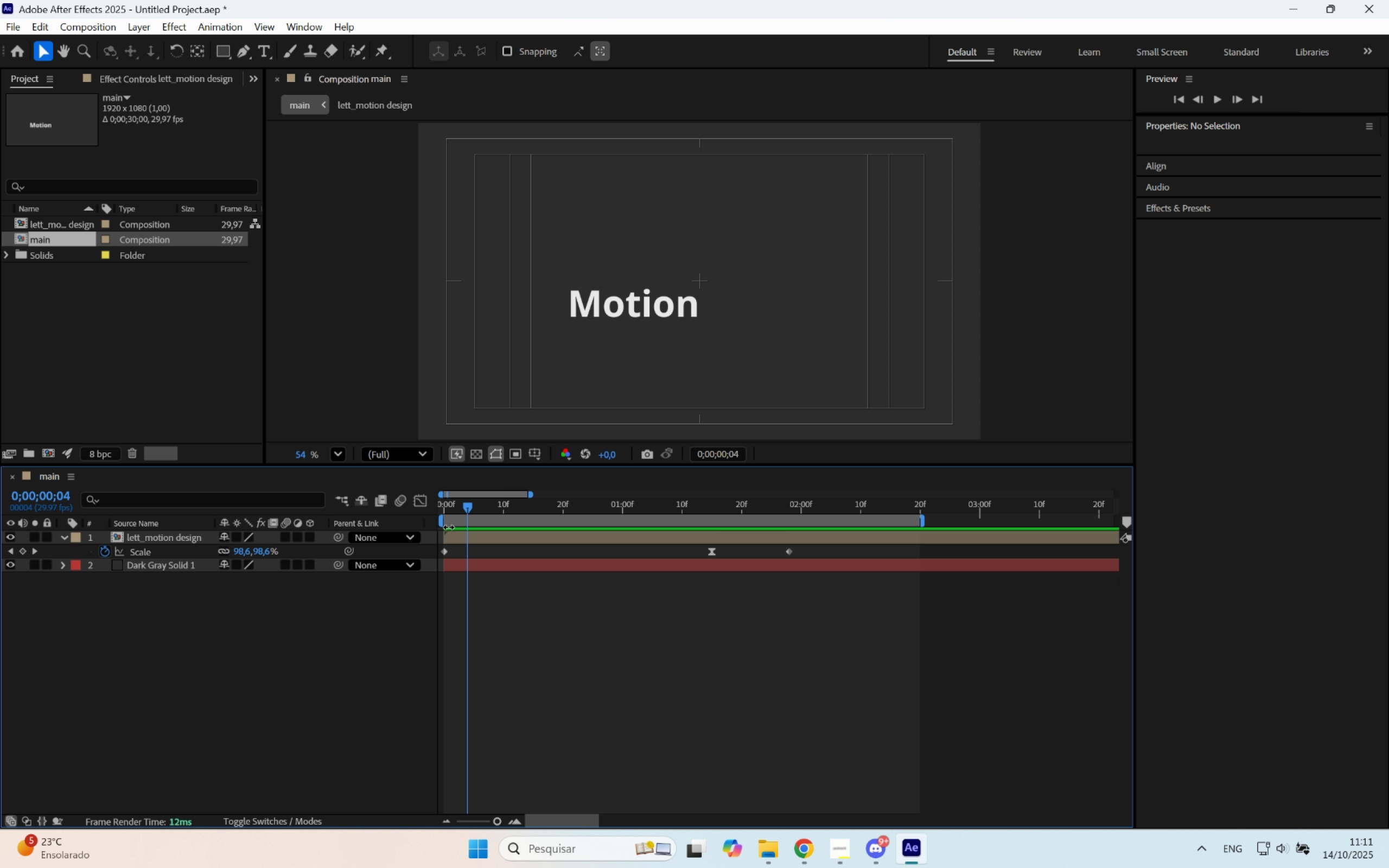 
key(Space)
 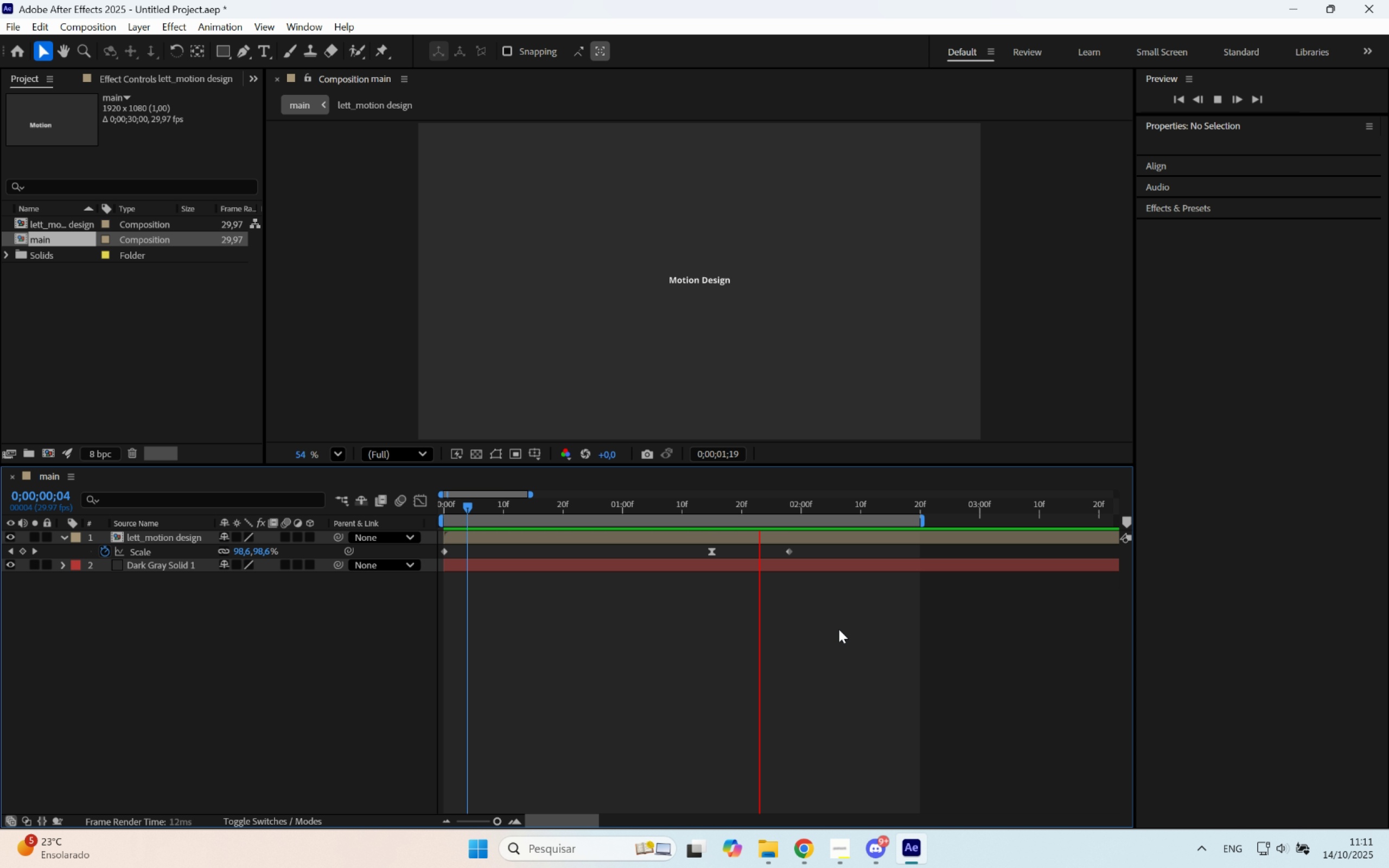 
key(Space)
 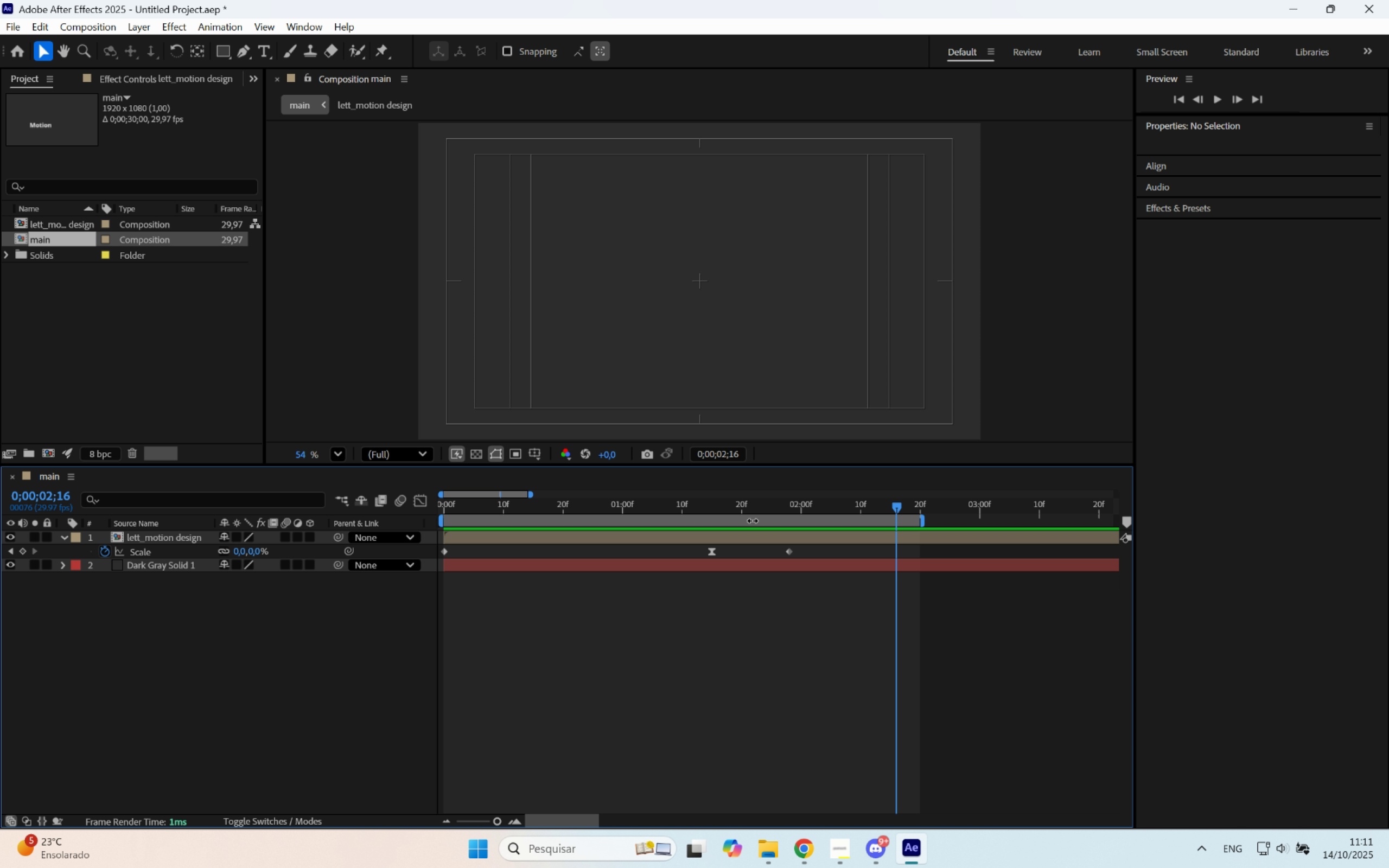 
left_click_drag(start_coordinate=[759, 504], to_coordinate=[835, 538])
 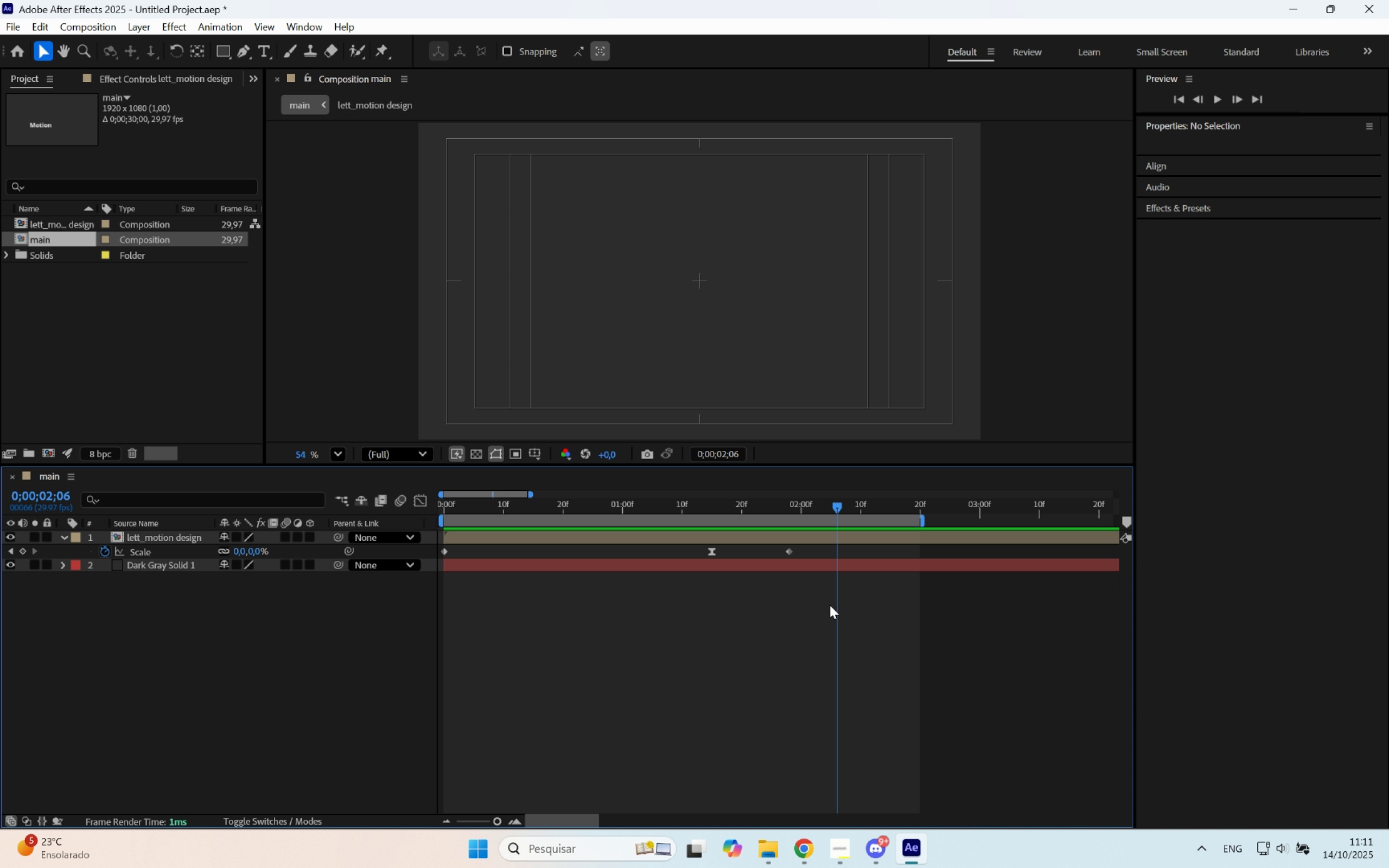 
left_click_drag(start_coordinate=[830, 612], to_coordinate=[827, 612])
 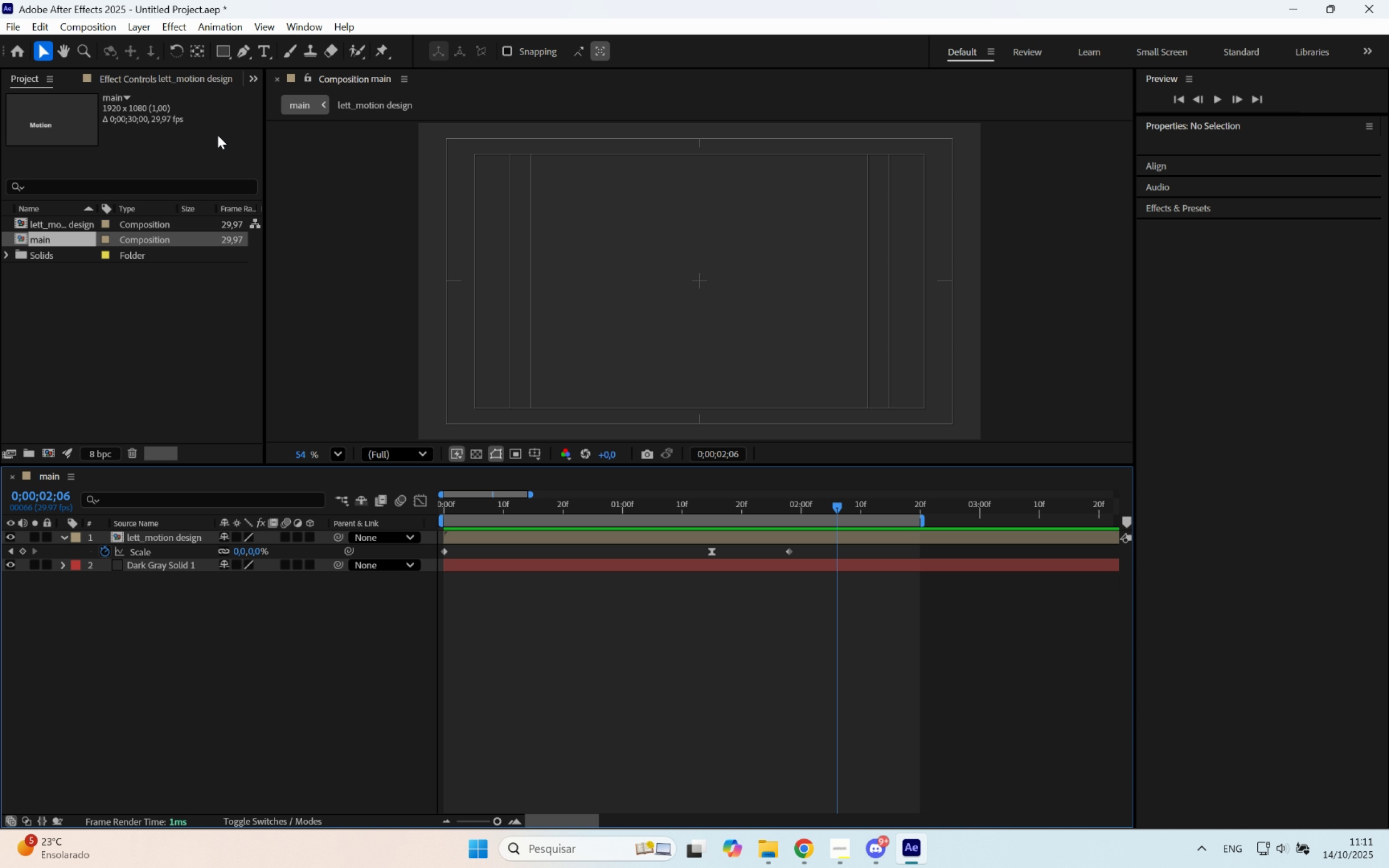 
wait(15.79)
 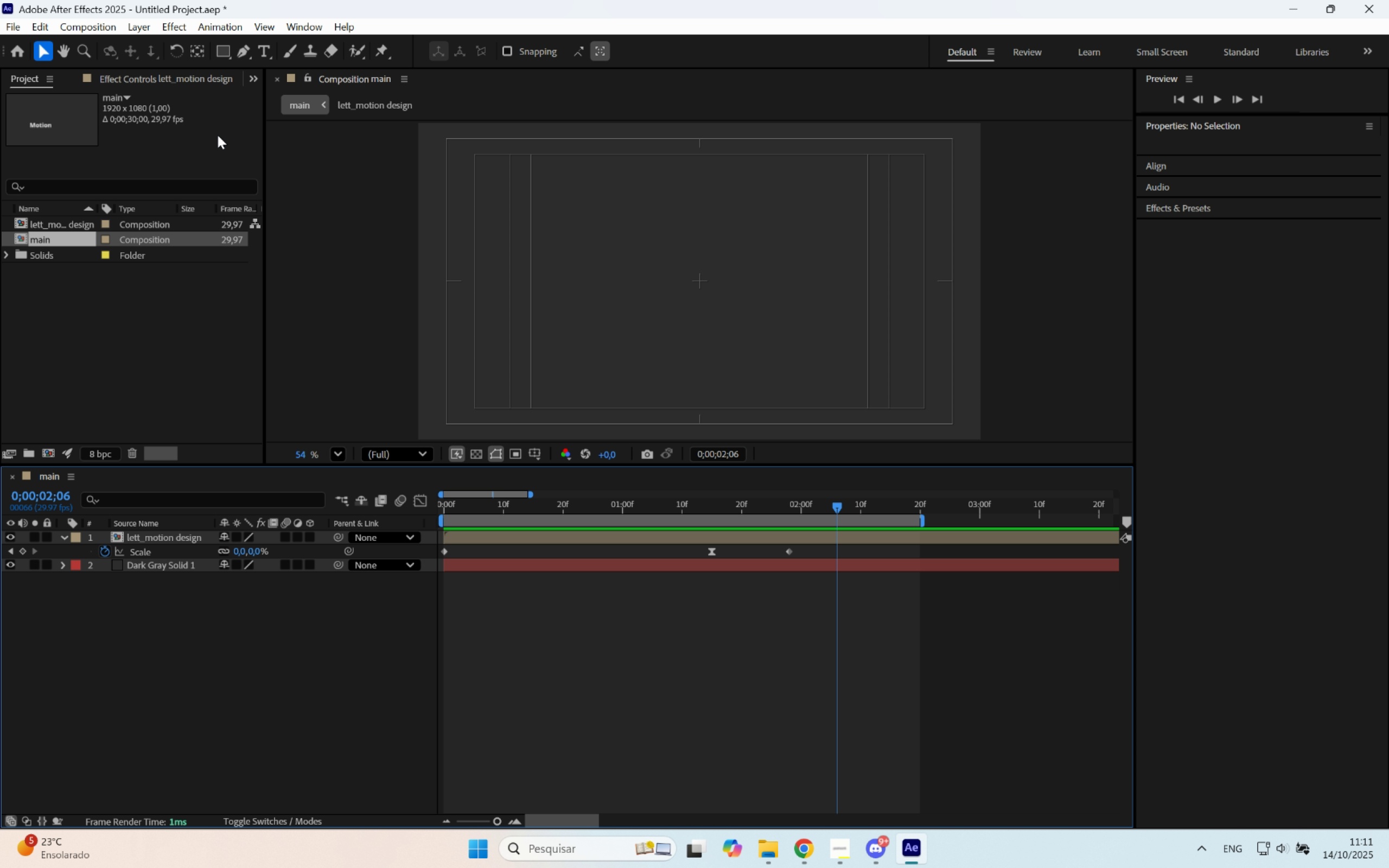 
left_click_drag(start_coordinate=[769, 503], to_coordinate=[692, 512])
 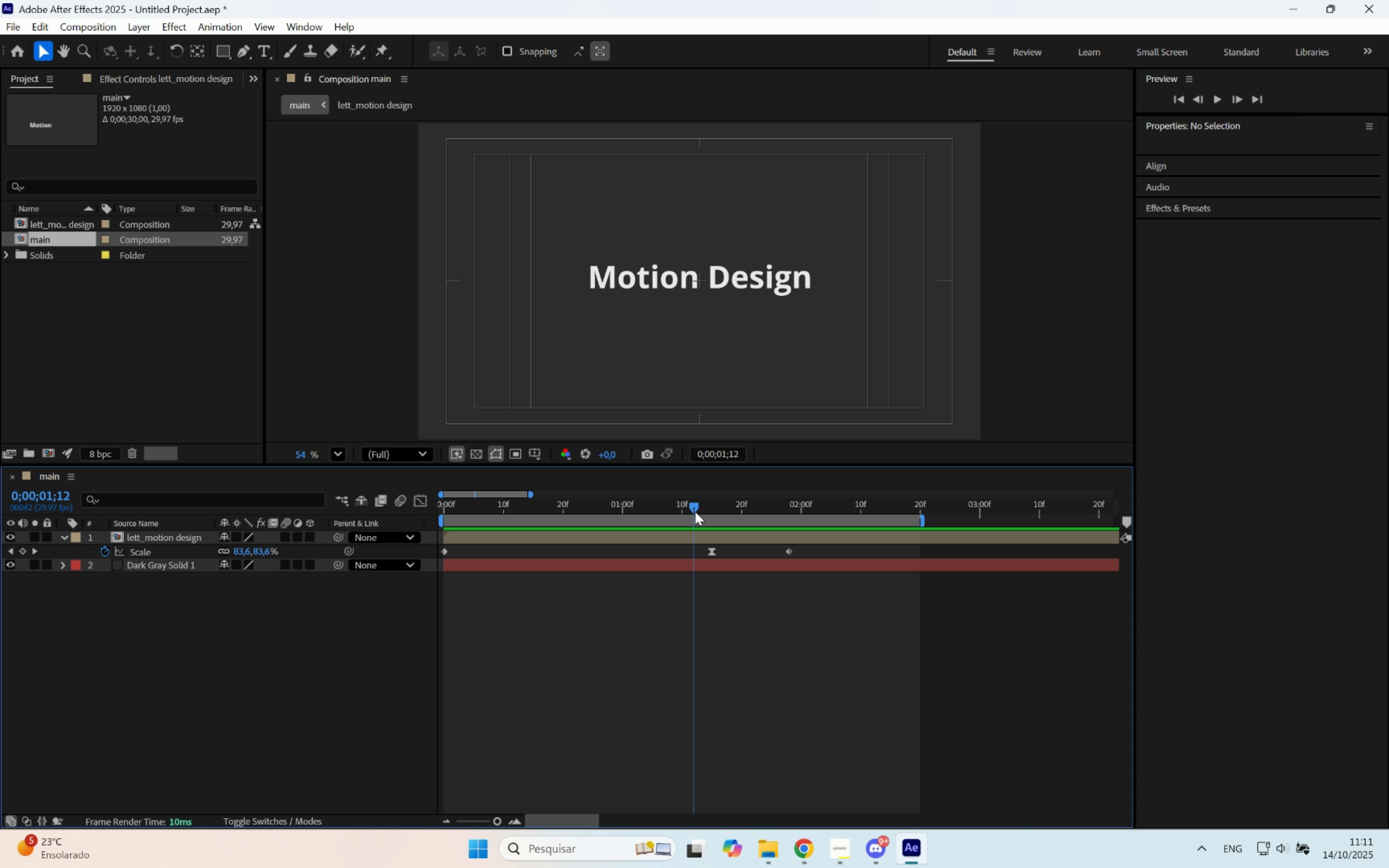 
key(Space)
 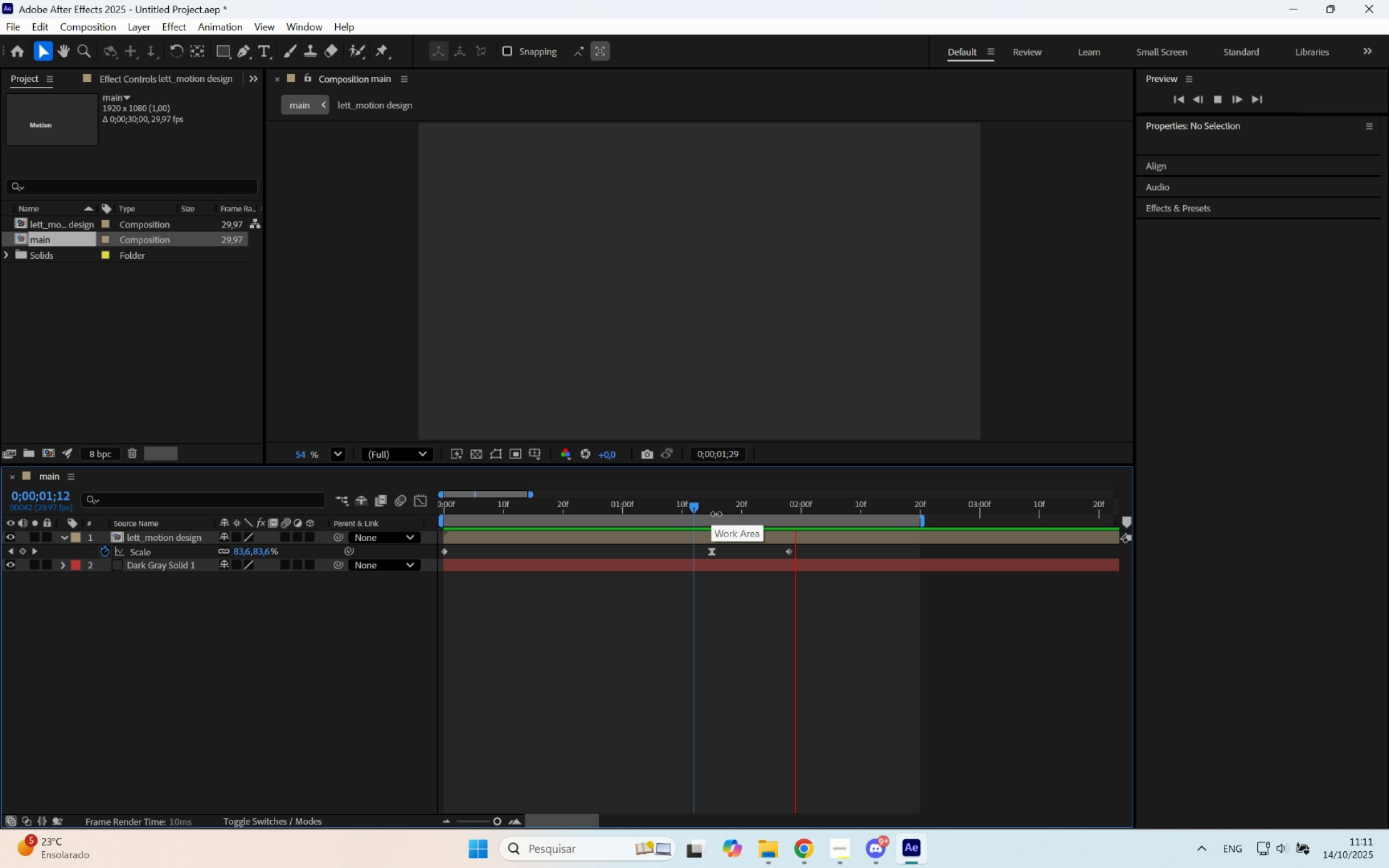 
key(Space)
 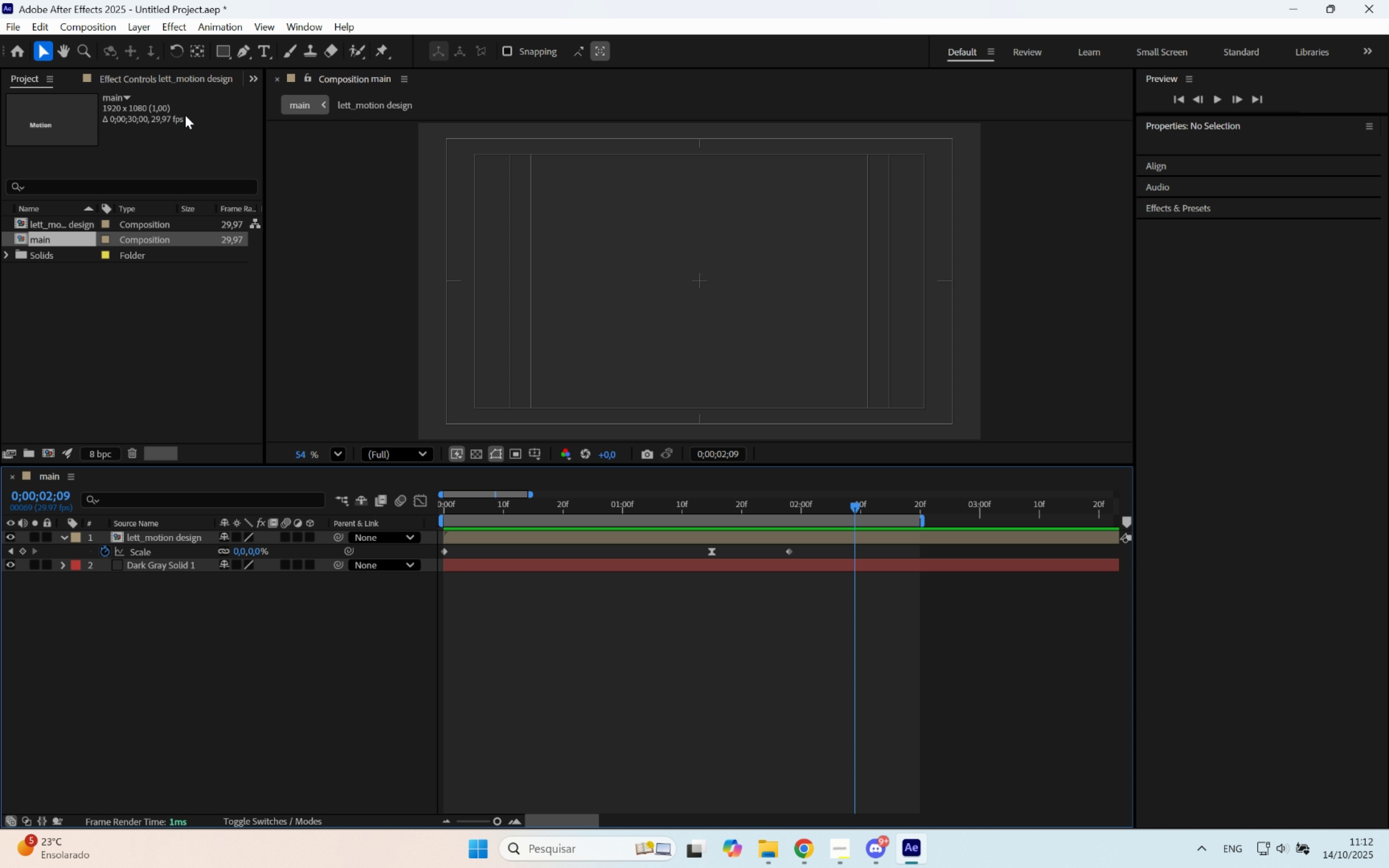 
wait(9.76)
 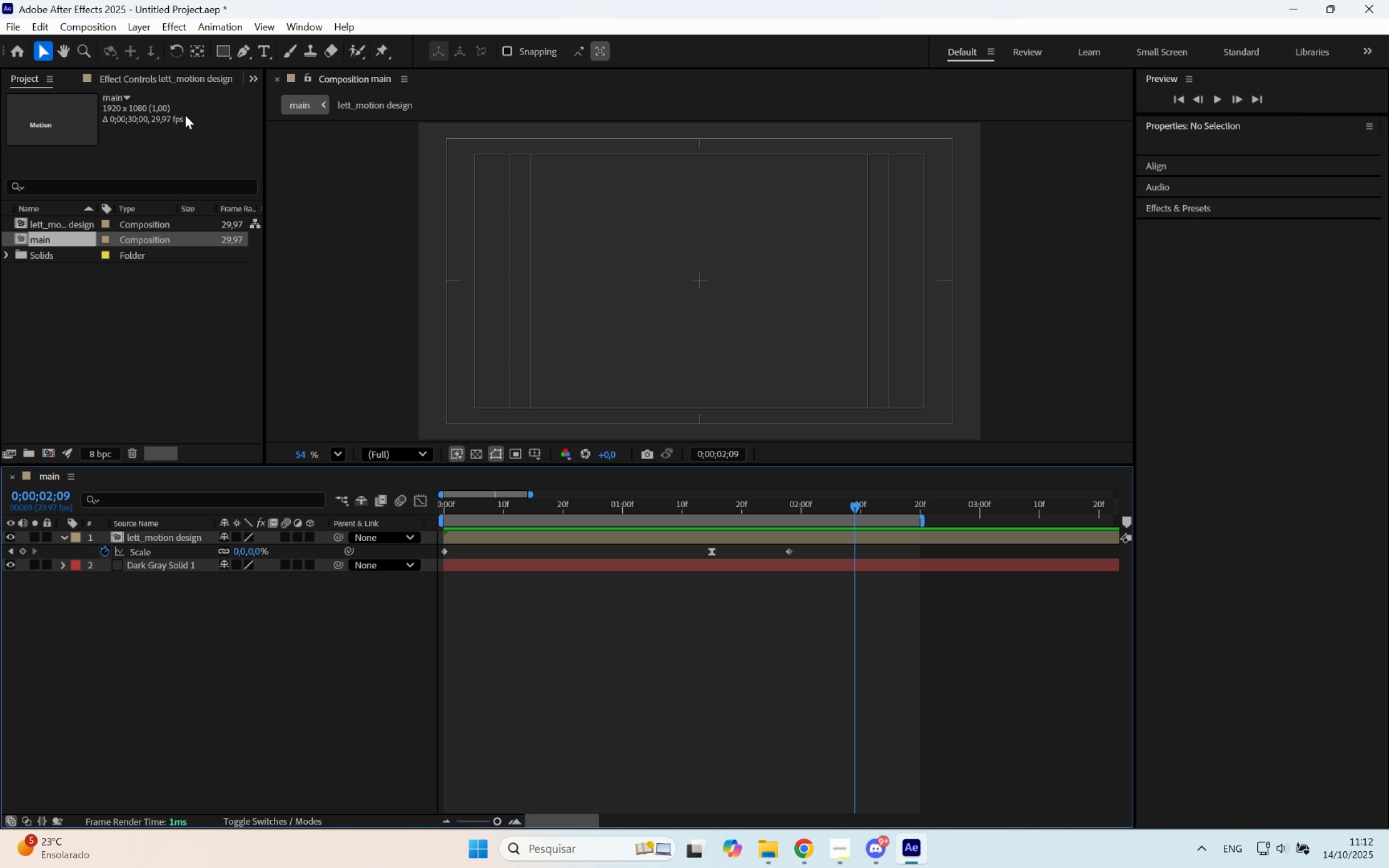 
left_click_drag(start_coordinate=[221, 50], to_coordinate=[286, 88])
 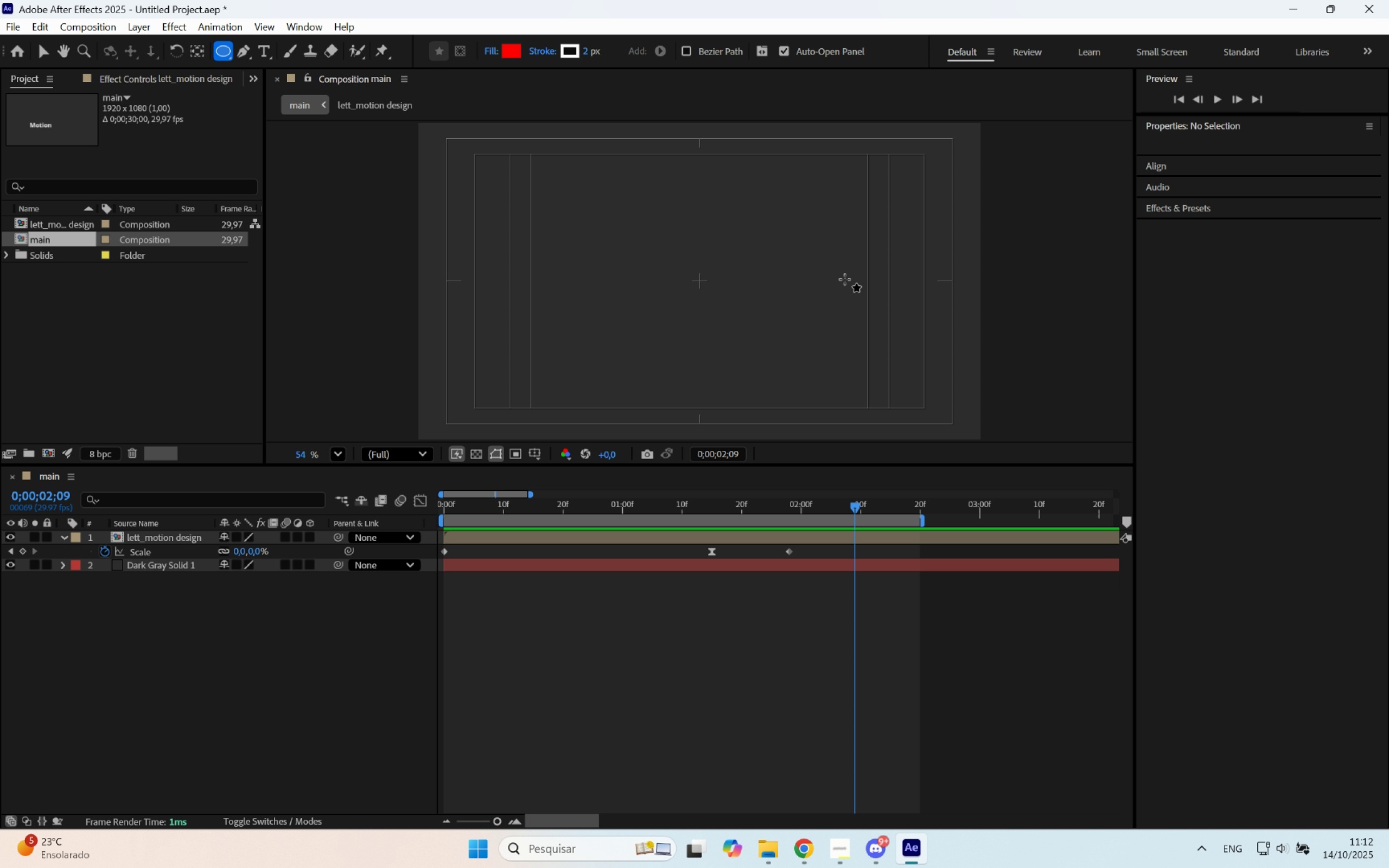 
left_click_drag(start_coordinate=[845, 275], to_coordinate=[886, 314])
 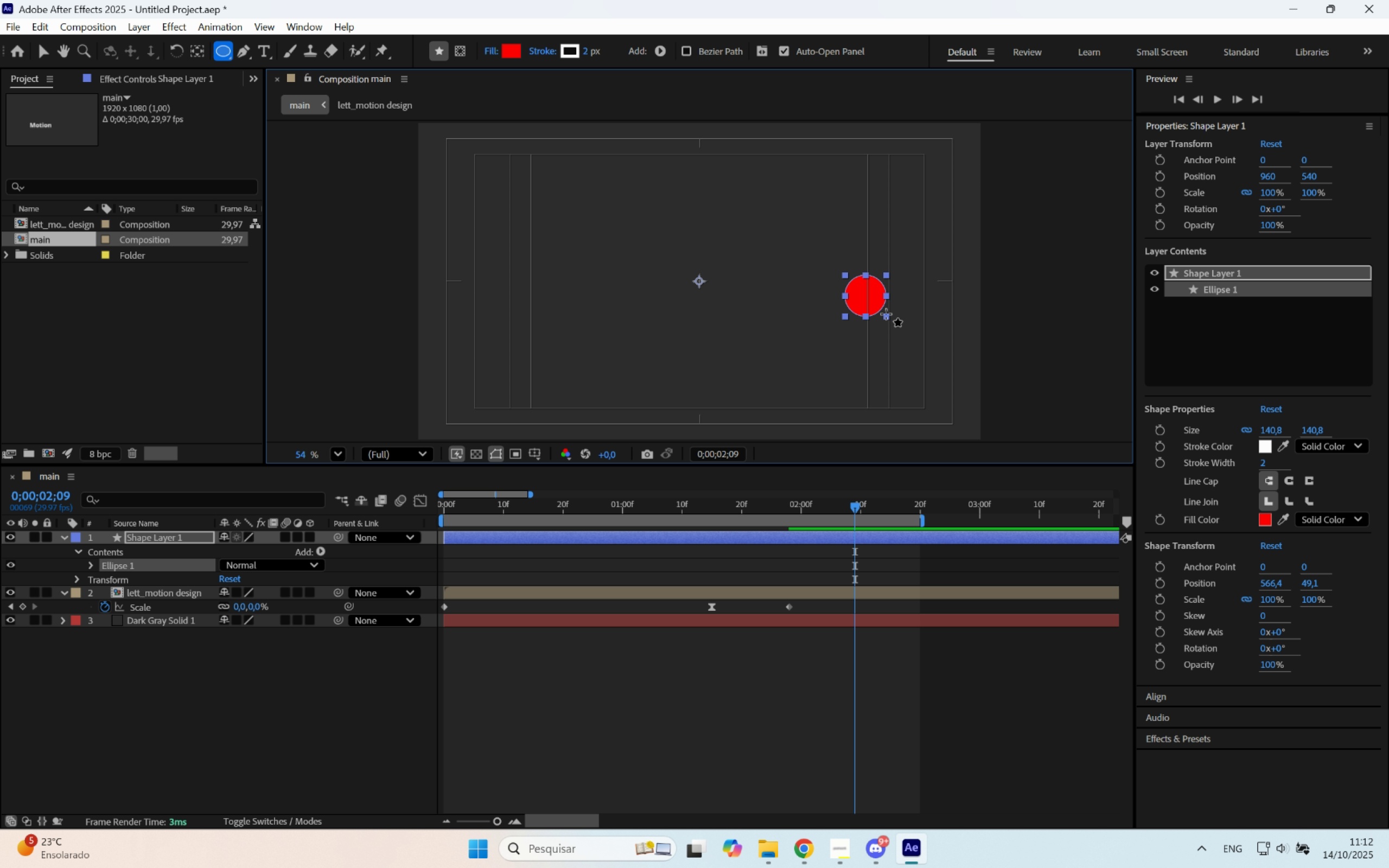 
hold_key(key=ShiftLeft, duration=1.53)
 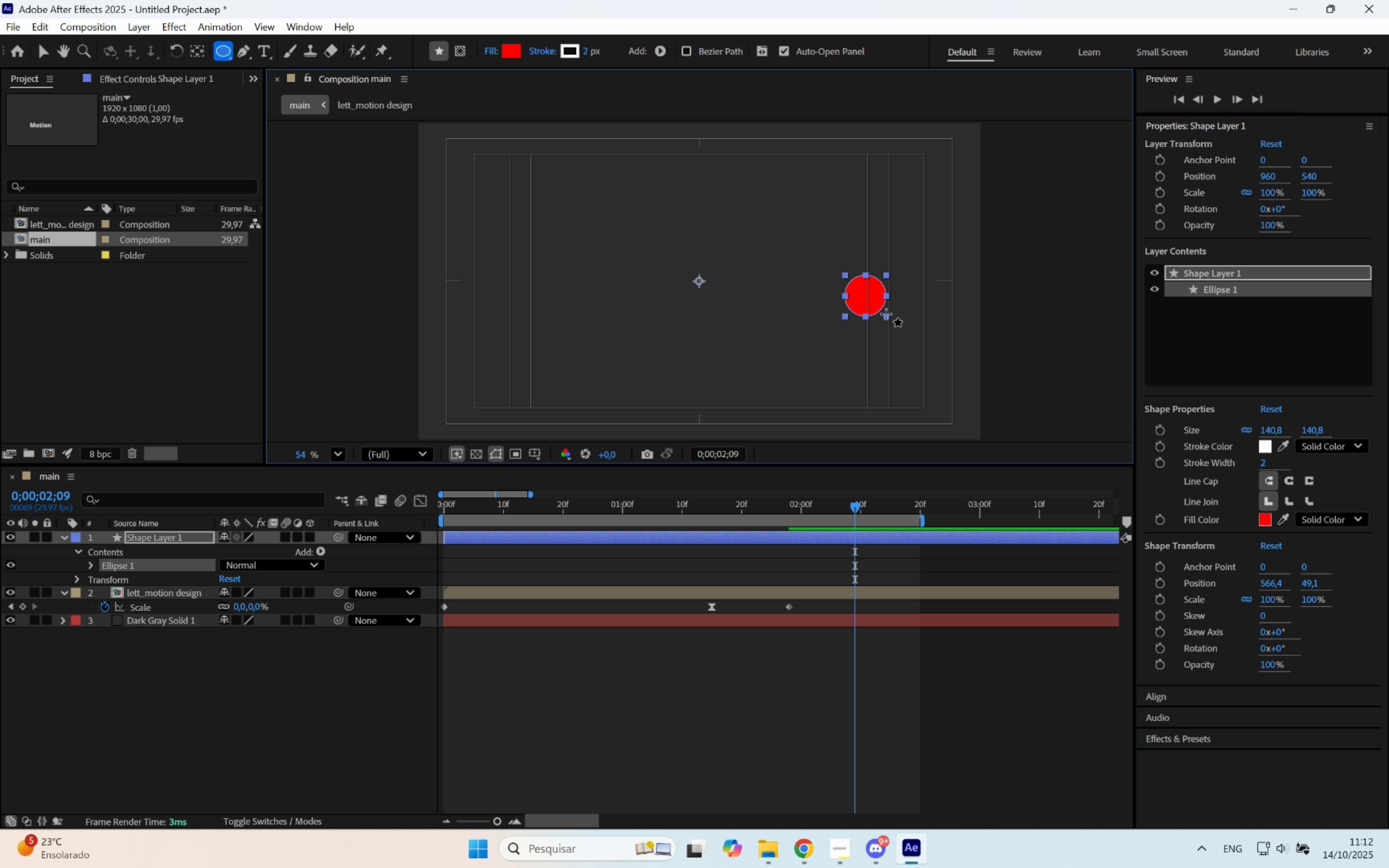 
key(Shift+ShiftLeft)
 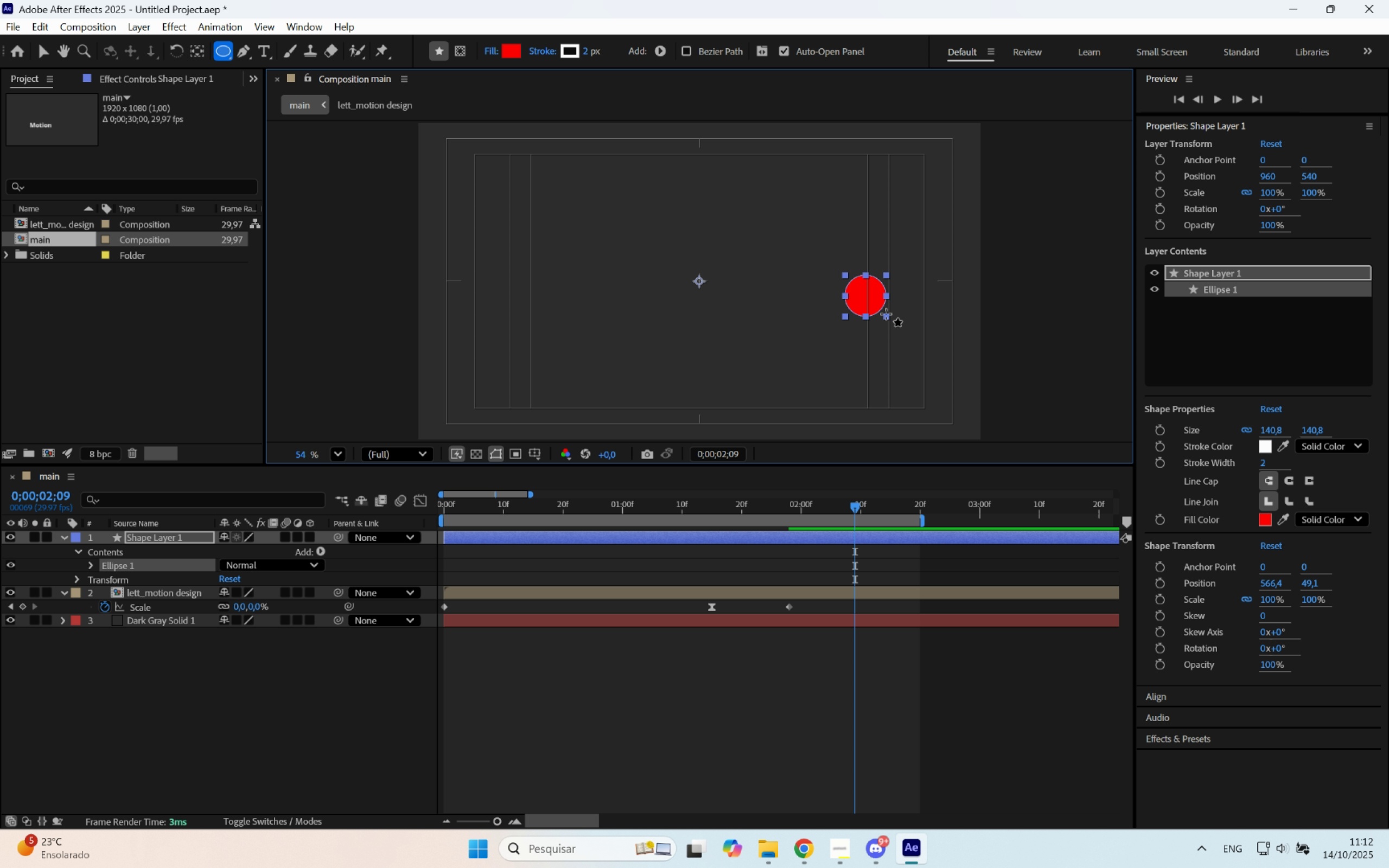 
key(Shift+ShiftLeft)
 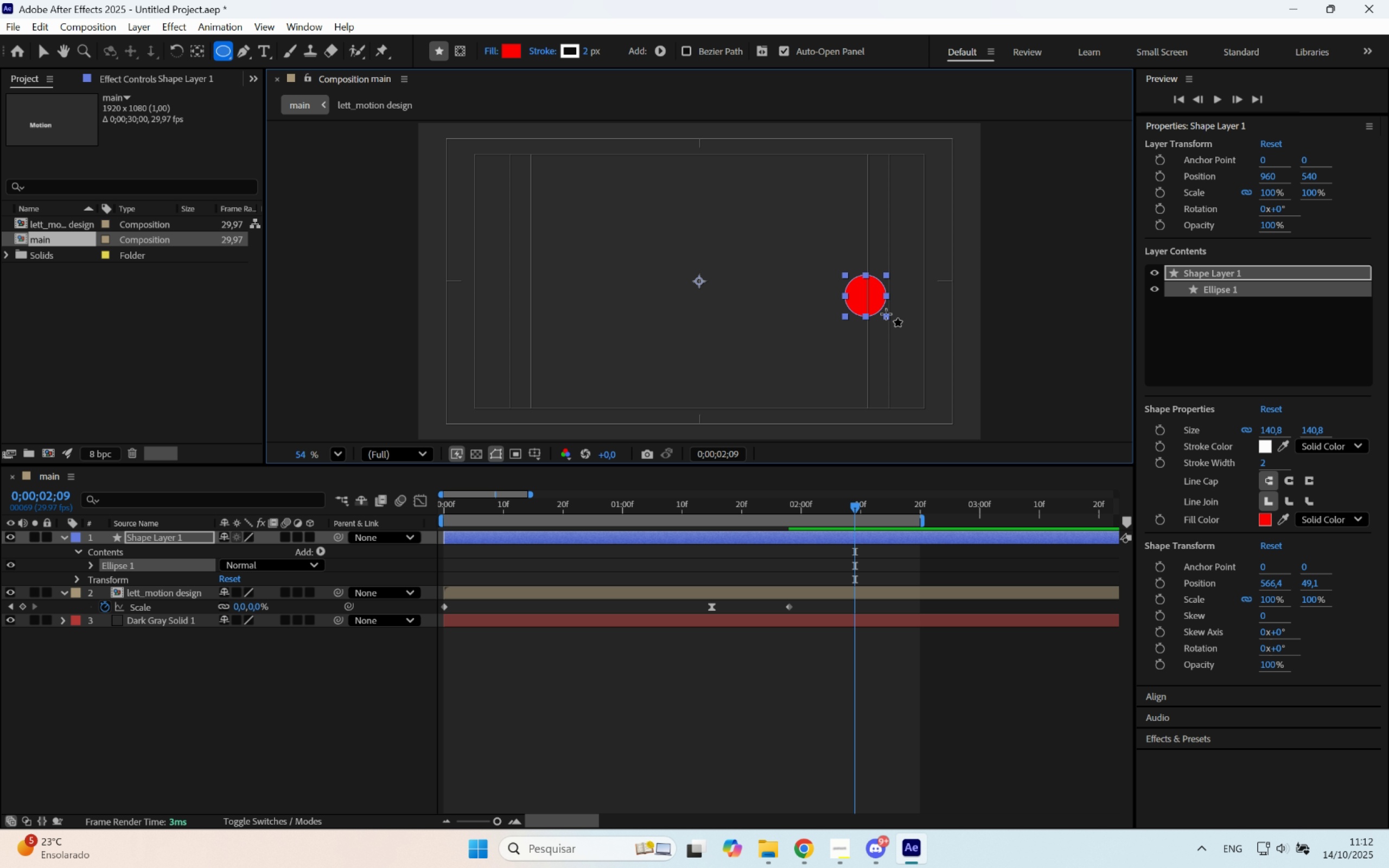 
key(Shift+ShiftLeft)
 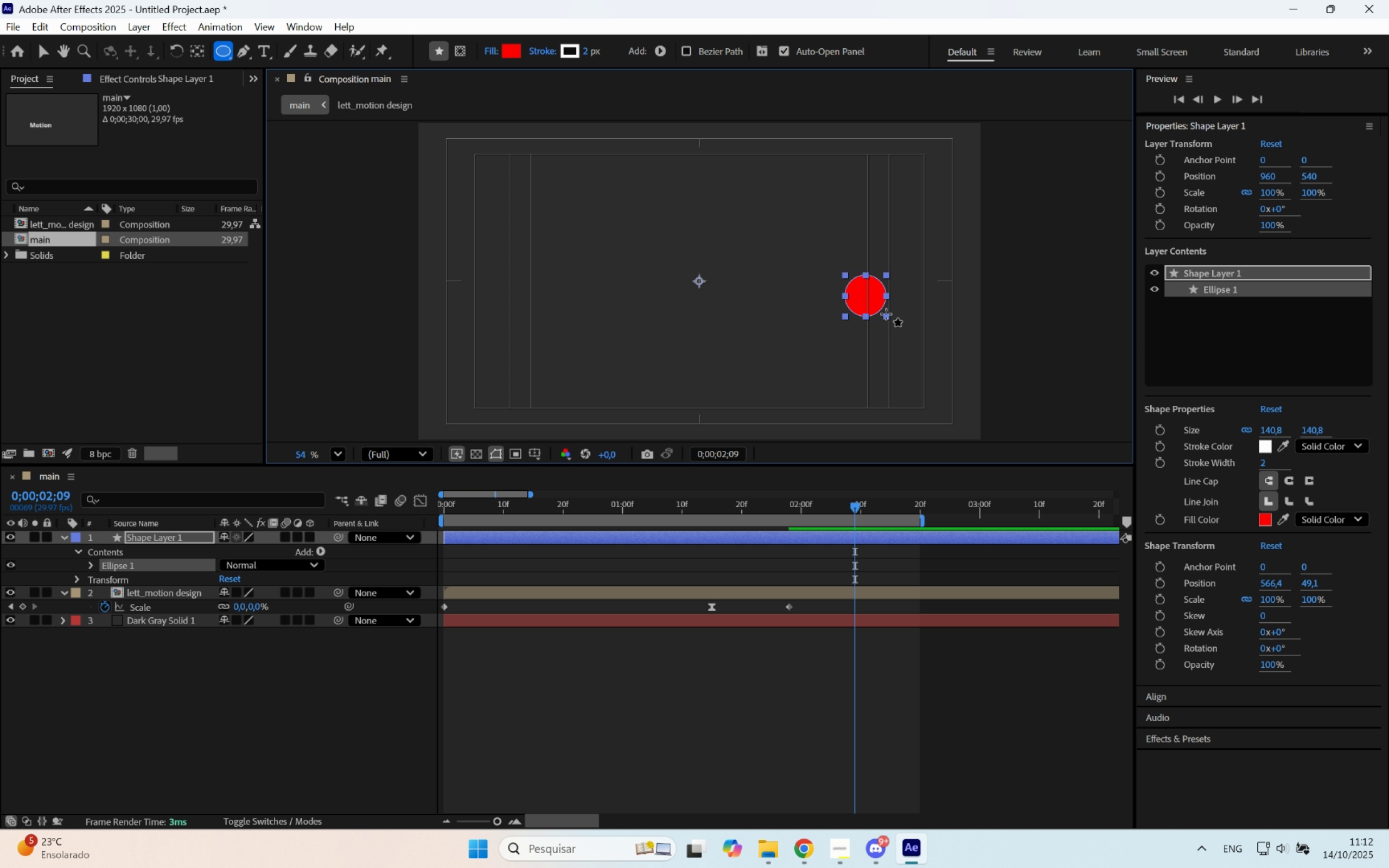 
key(V)
 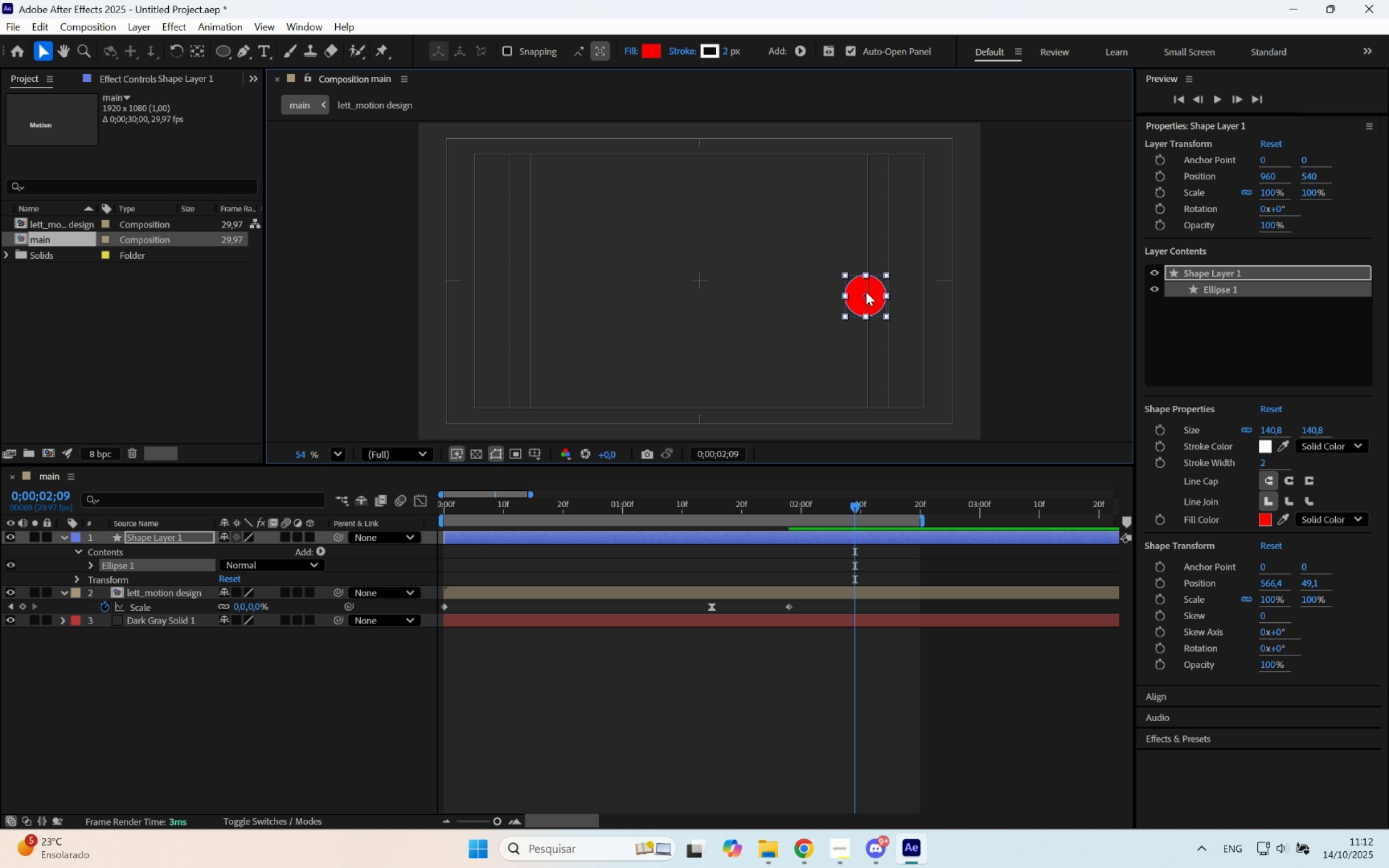 
left_click_drag(start_coordinate=[872, 288], to_coordinate=[871, 275])
 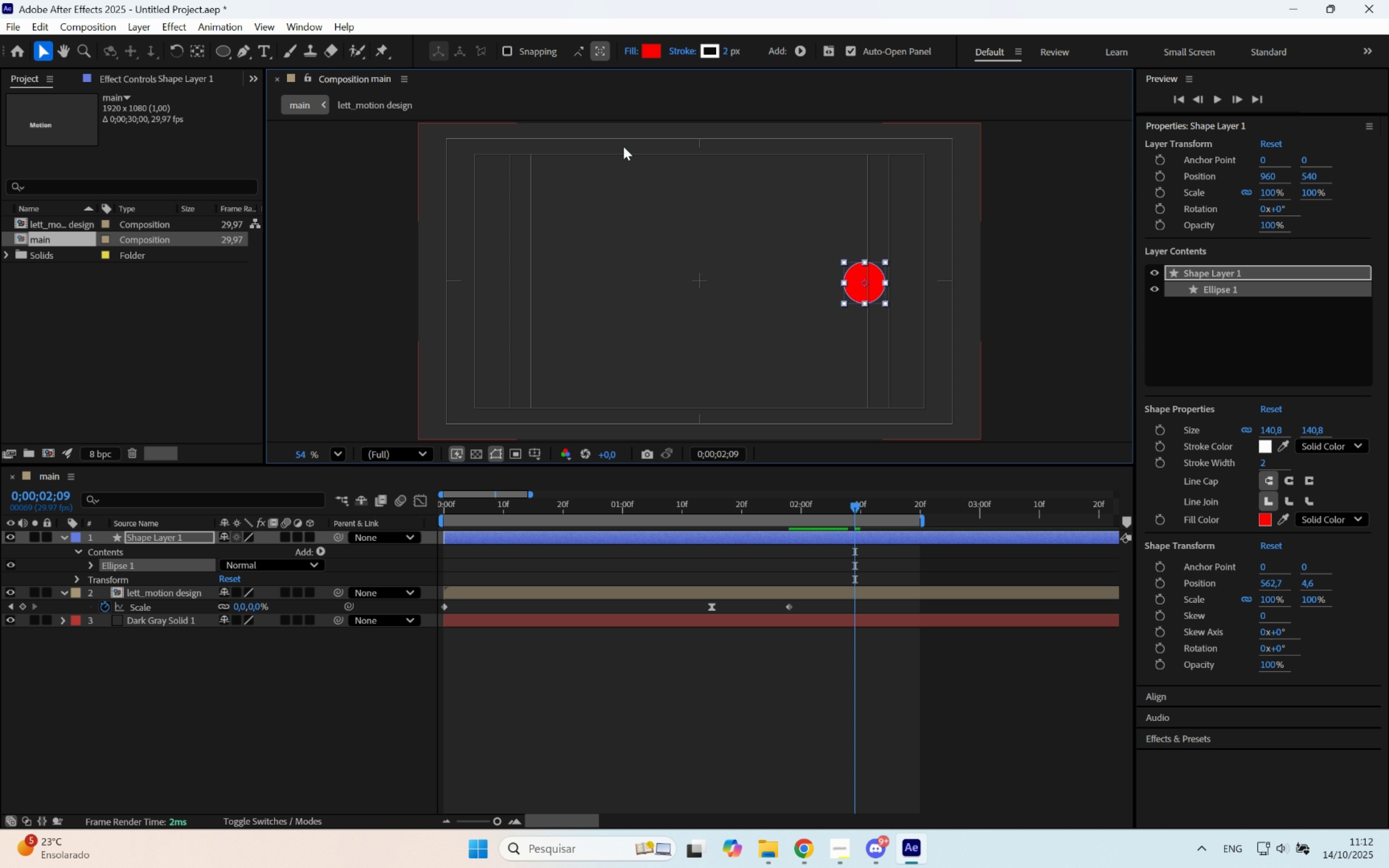 
key(Control+R)
 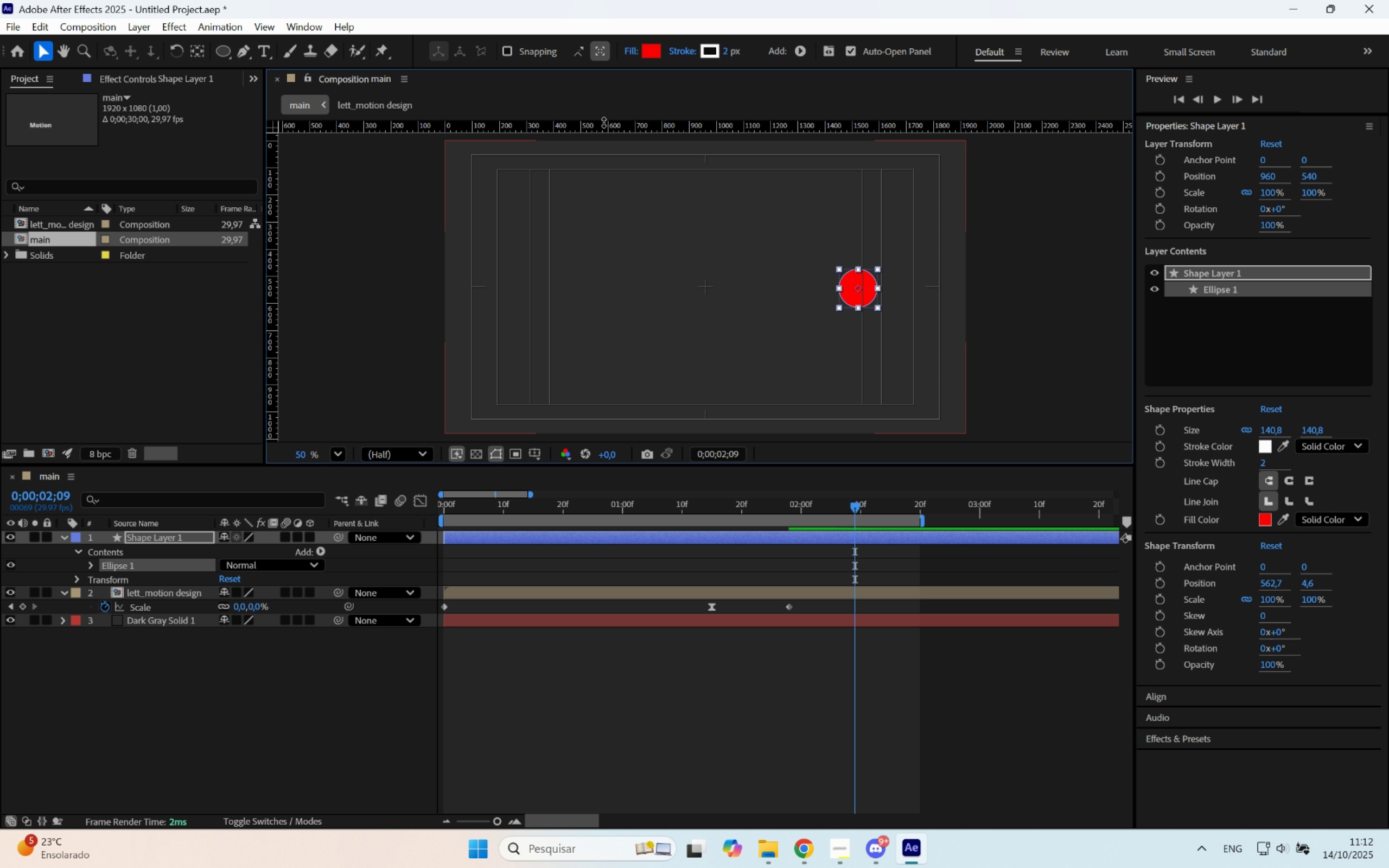 
left_click_drag(start_coordinate=[605, 123], to_coordinate=[689, 286])
 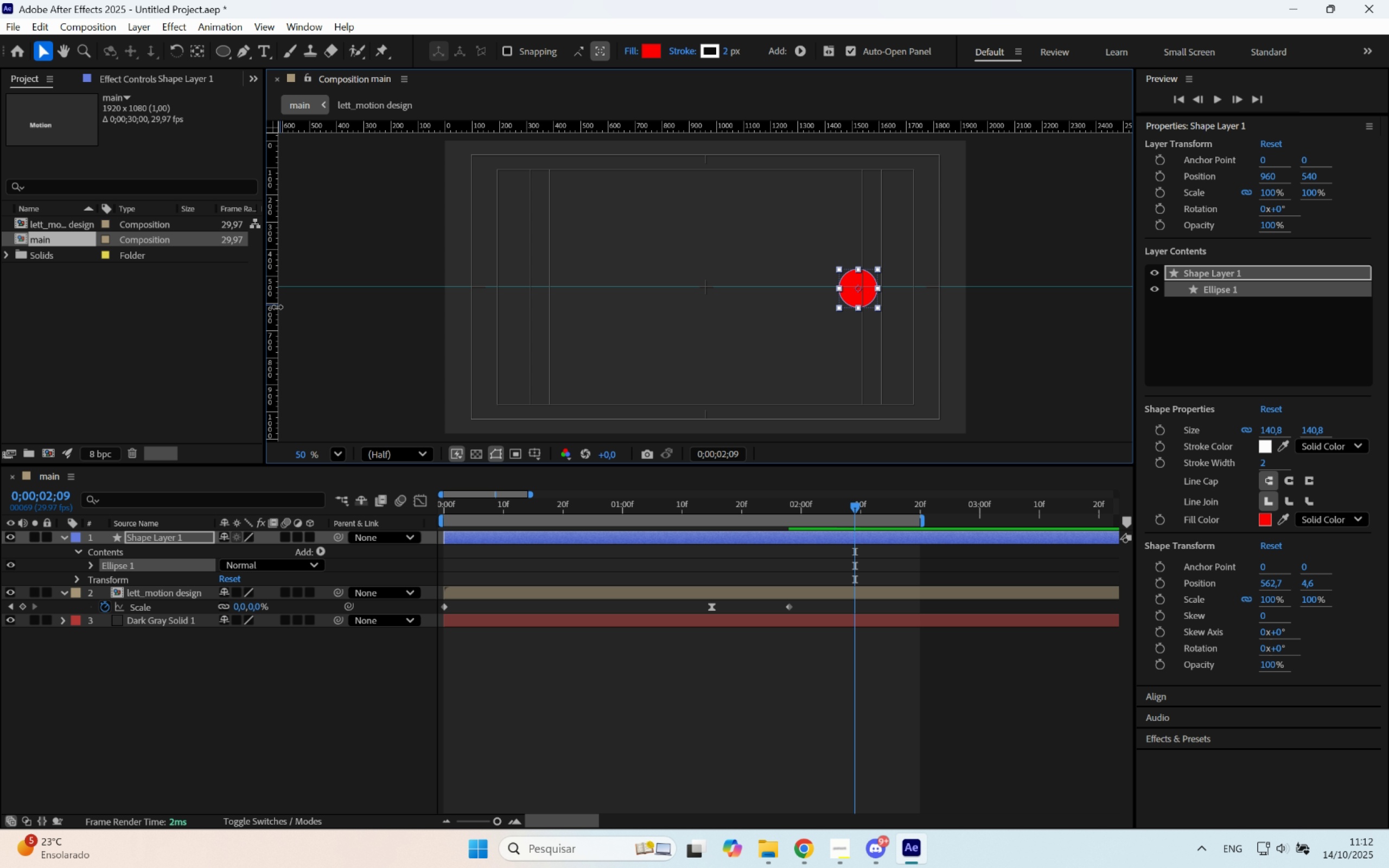 
left_click_drag(start_coordinate=[274, 309], to_coordinate=[705, 339])
 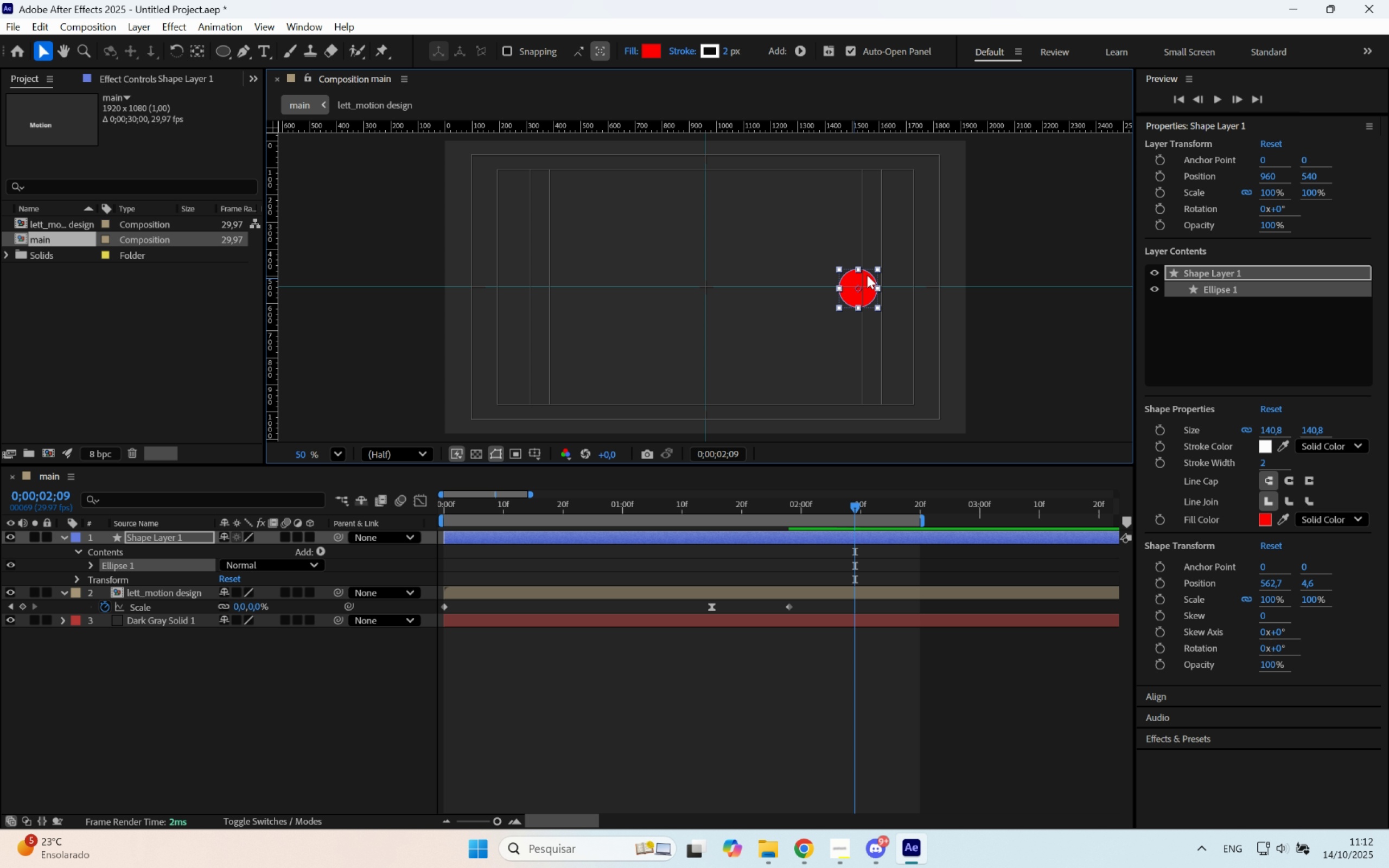 
scroll: coordinate [829, 316], scroll_direction: up, amount: 11.0
 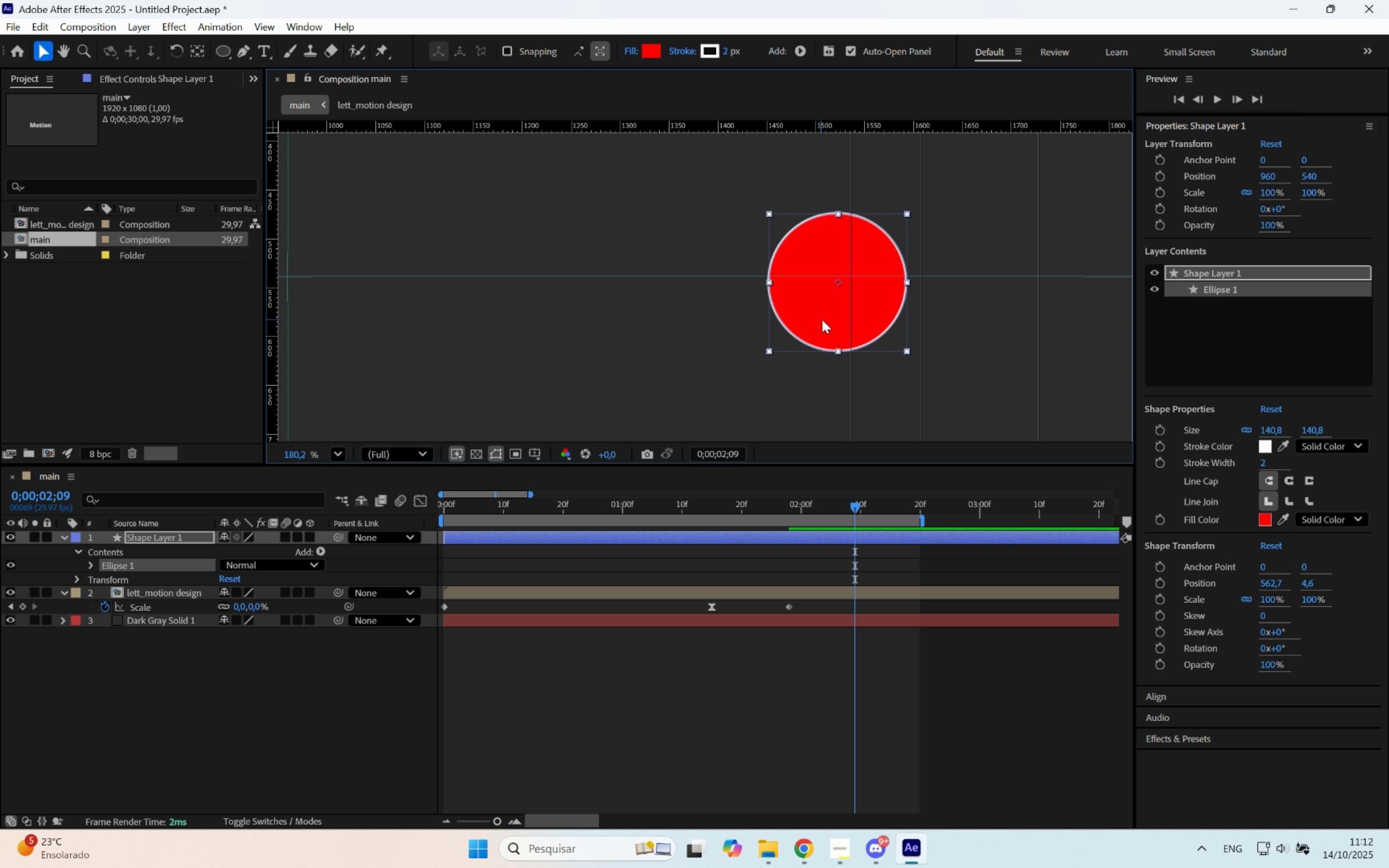 
left_click_drag(start_coordinate=[823, 320], to_coordinate=[824, 313])
 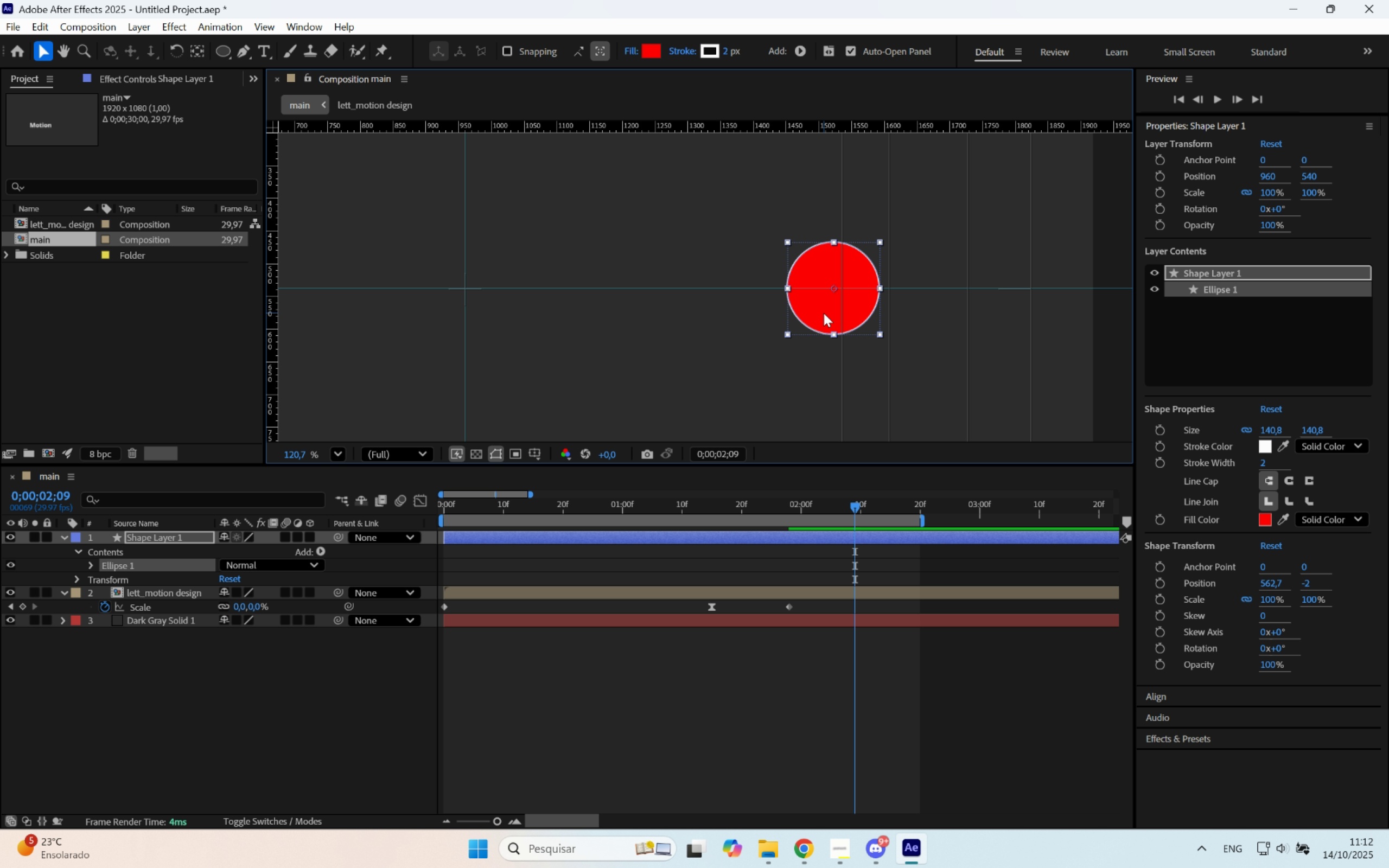 
hold_key(key=ShiftLeft, duration=1.19)
 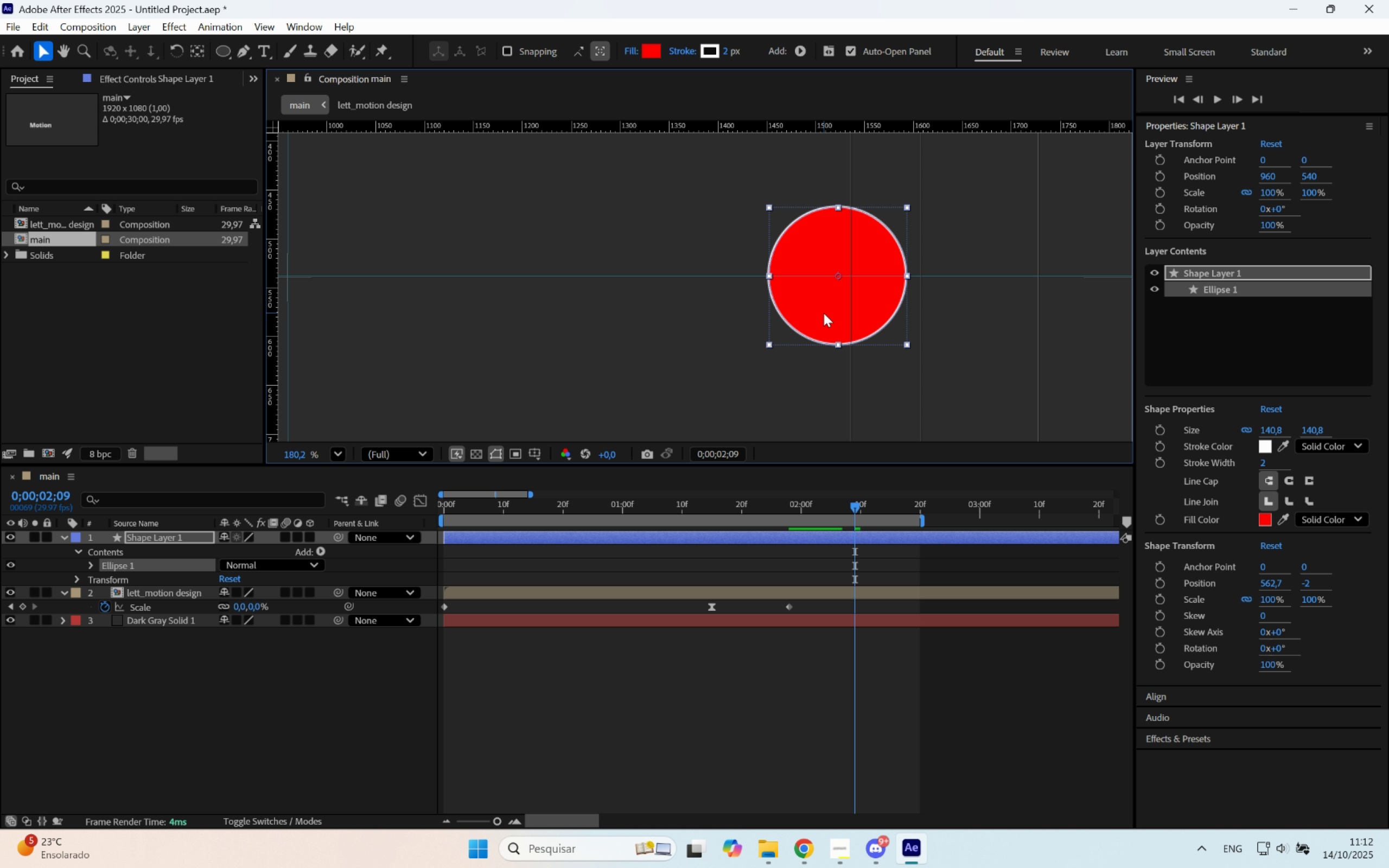 
scroll: coordinate [824, 313], scroll_direction: down, amount: 5.0
 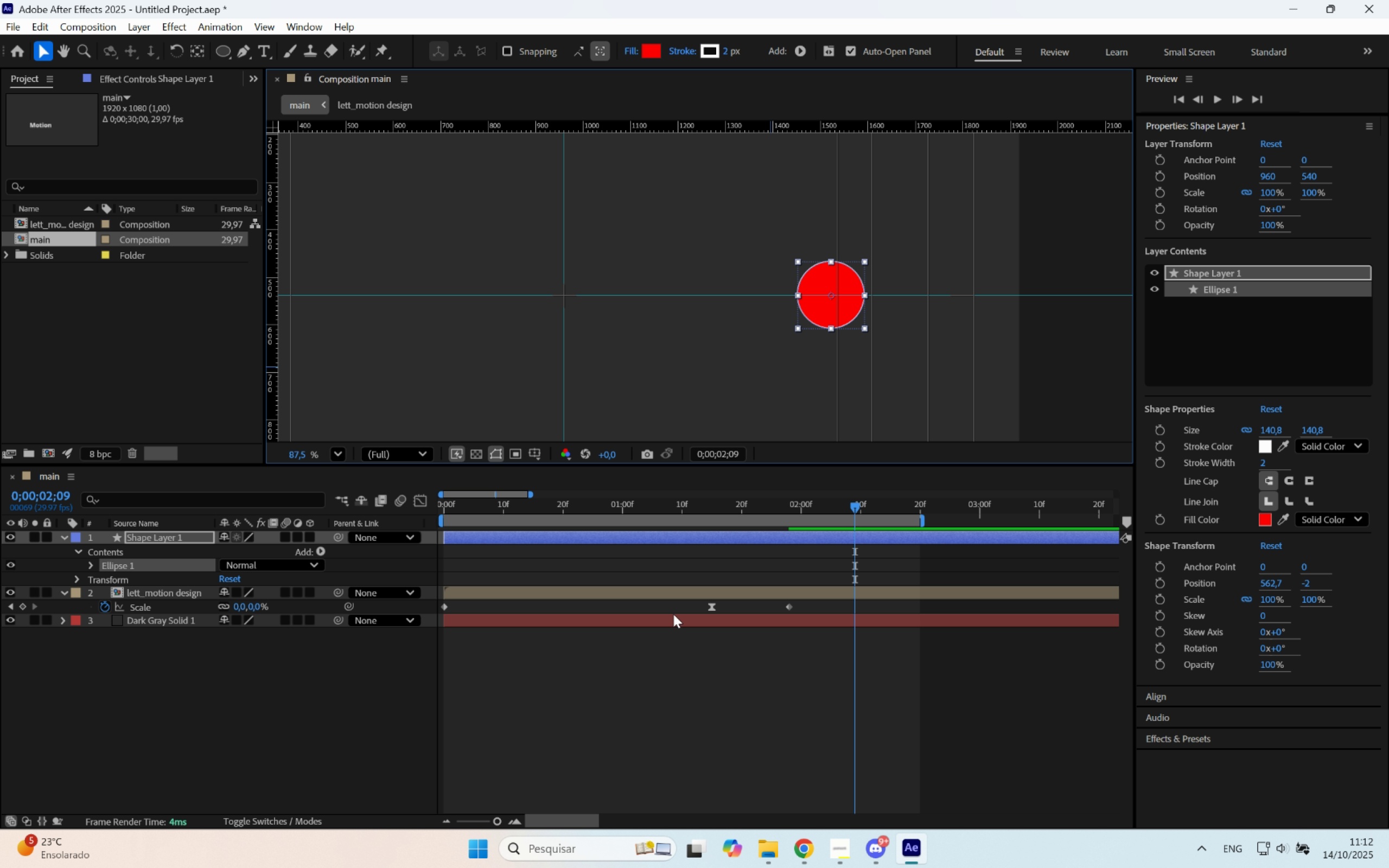 
left_click_drag(start_coordinate=[679, 699], to_coordinate=[678, 694])
 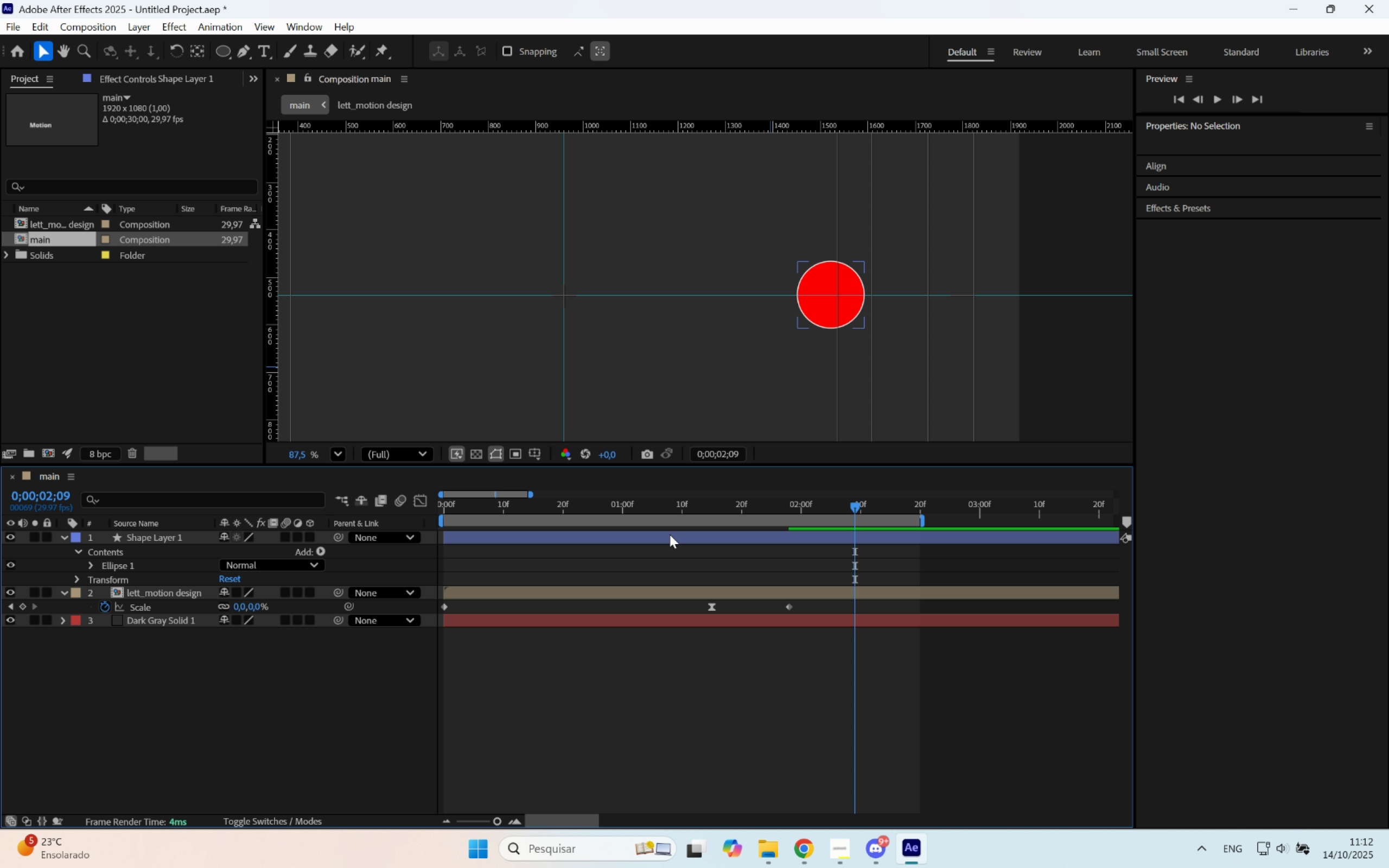 
left_click([670, 534])
 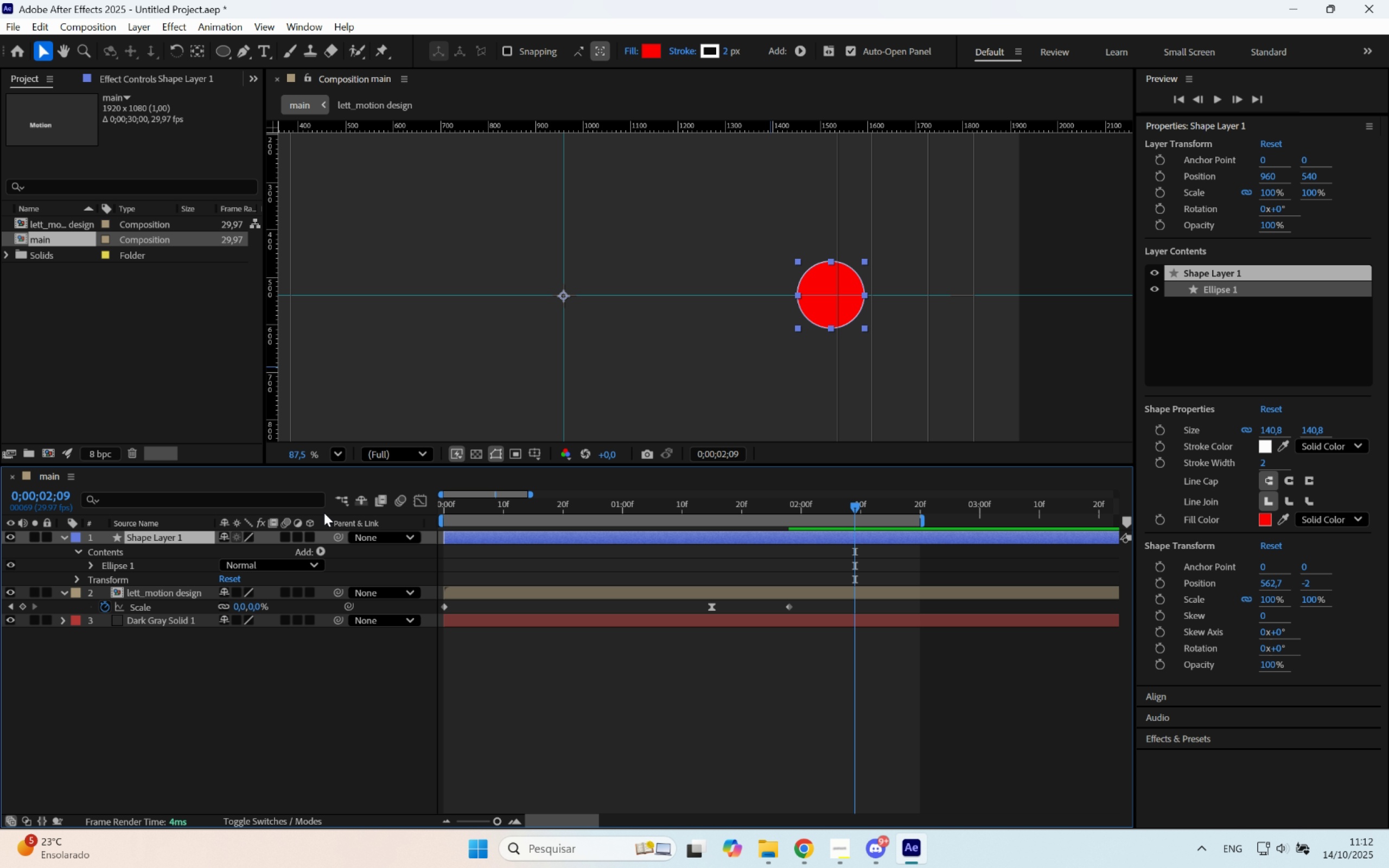 
key(R)
 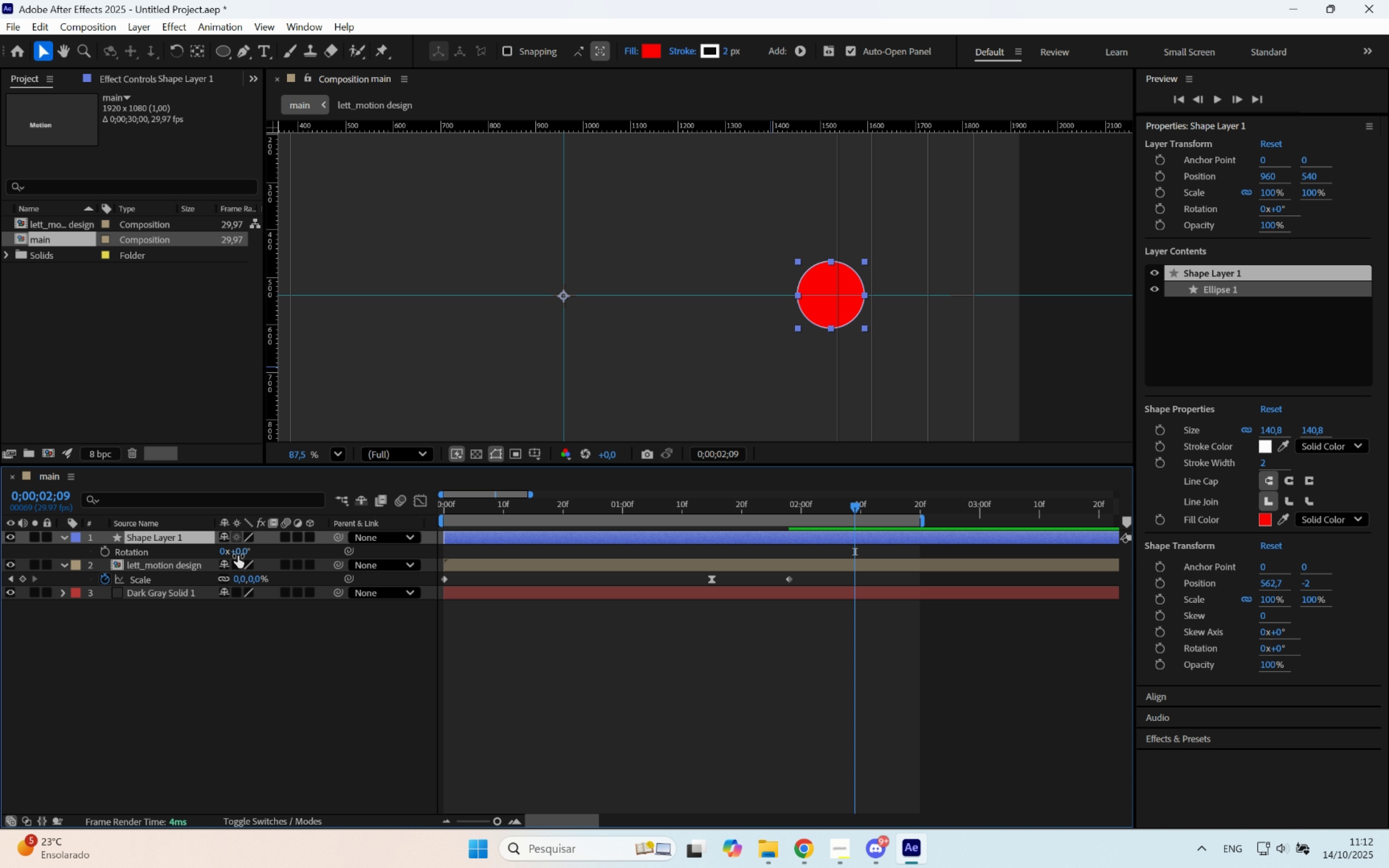 
left_click_drag(start_coordinate=[240, 553], to_coordinate=[259, 554])
 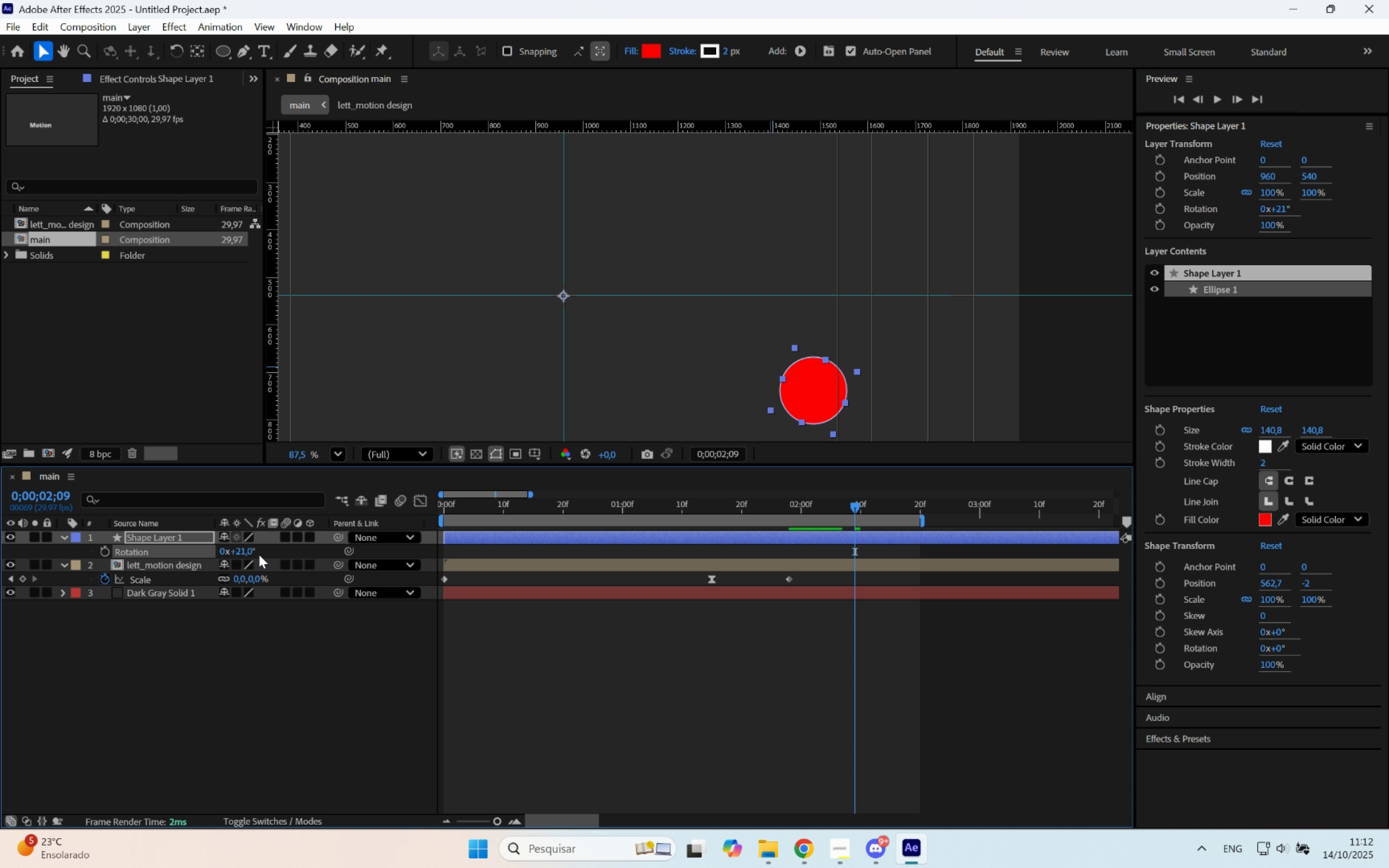 
key(Control+ControlLeft)
 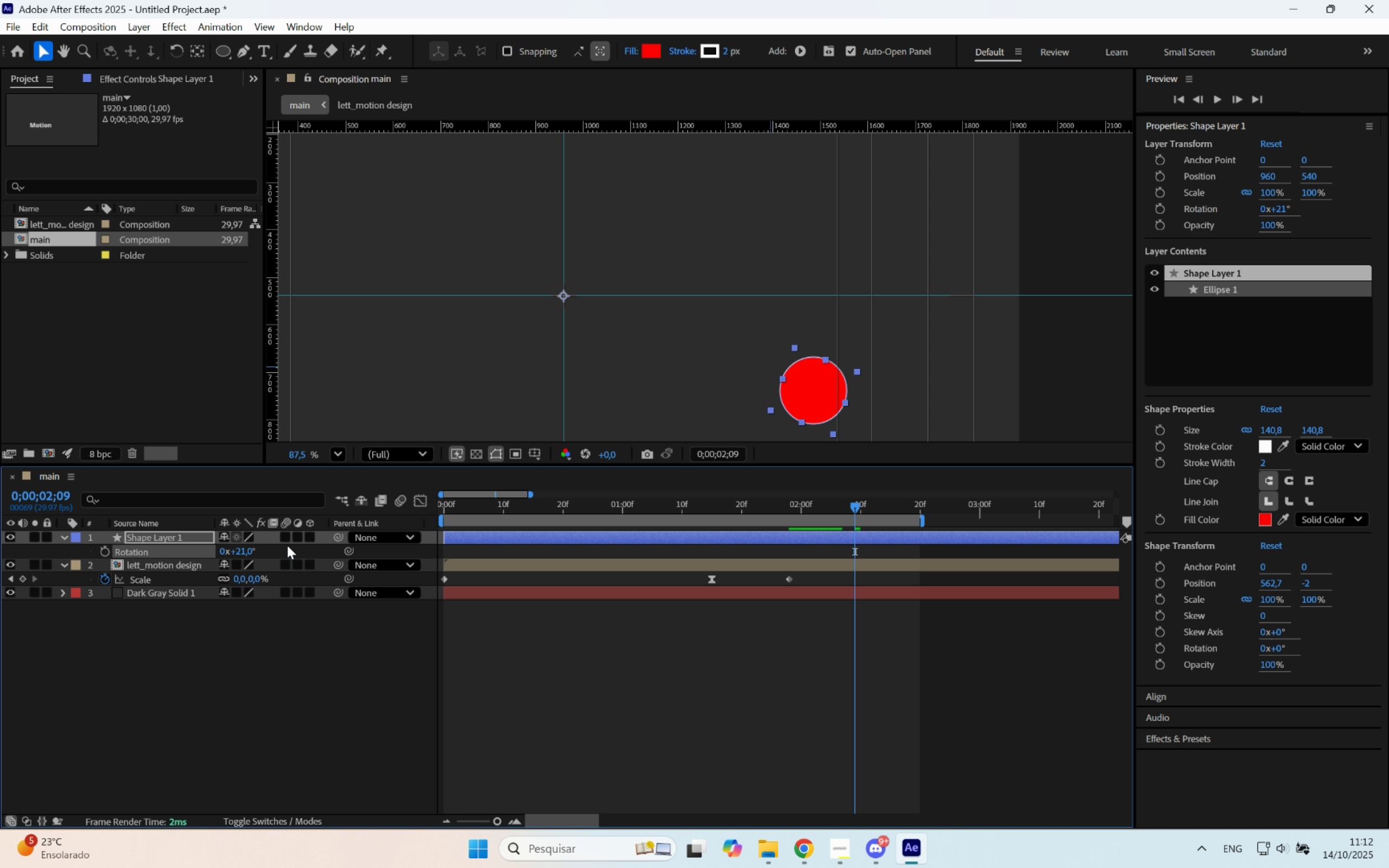 
key(Control+Z)
 